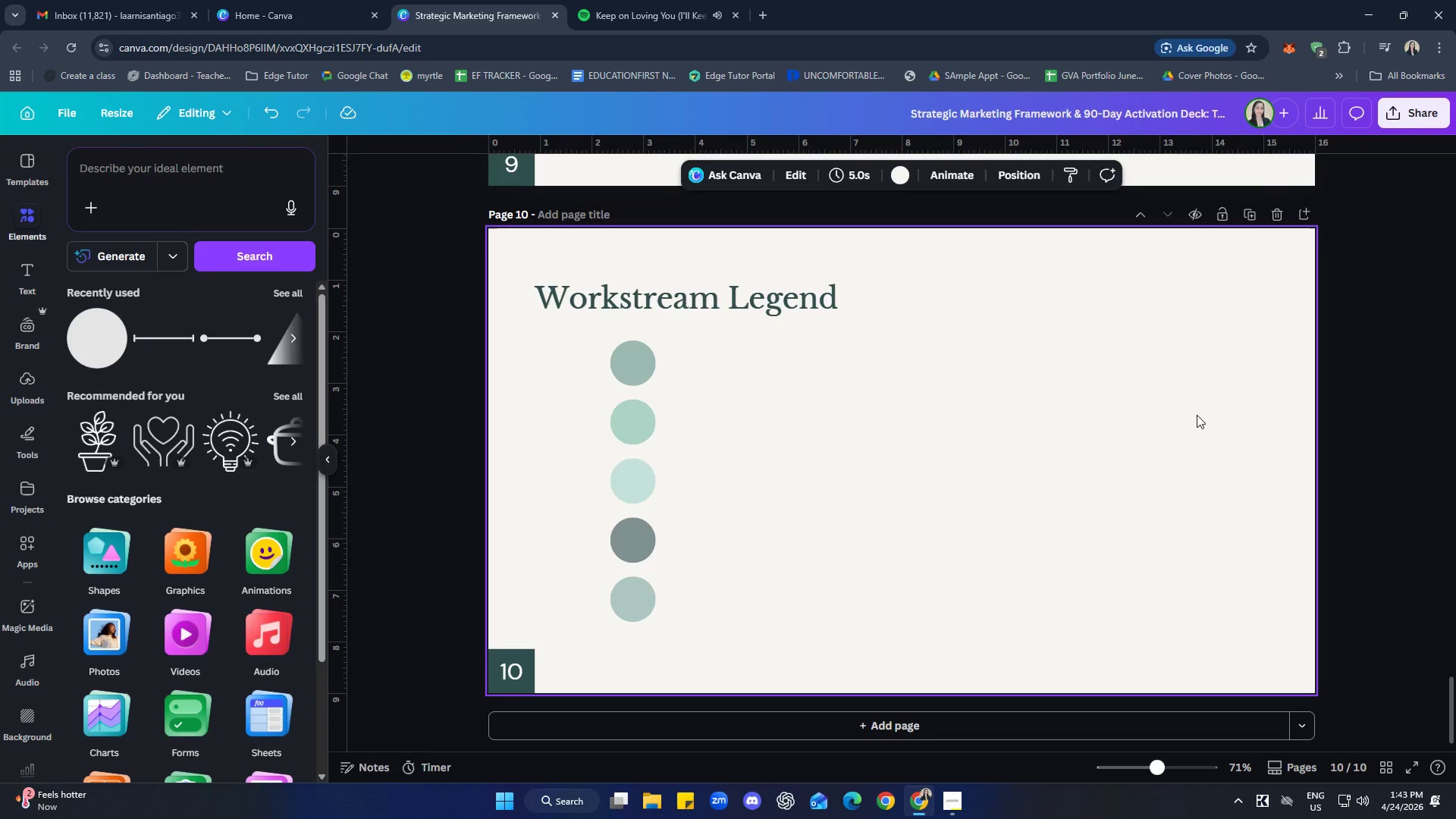 
left_click([156, 177])
 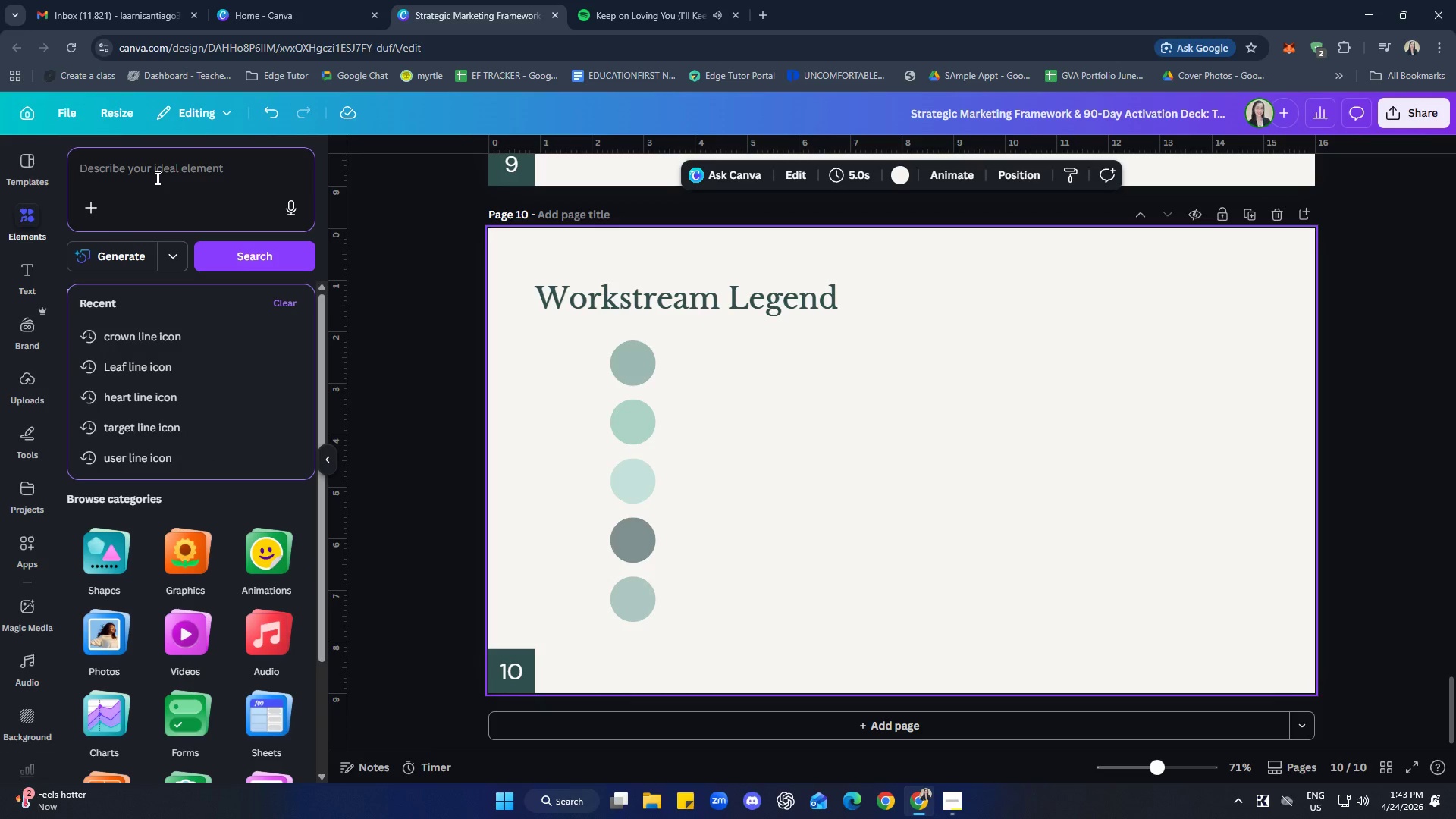 
type(social media line icon)
 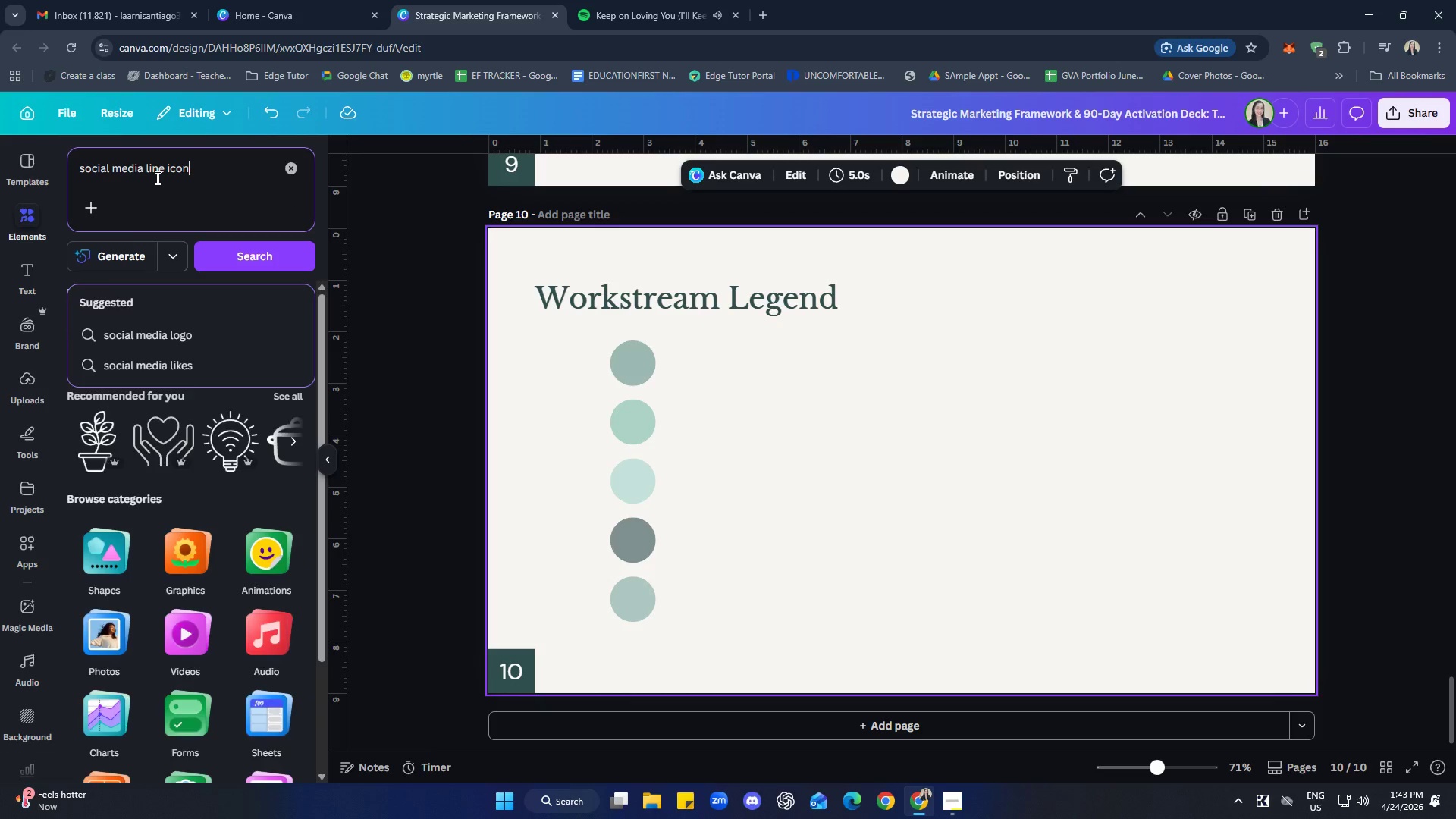 
key(Enter)
 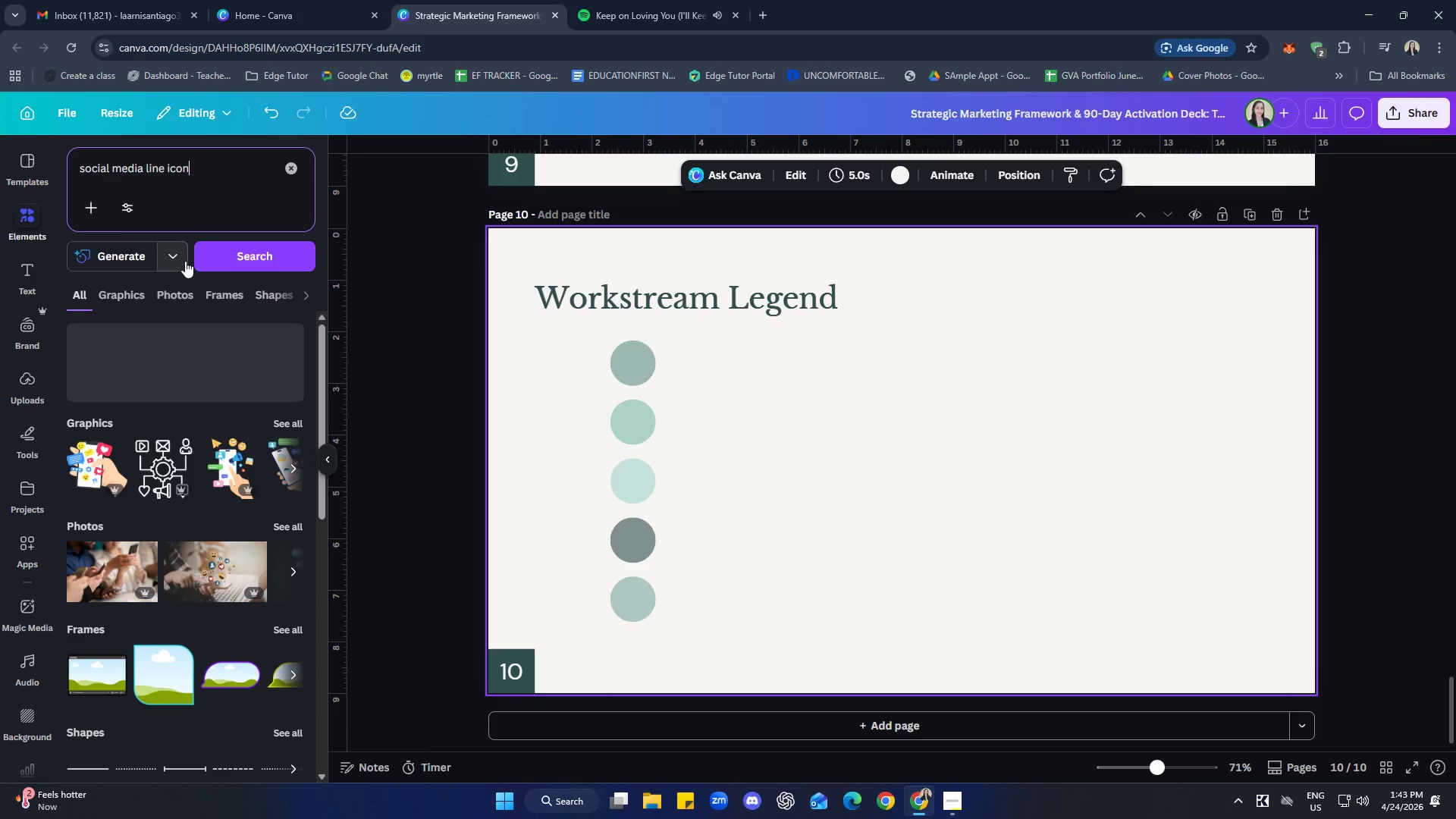 
mouse_move([128, 312])
 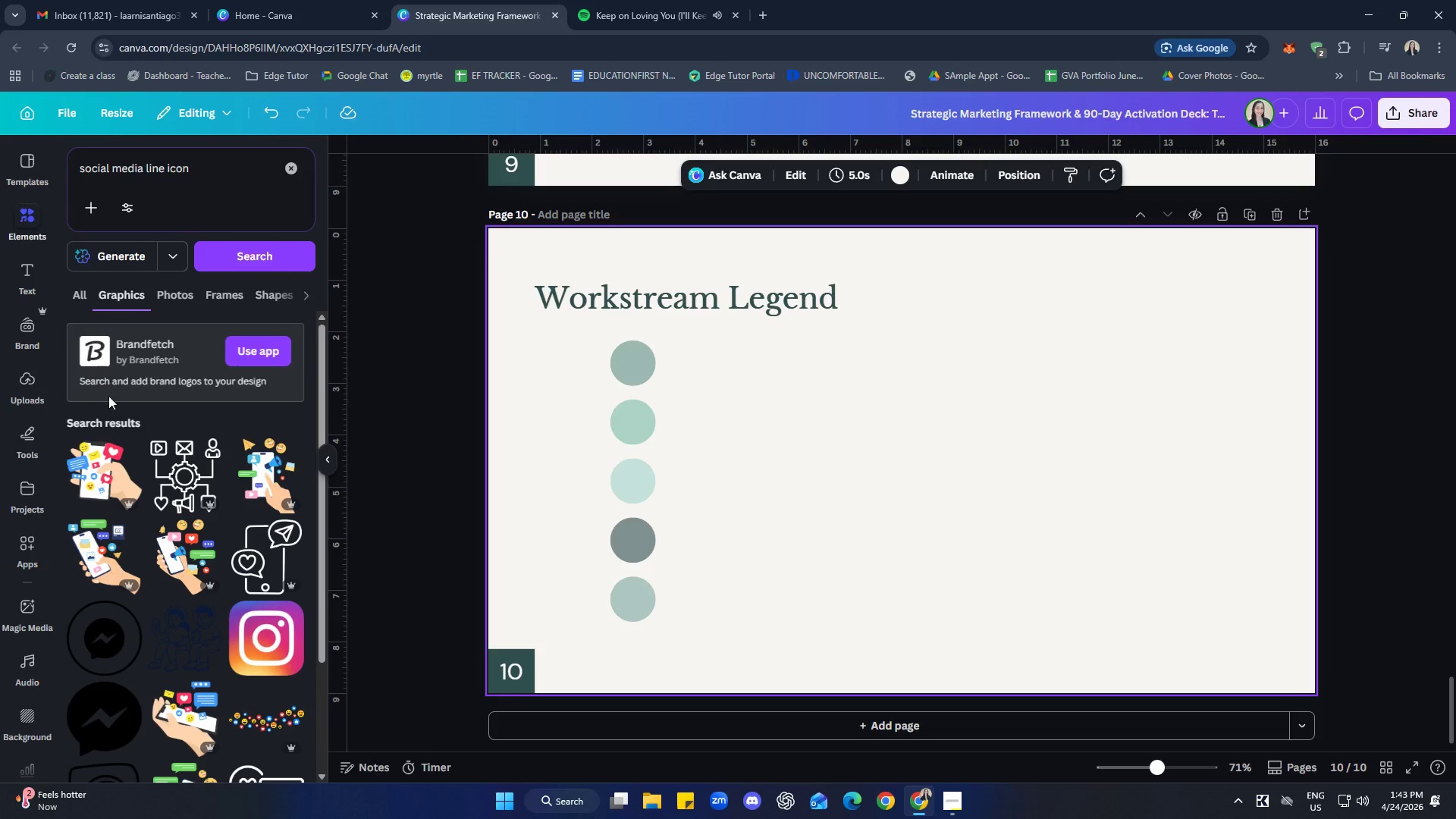 
scroll: coordinate [127, 447], scroll_direction: down, amount: 10.0
 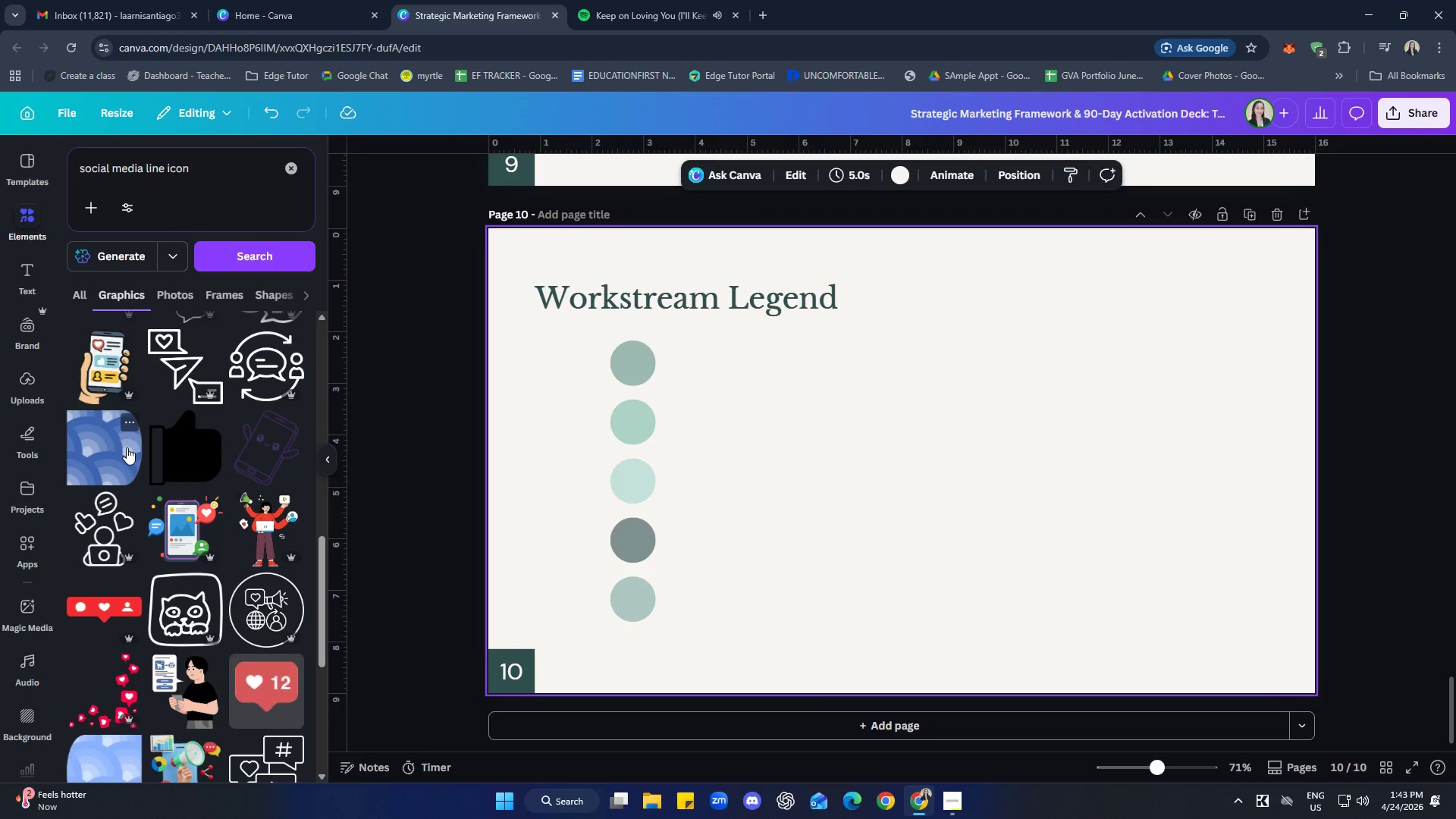 
scroll: coordinate [127, 447], scroll_direction: up, amount: 3.0
 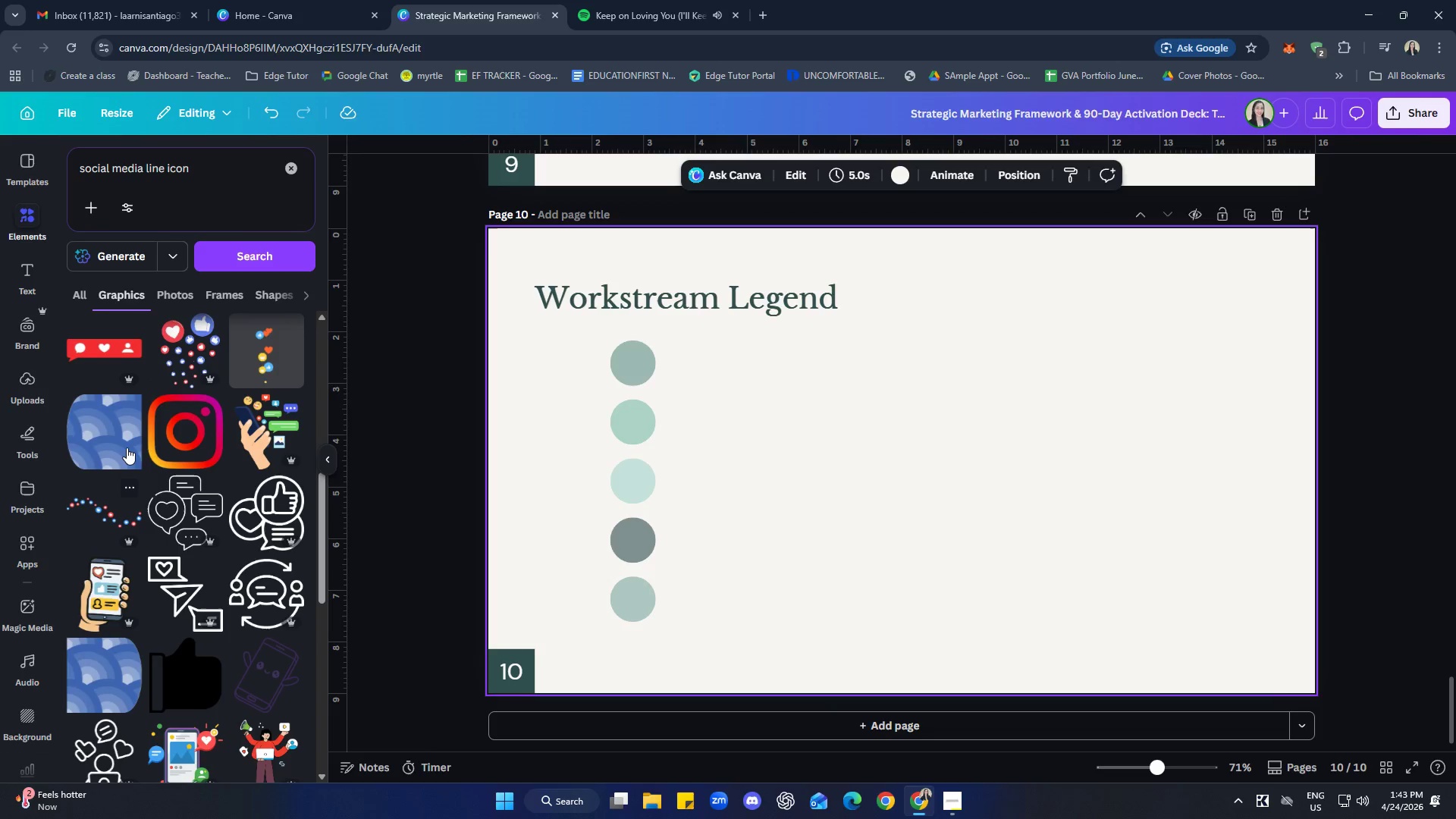 
scroll: coordinate [127, 447], scroll_direction: down, amount: 2.0
 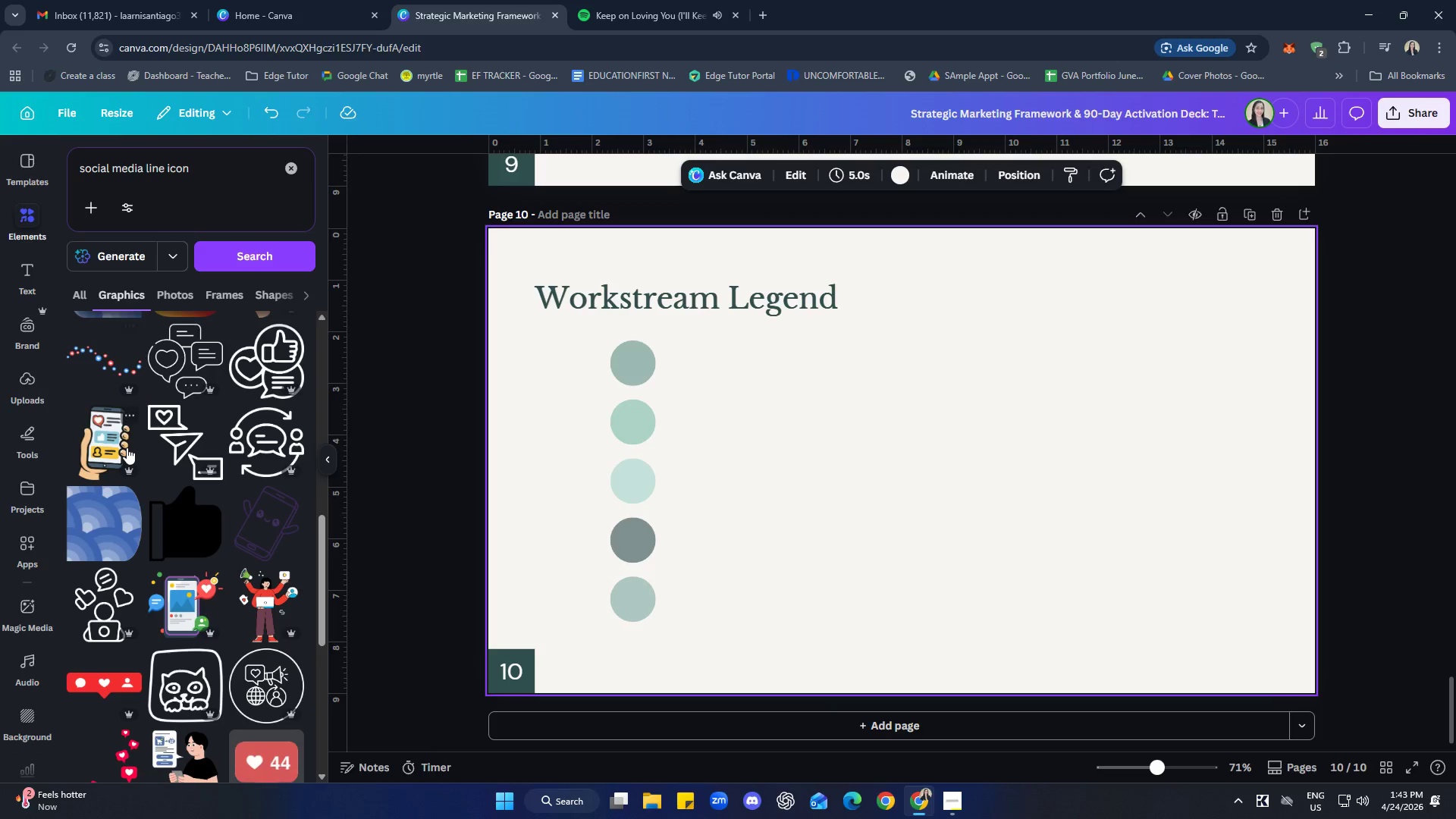 
scroll: coordinate [143, 460], scroll_direction: up, amount: 7.0
 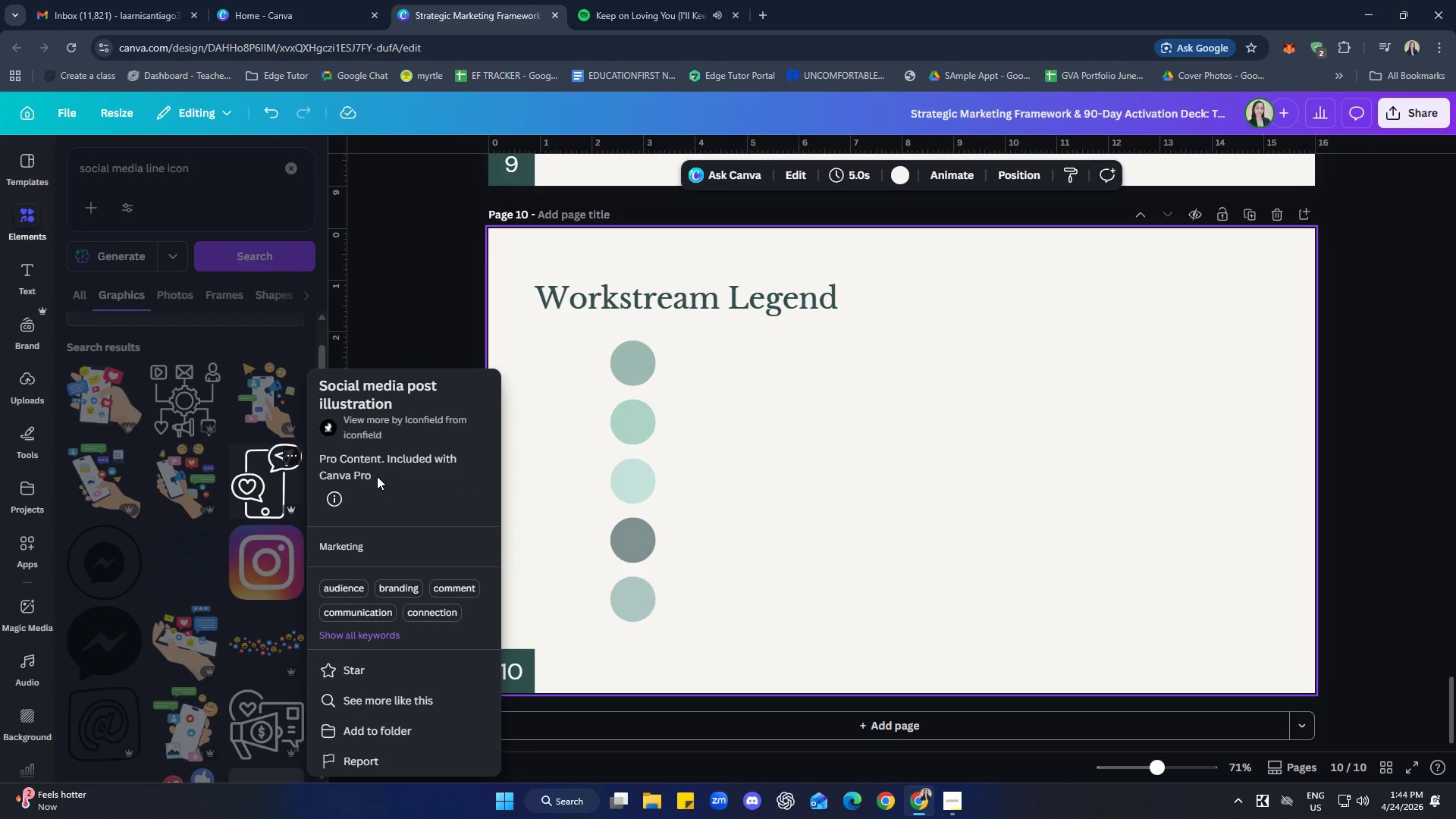 
left_click([391, 701])
 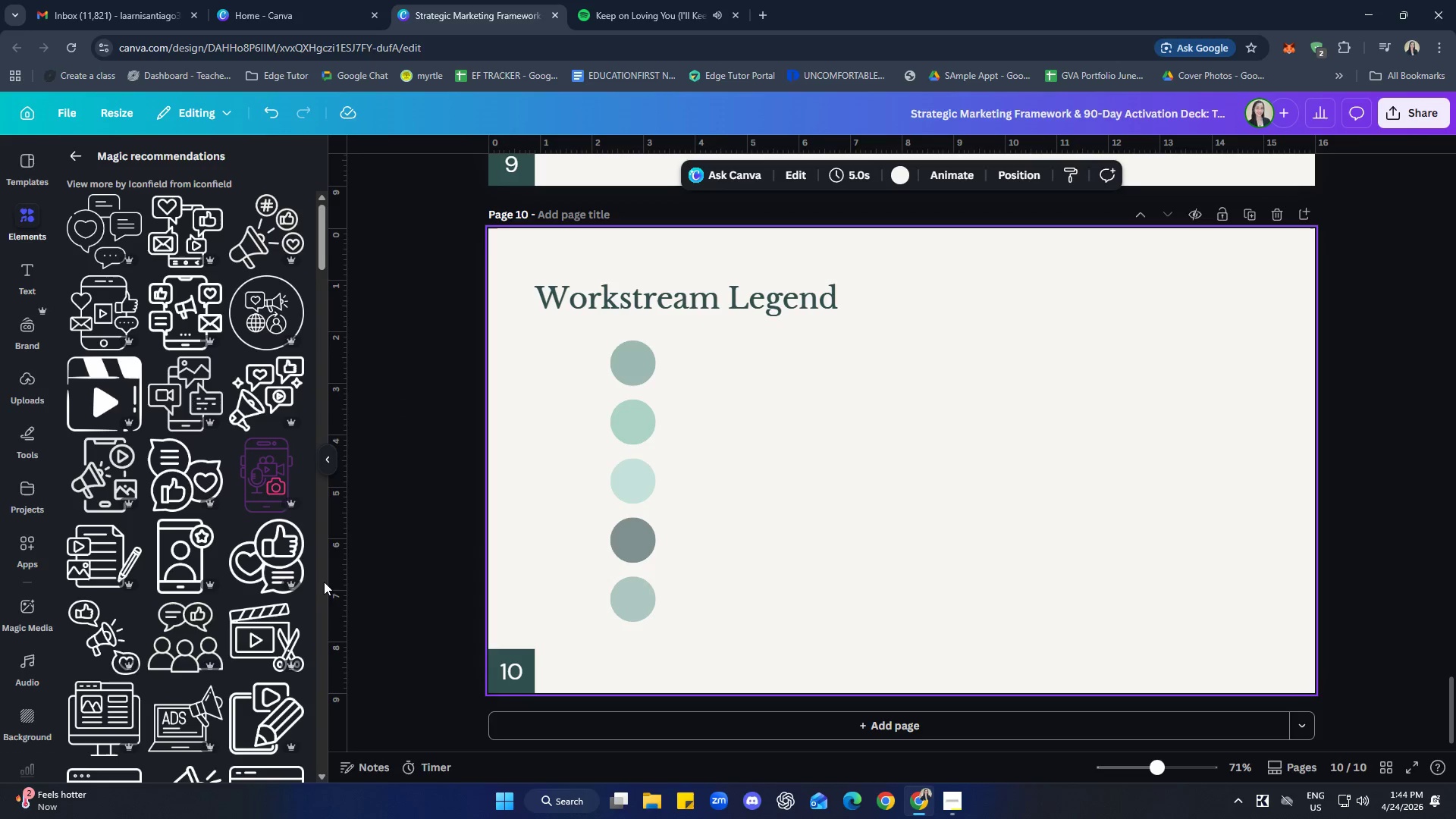 
wait(5.94)
 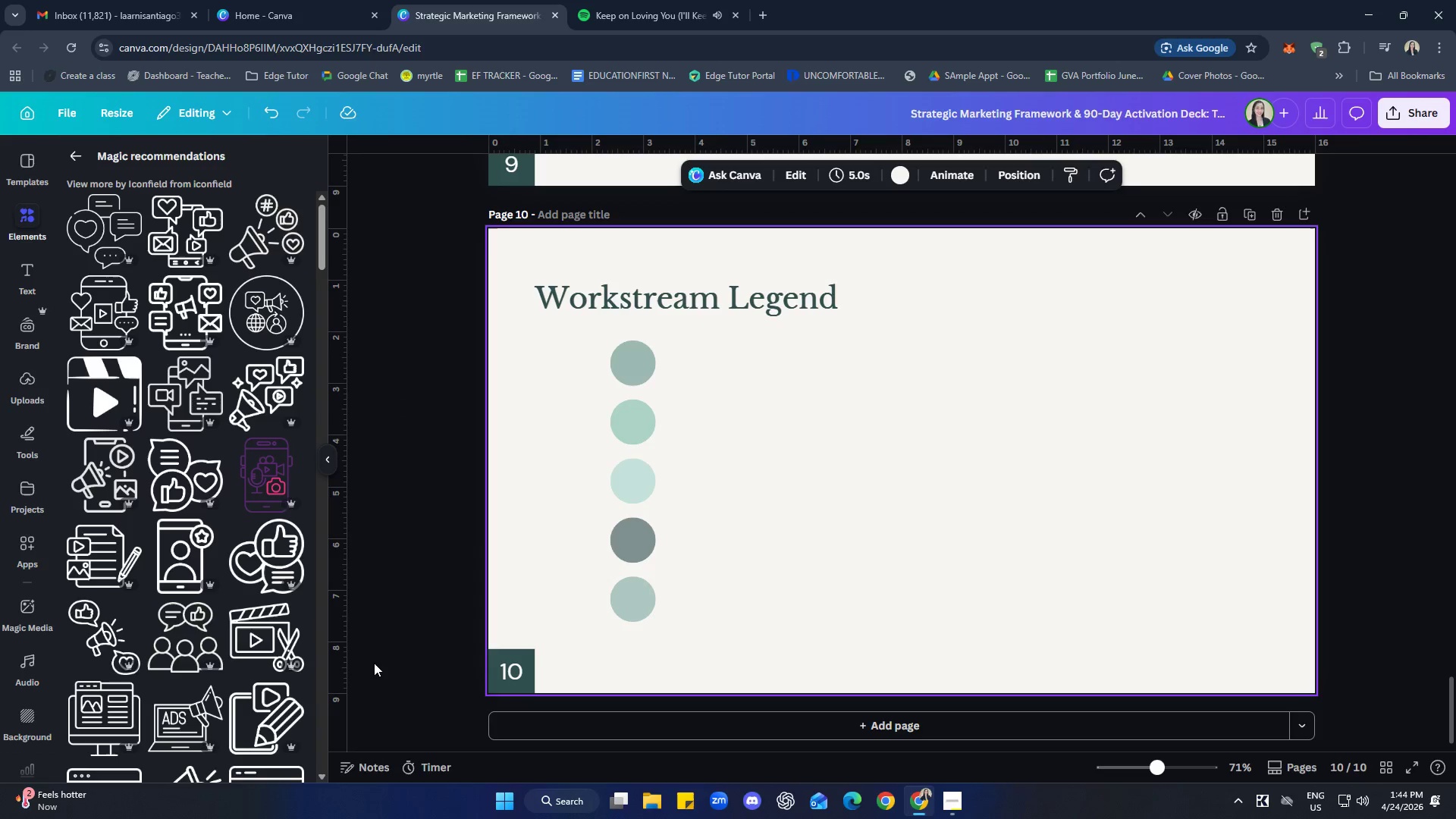 
scroll: coordinate [202, 479], scroll_direction: down, amount: 5.0
 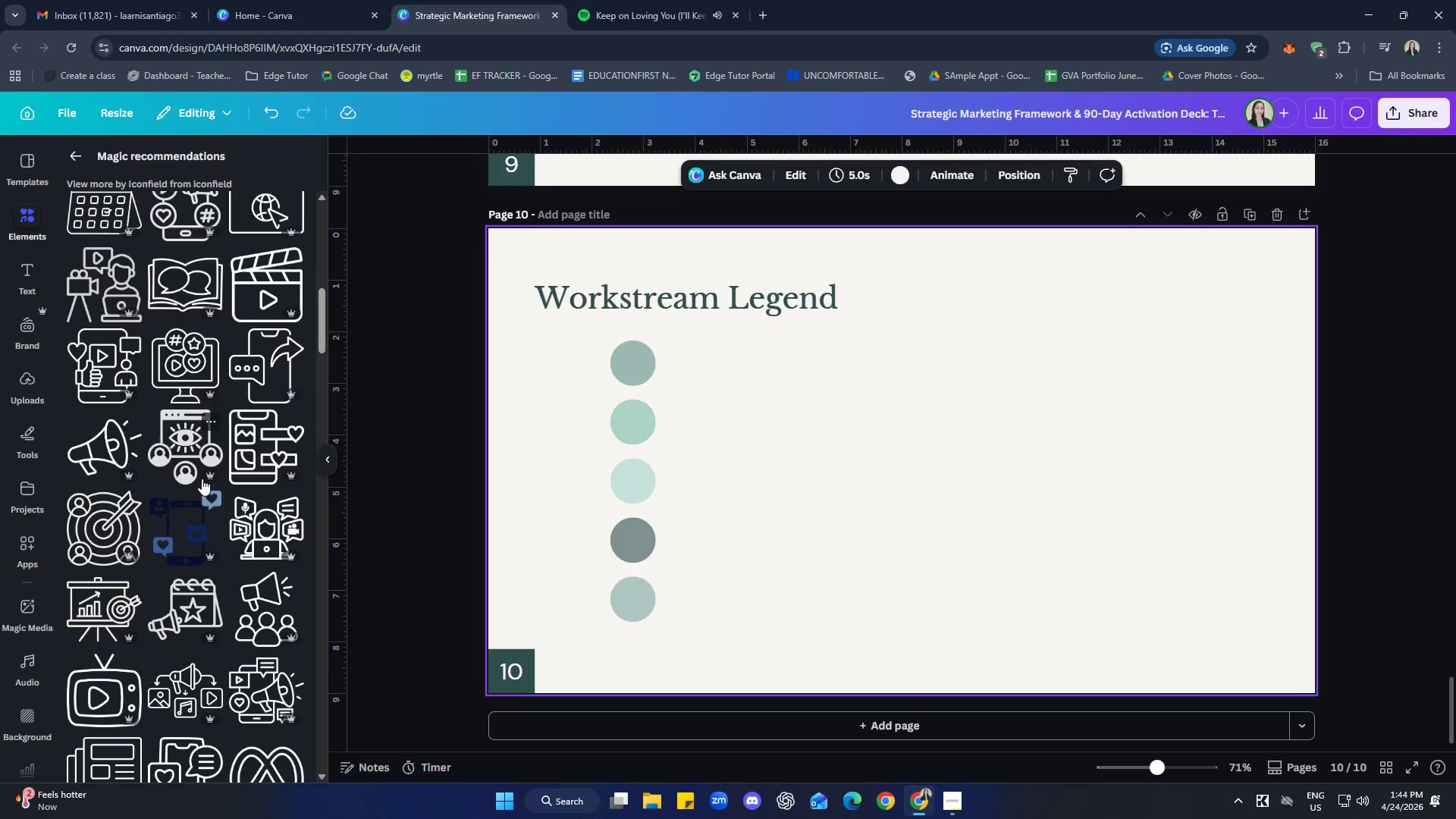 
left_click([635, 0])
 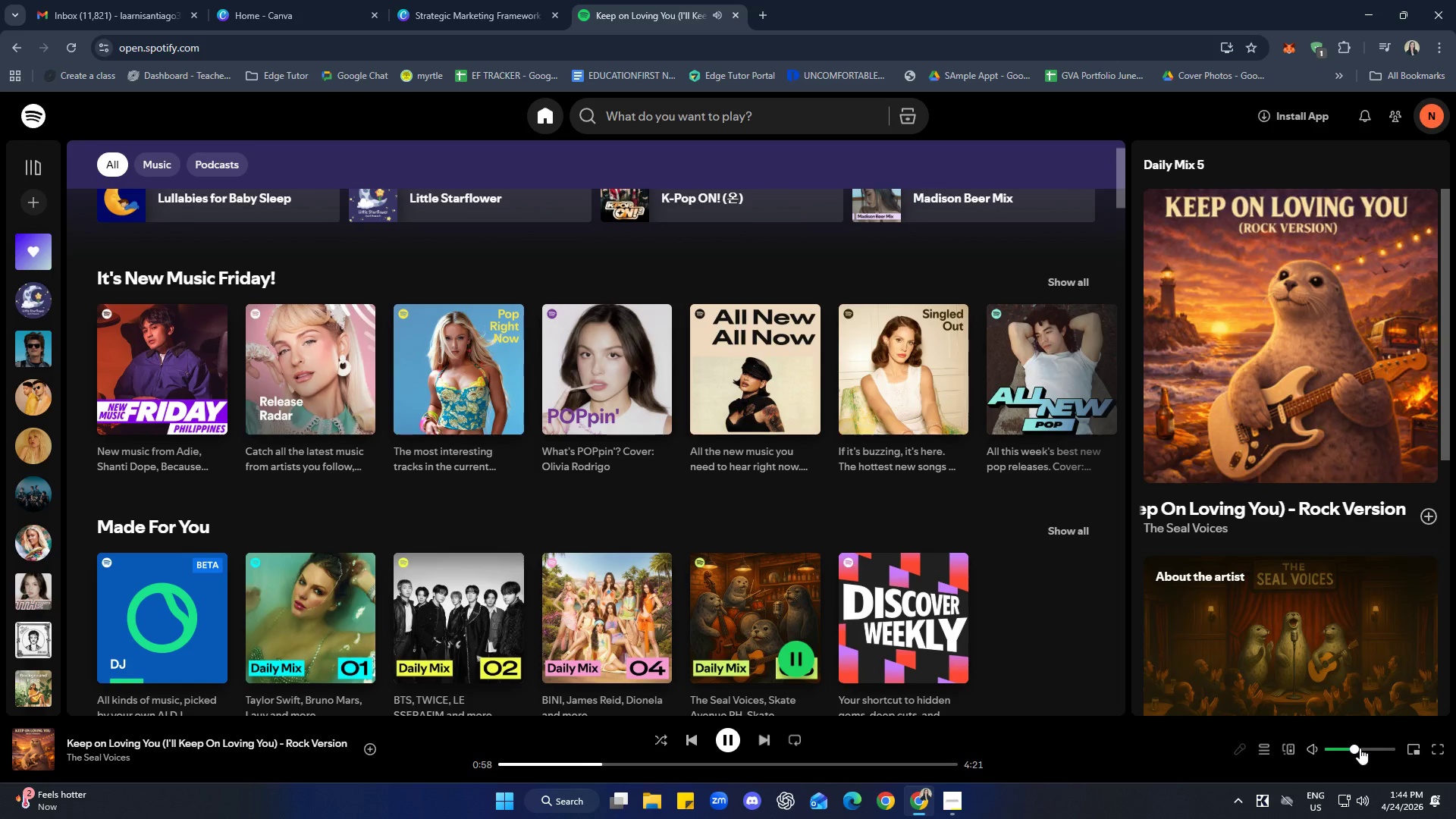 
left_click_drag(start_coordinate=[1360, 747], to_coordinate=[1363, 752])
 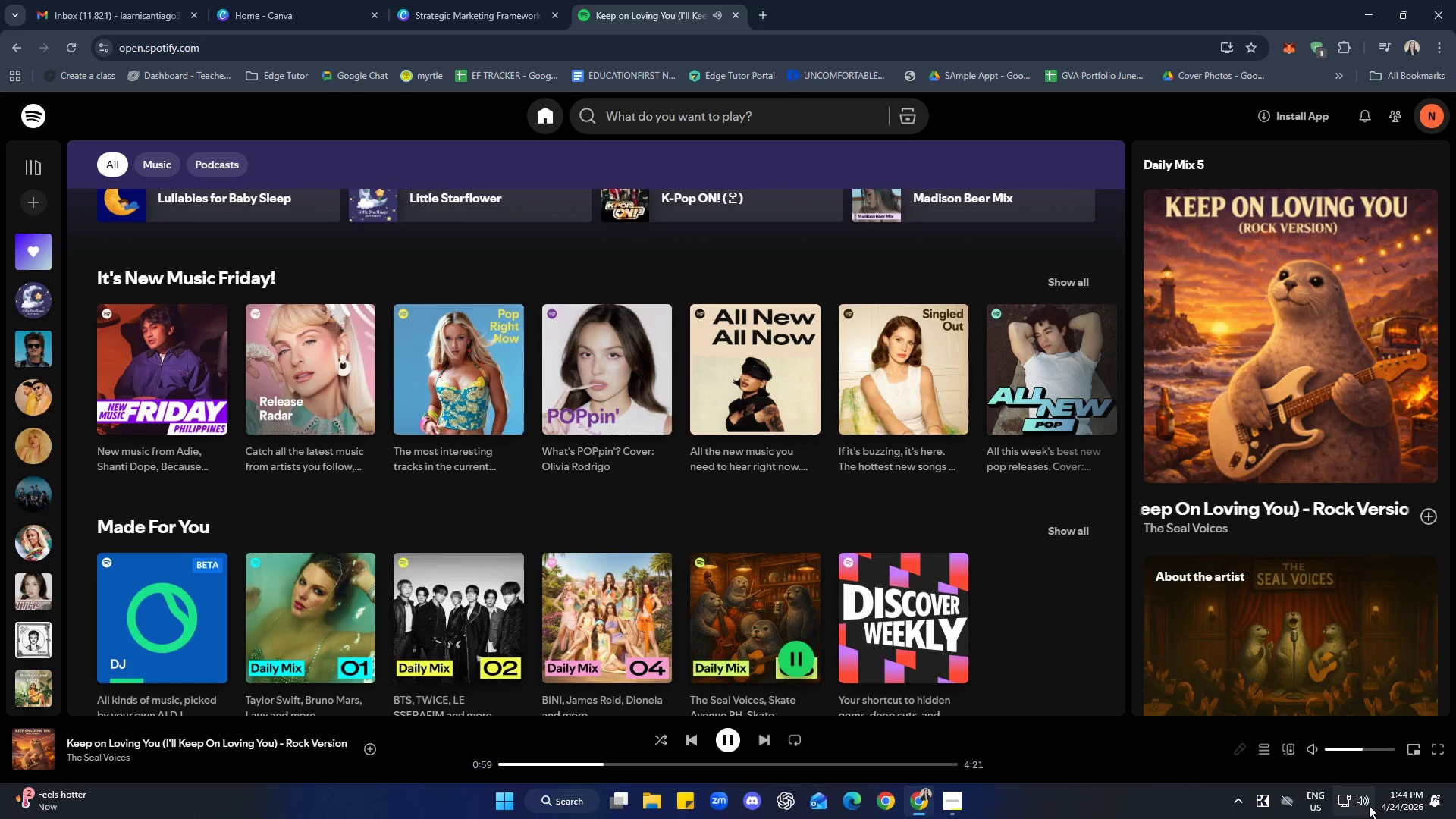 
left_click([1373, 811])
 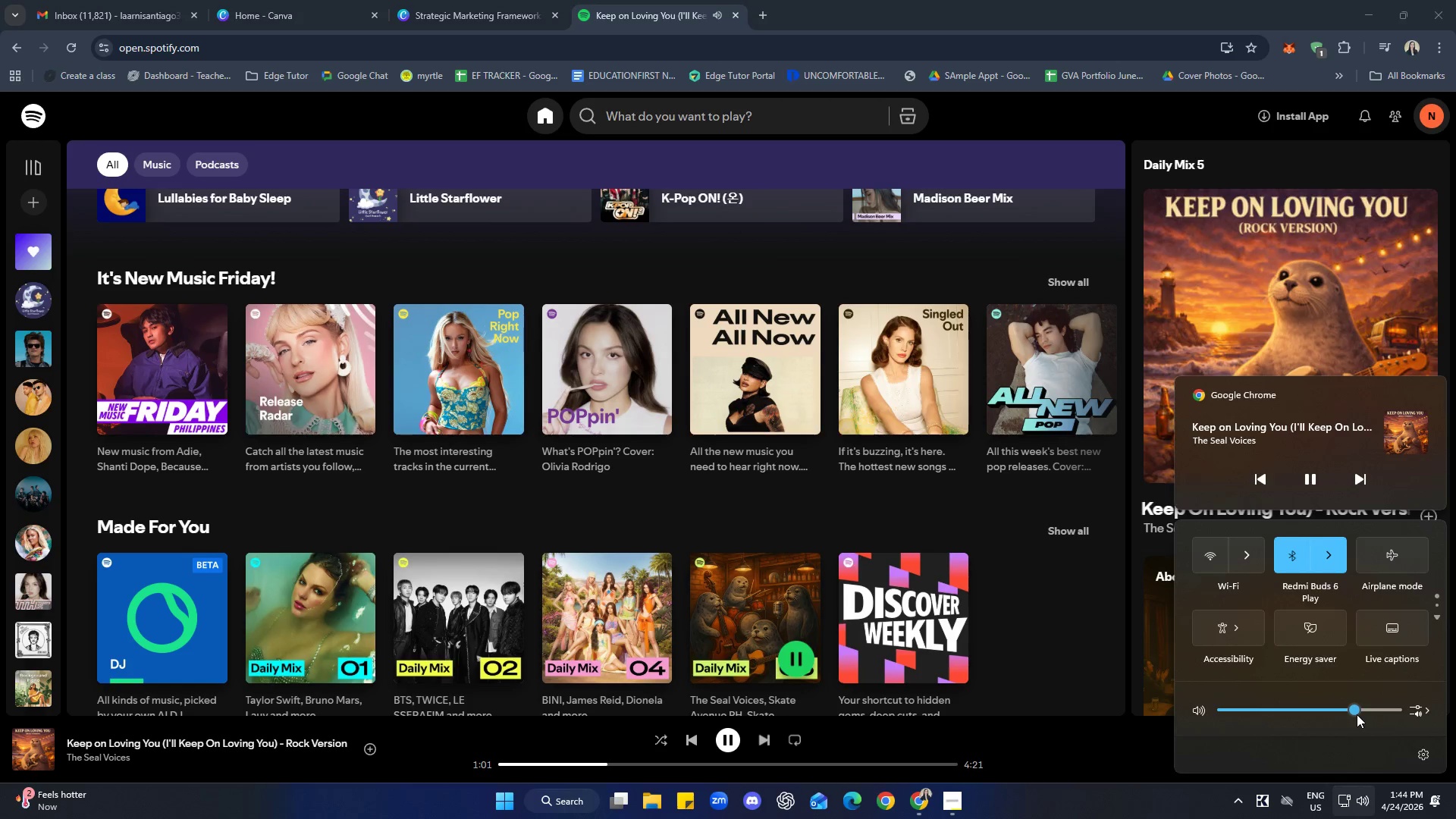 
left_click_drag(start_coordinate=[1356, 714], to_coordinate=[1419, 717])
 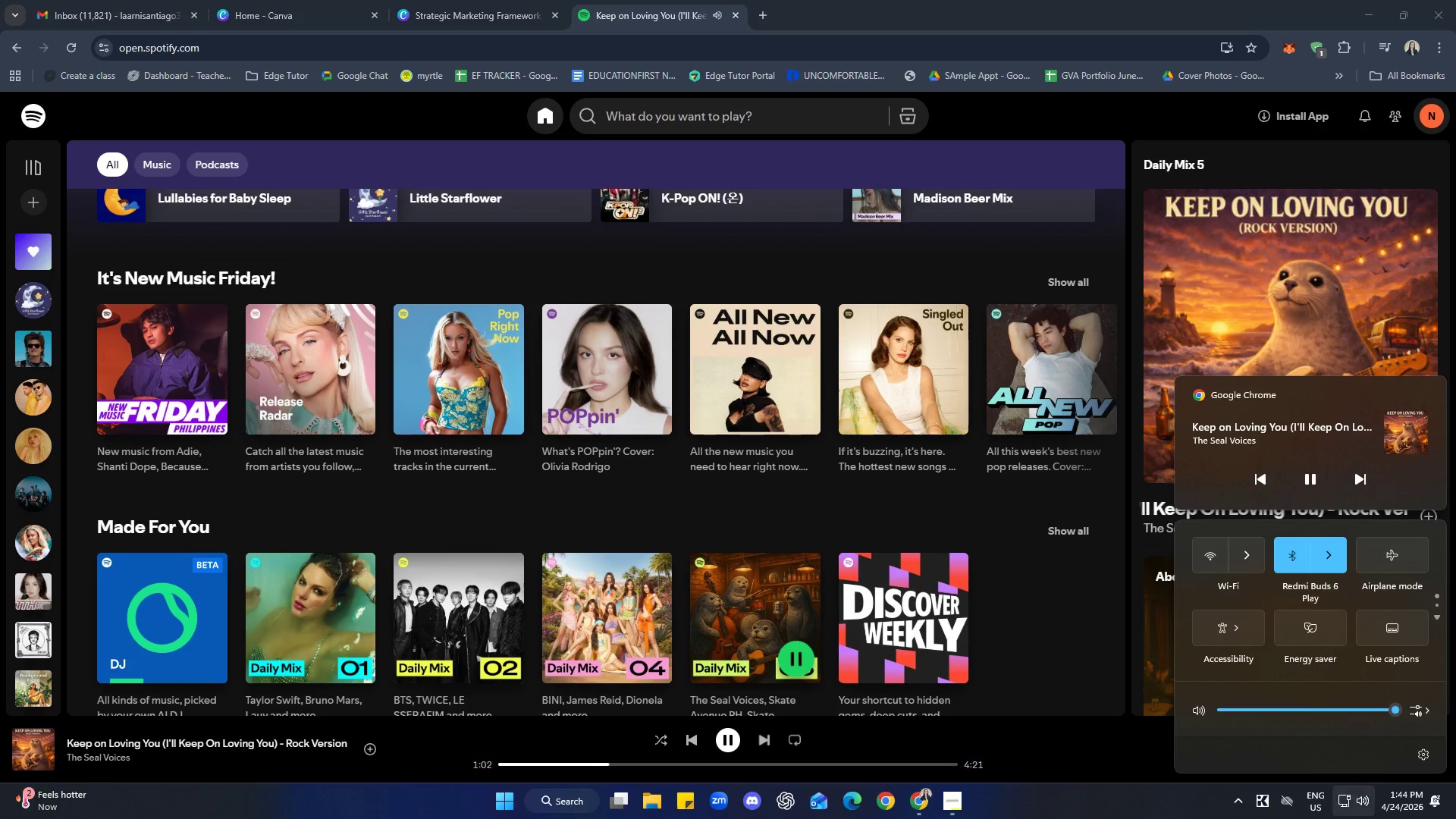 
left_click([1359, 807])
 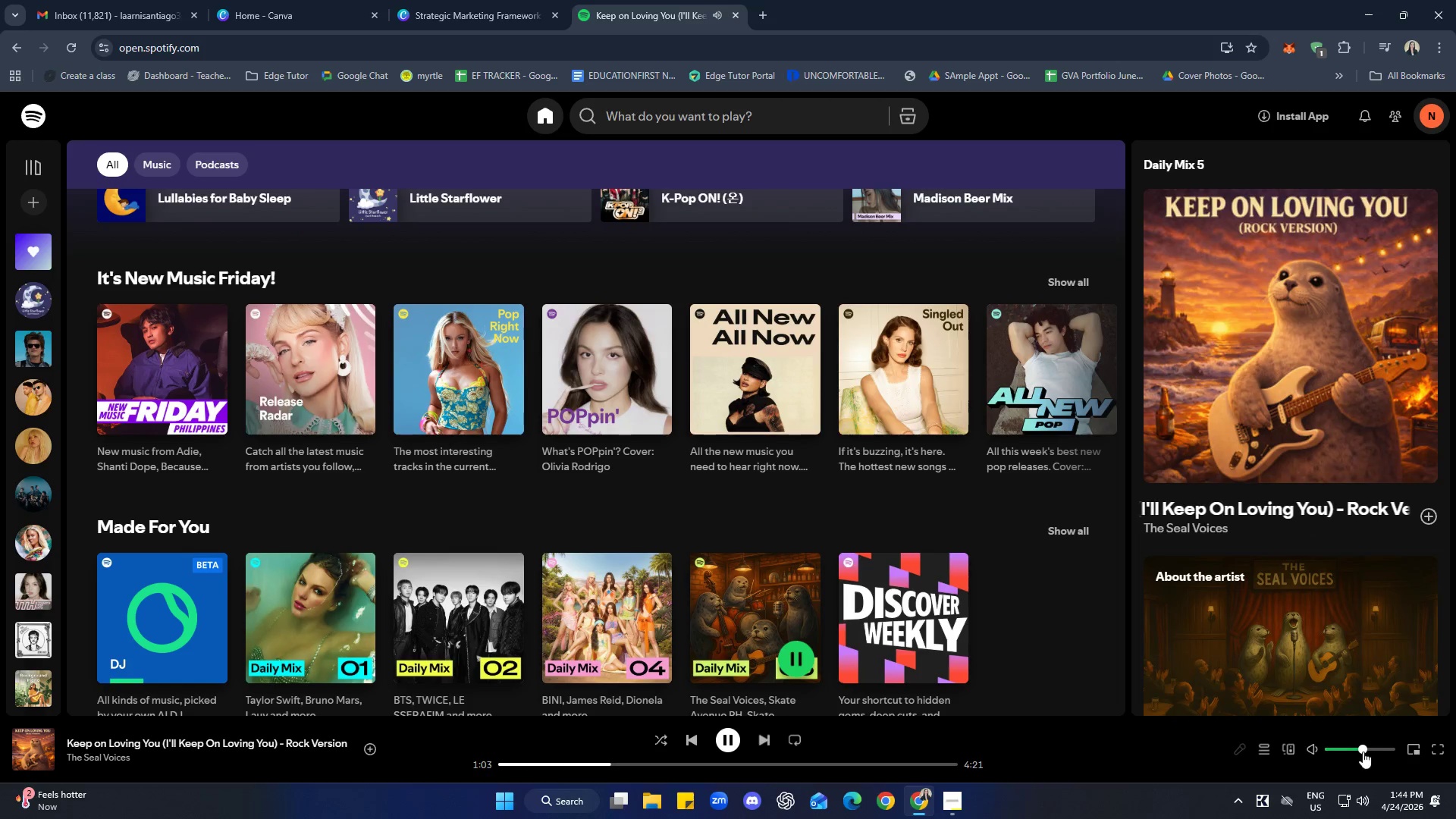 
left_click_drag(start_coordinate=[1363, 752], to_coordinate=[1358, 755])
 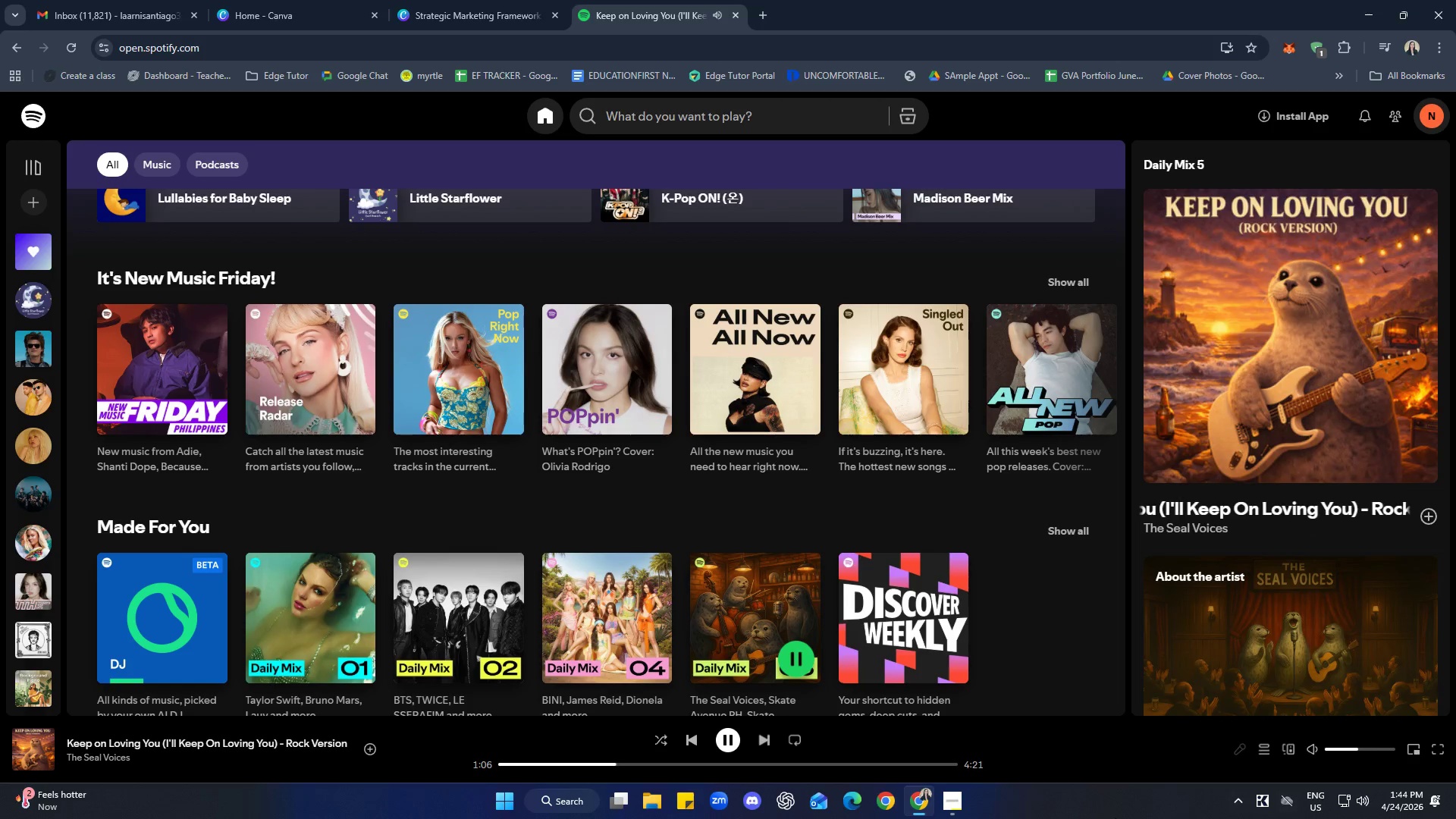 
left_click([1107, 818])
 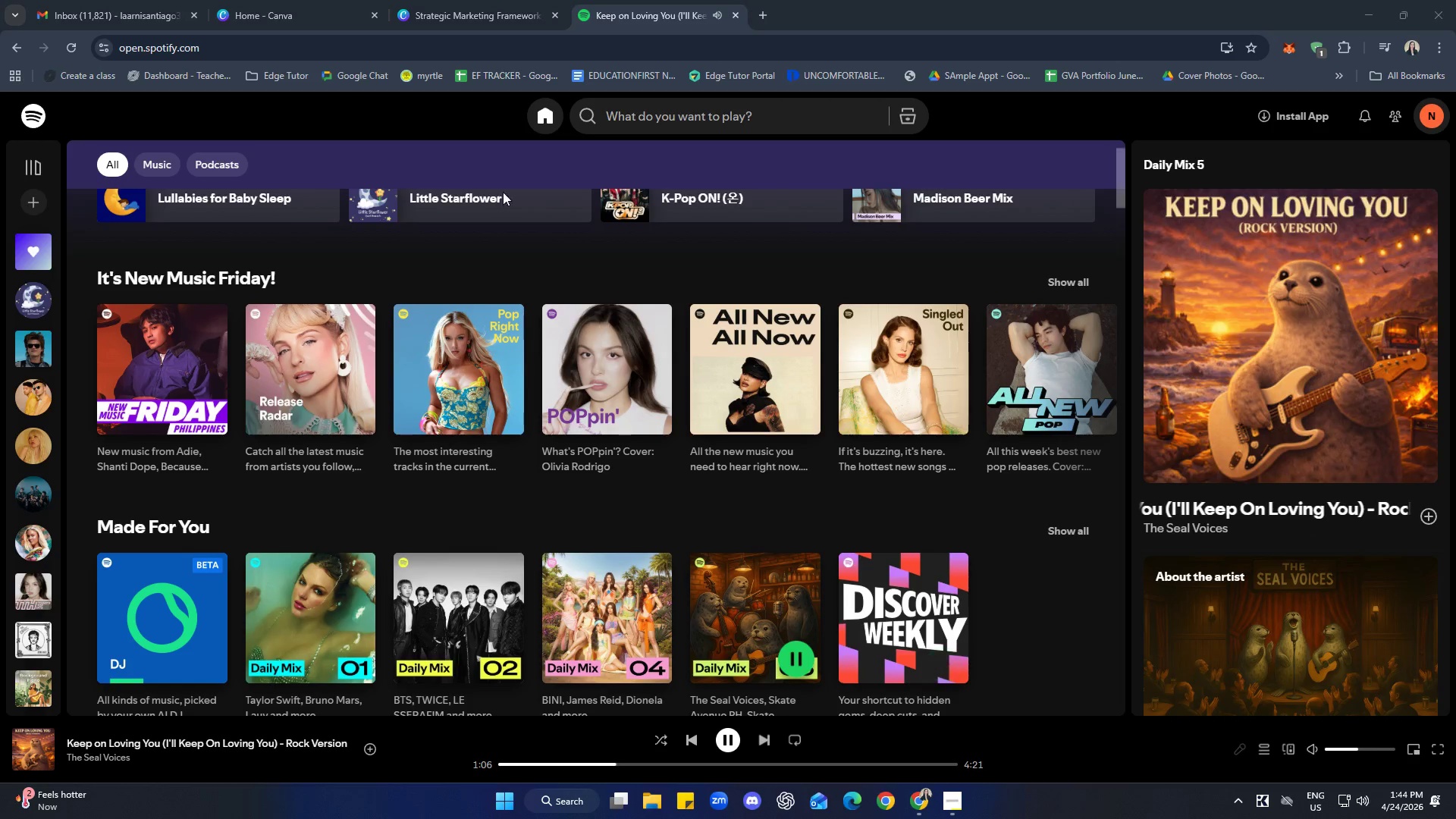 
left_click([444, 0])
 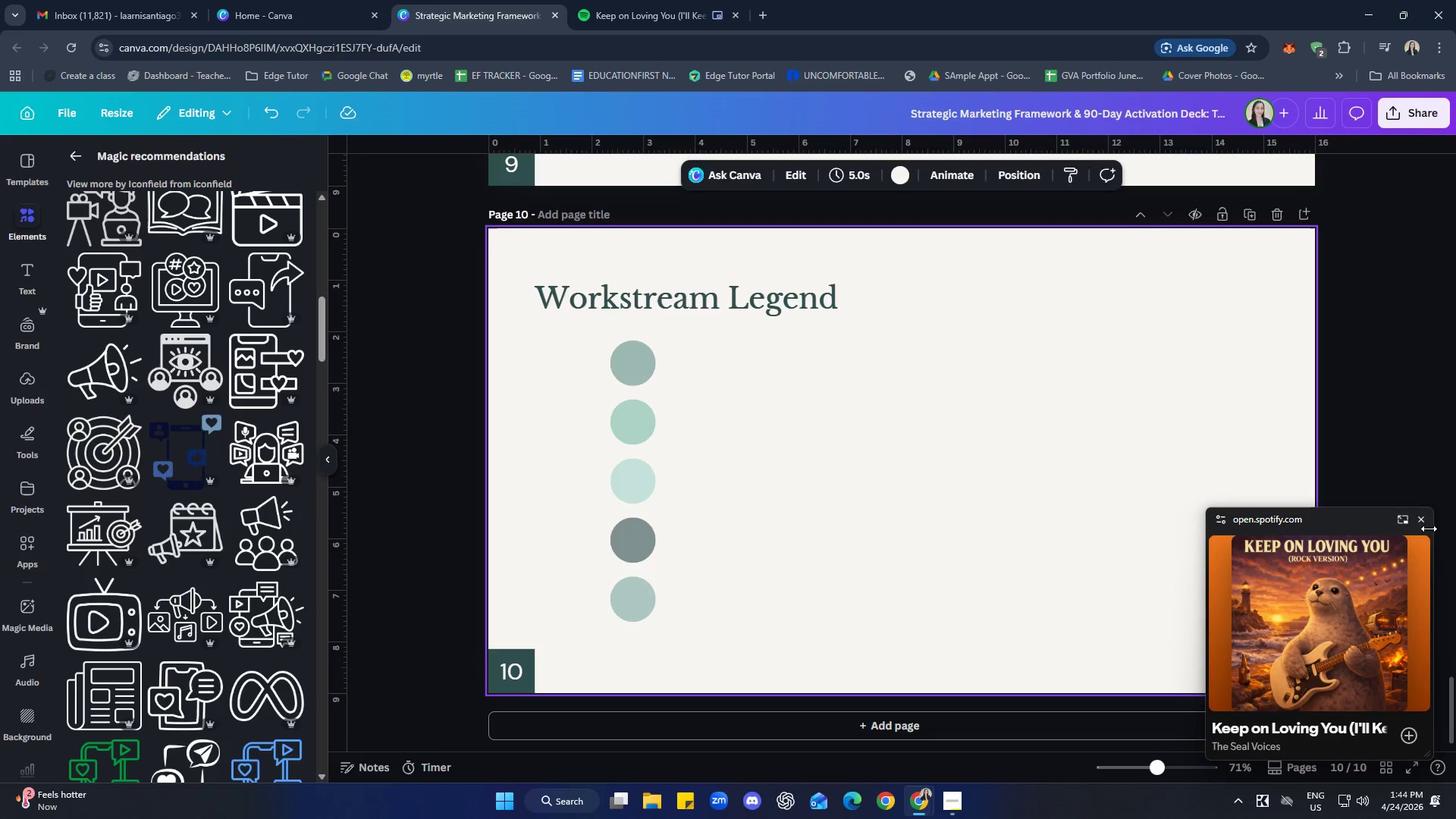 
left_click([1421, 519])
 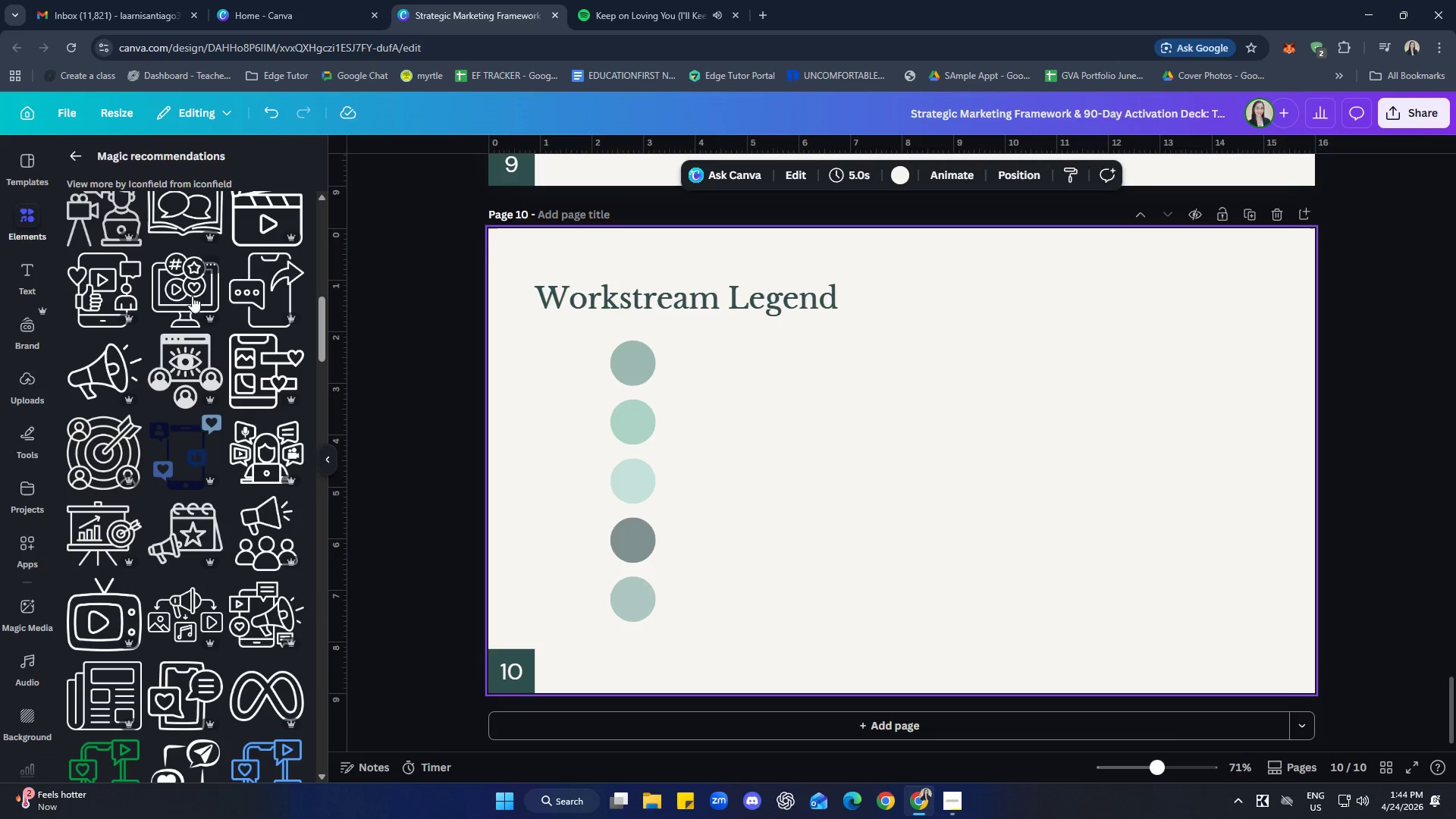 
scroll: coordinate [201, 307], scroll_direction: down, amount: 7.0
 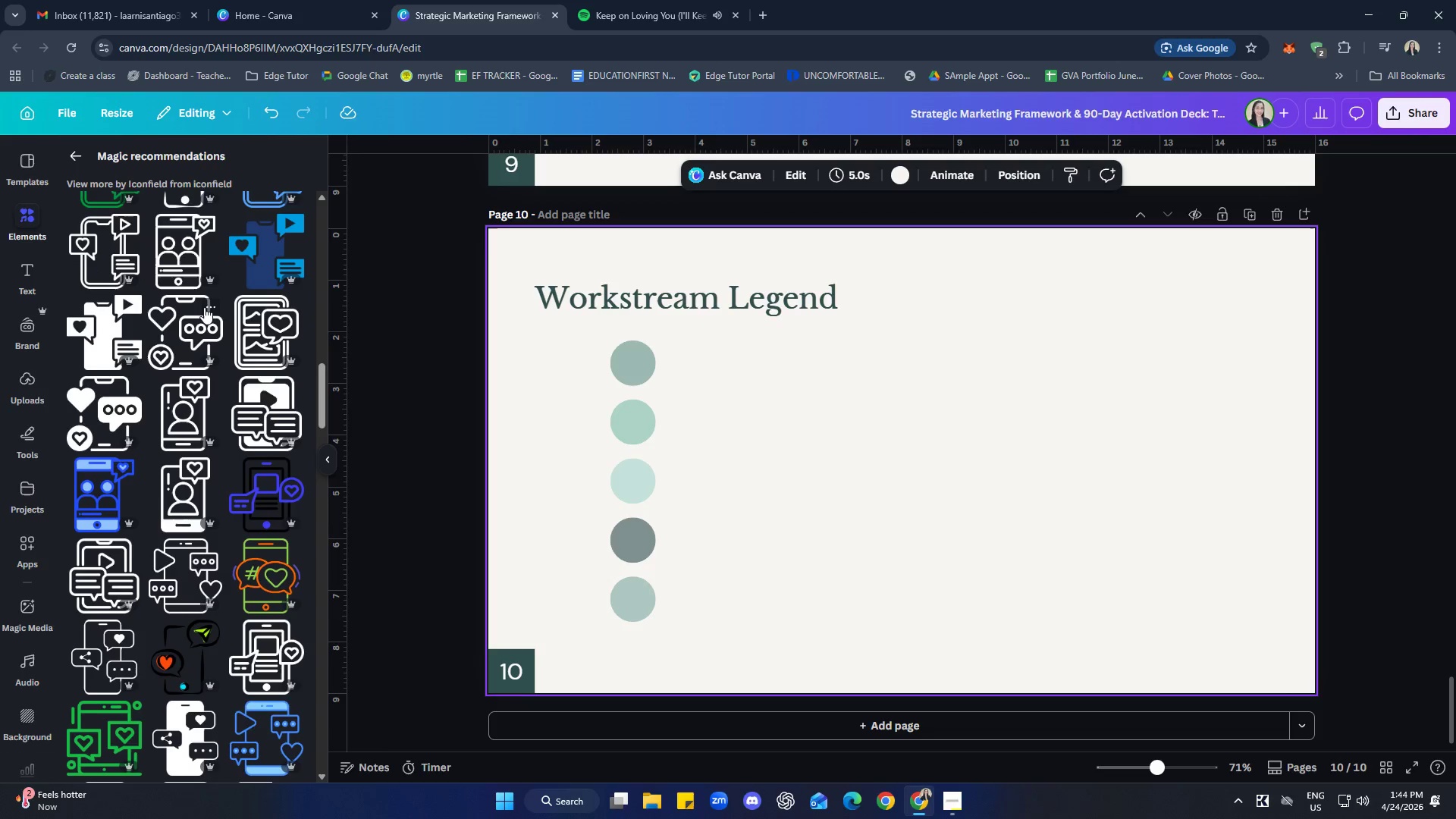 
scroll: coordinate [177, 560], scroll_direction: down, amount: 12.0
 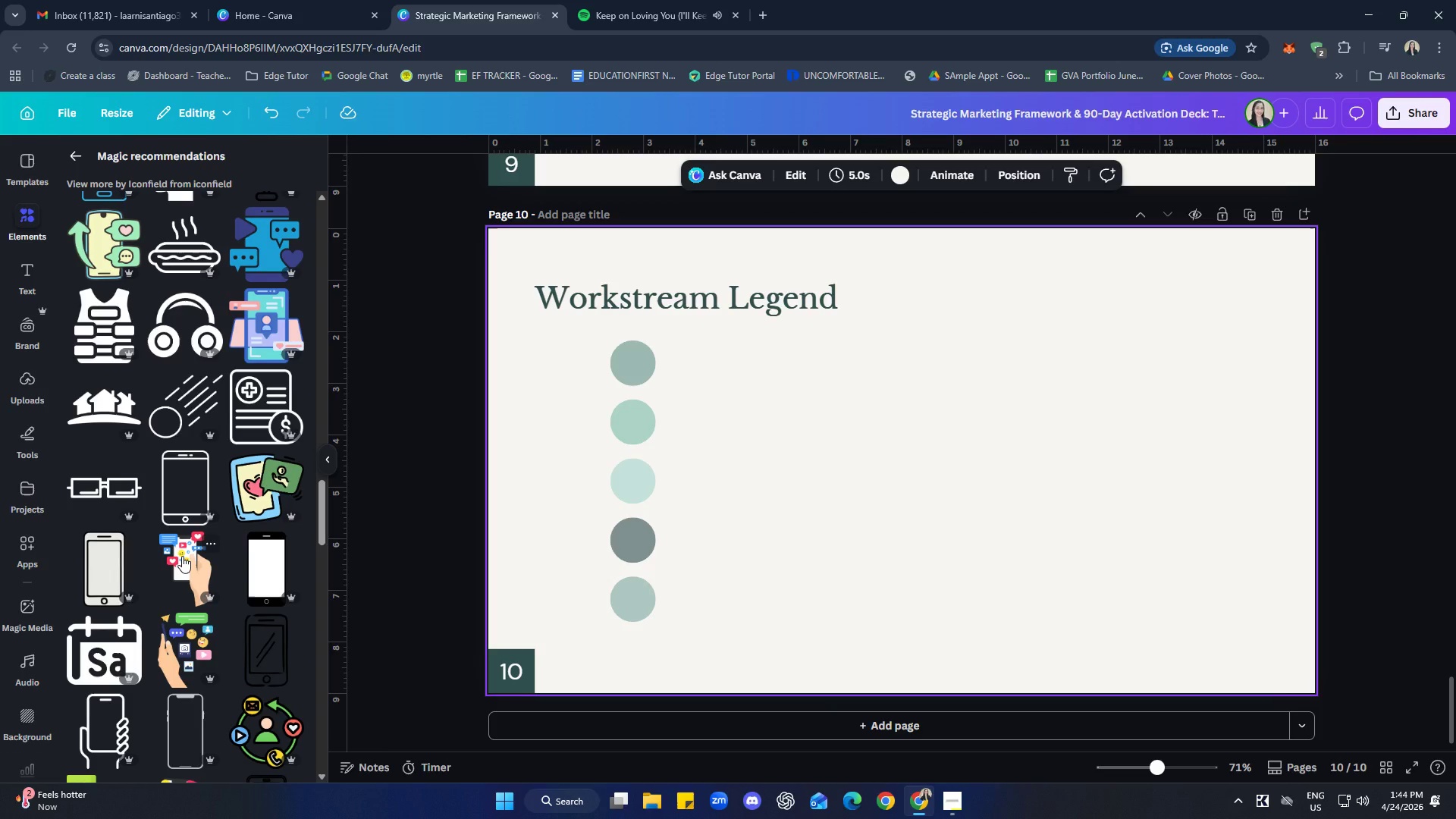 
scroll: coordinate [182, 556], scroll_direction: down, amount: 5.0
 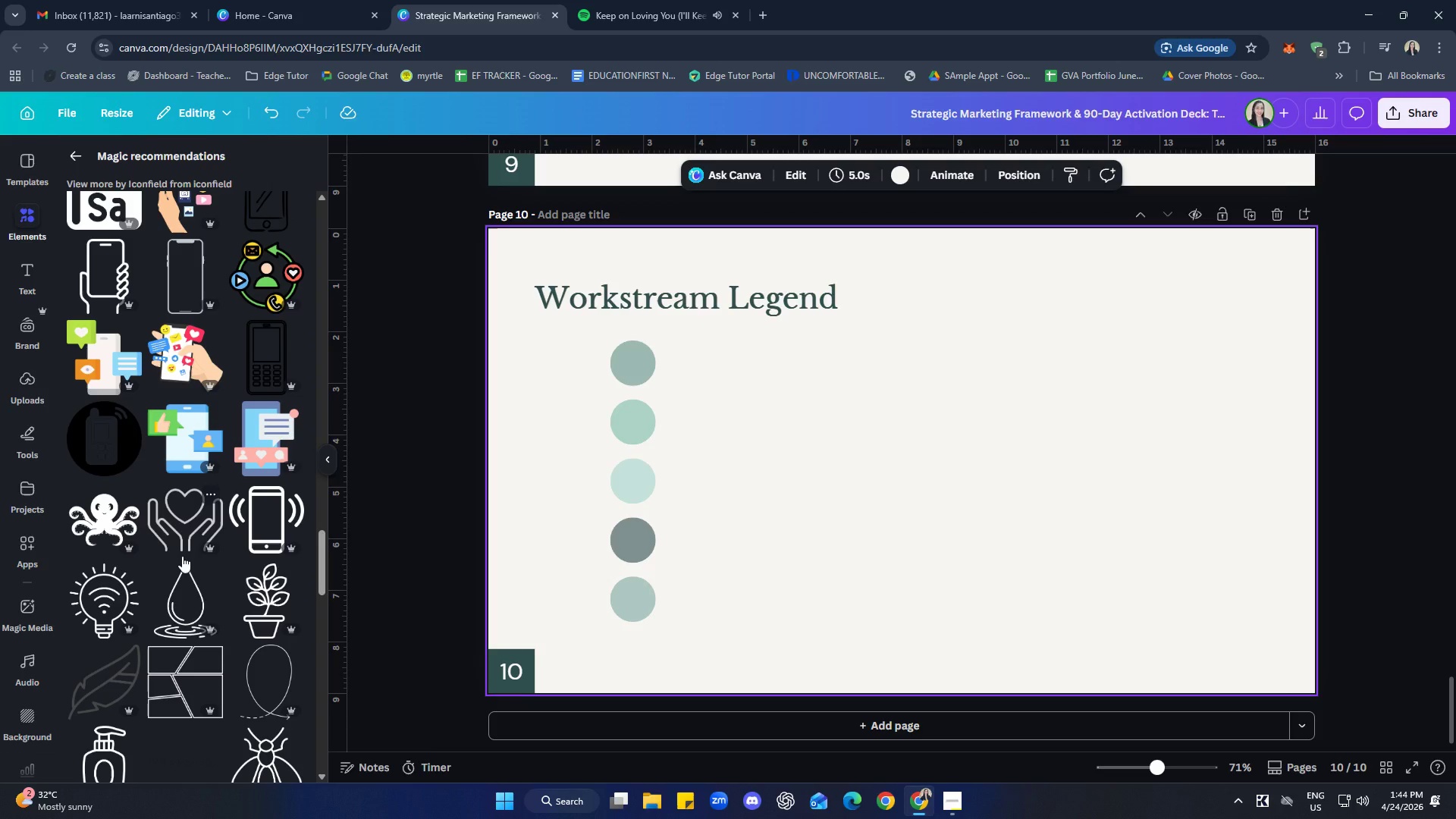 
wait(8.89)
 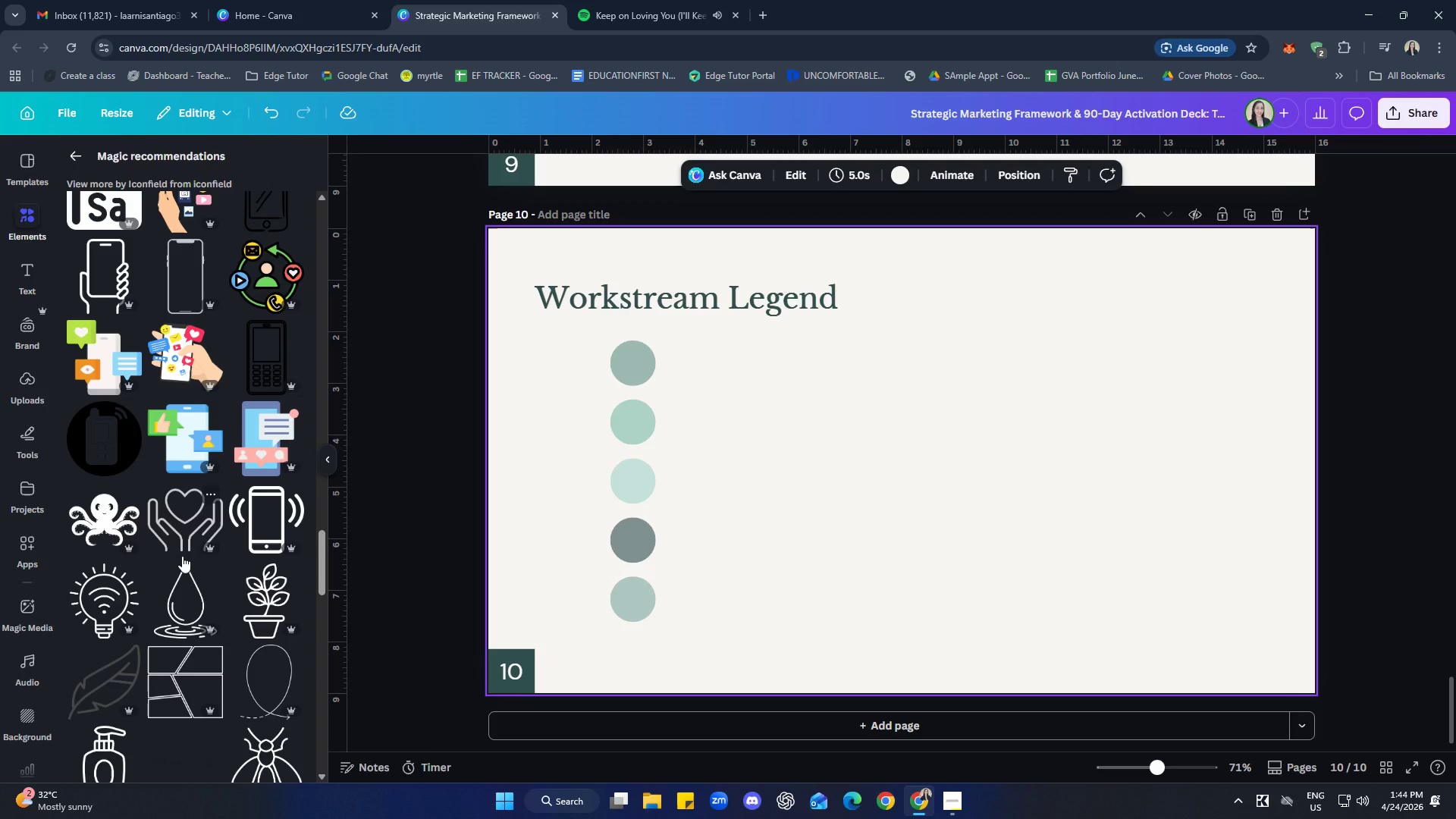 
scroll: coordinate [190, 482], scroll_direction: down, amount: 11.0
 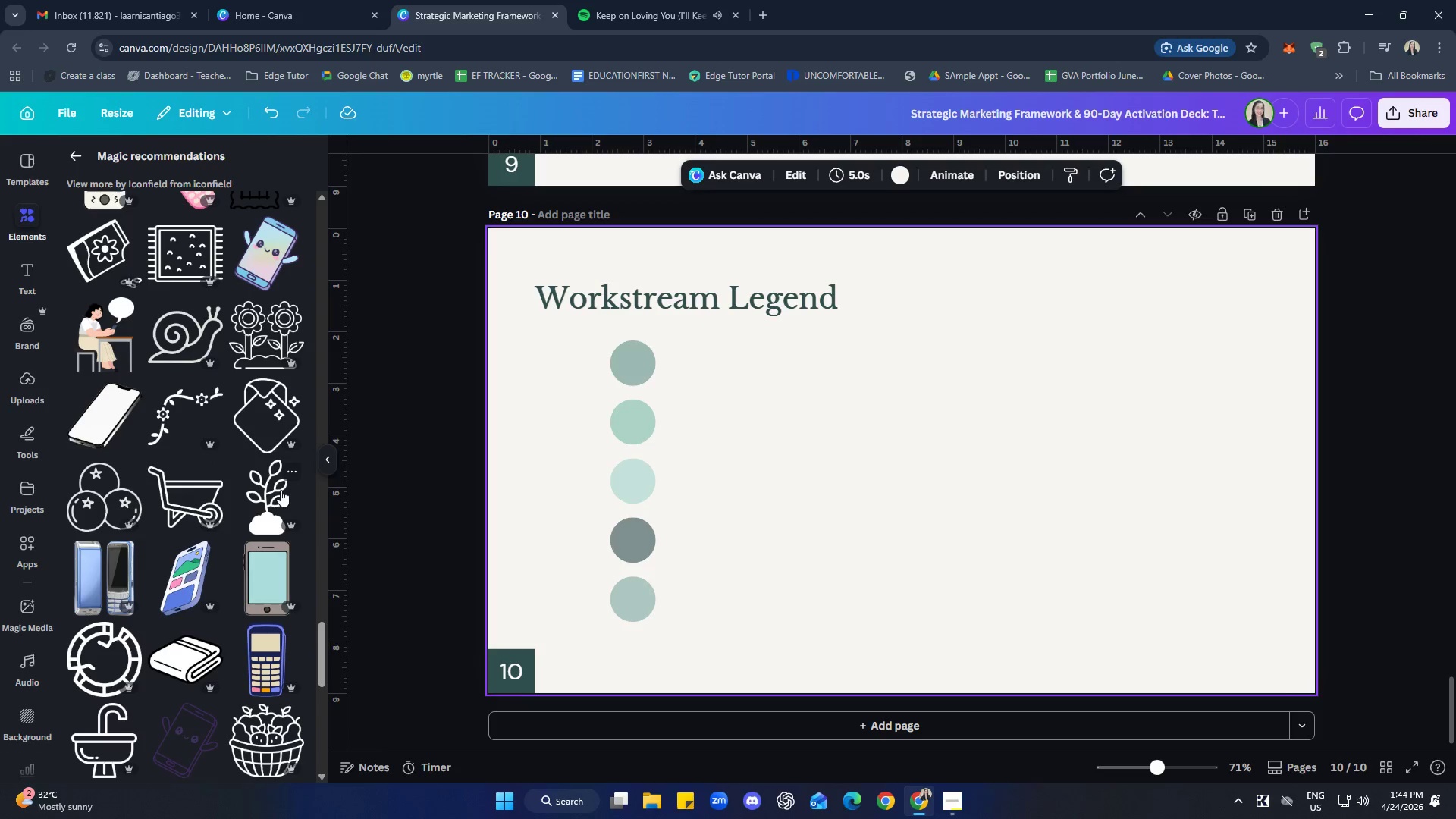 
scroll: coordinate [247, 483], scroll_direction: up, amount: 7.0
 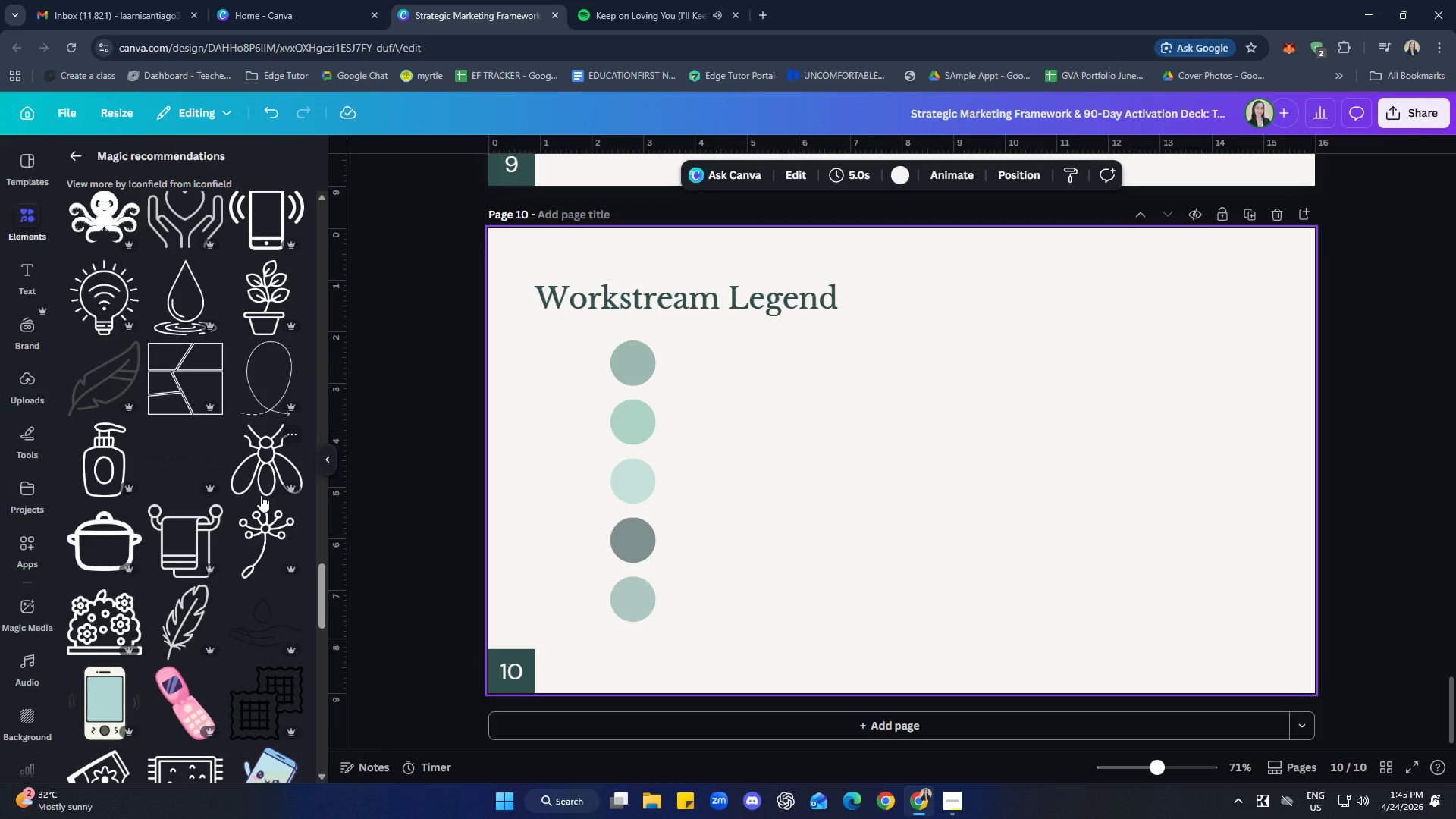 
wait(5.79)
 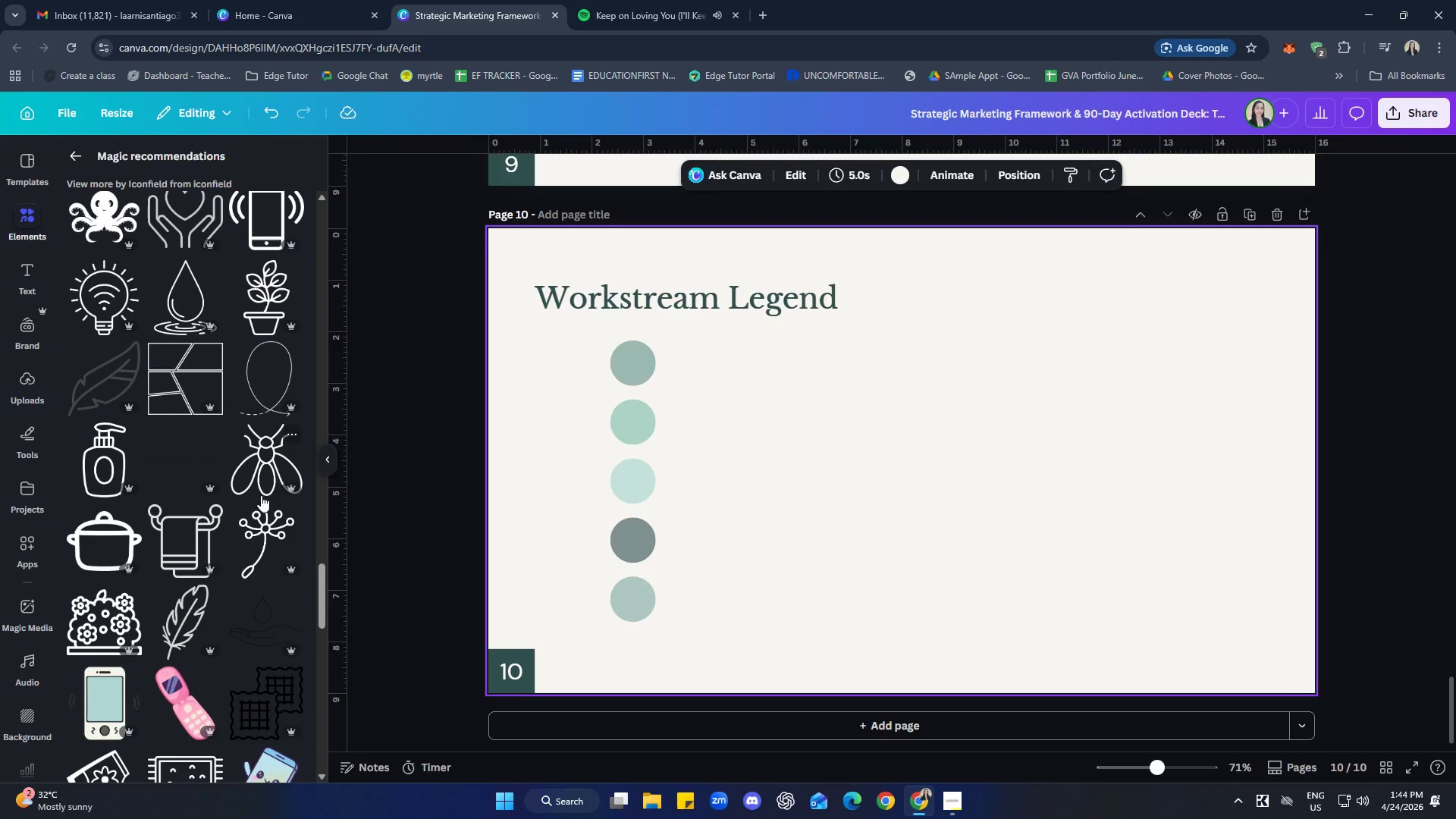 
scroll: coordinate [238, 491], scroll_direction: up, amount: 13.0
 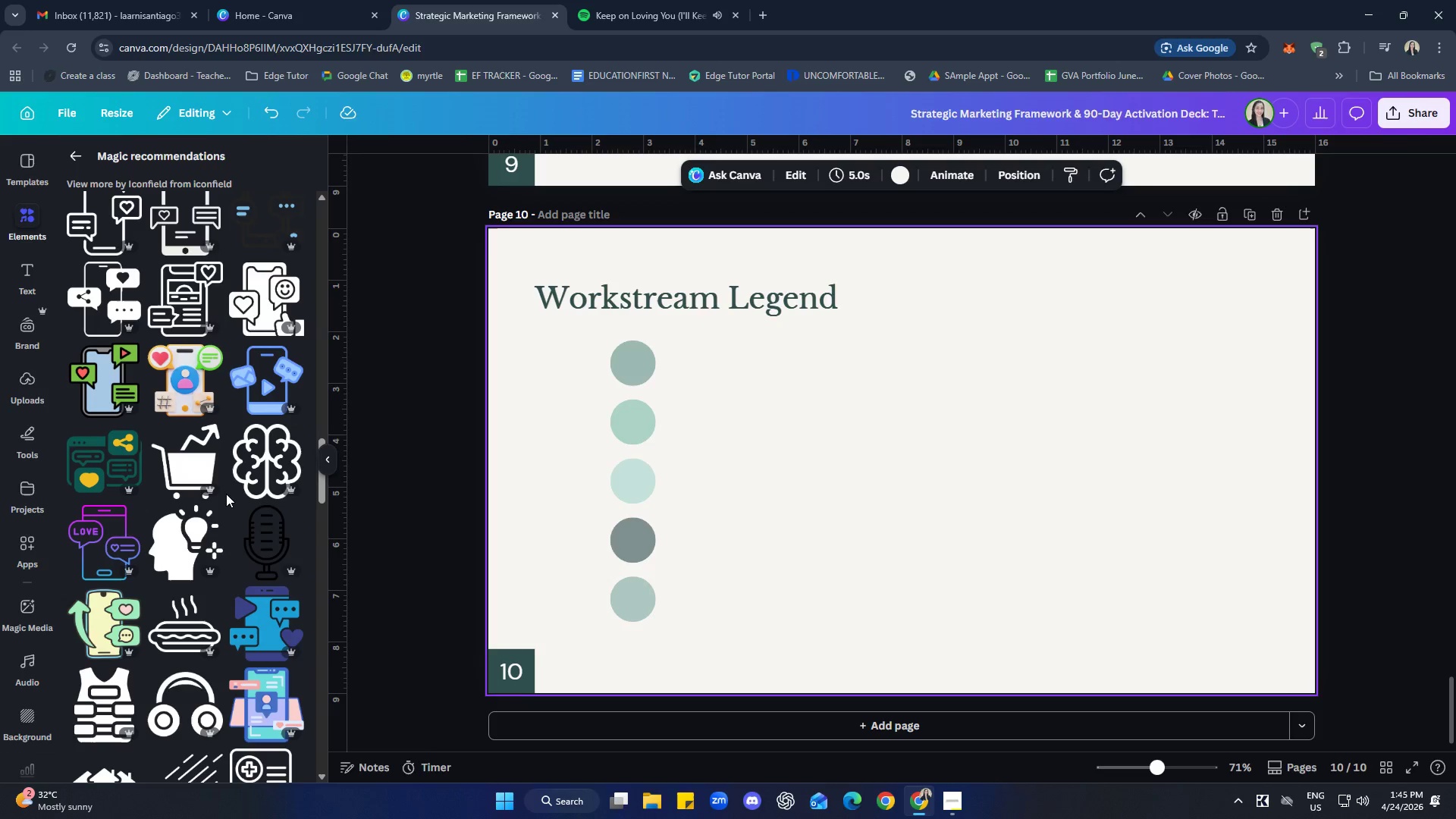 
scroll: coordinate [224, 488], scroll_direction: up, amount: 1.0
 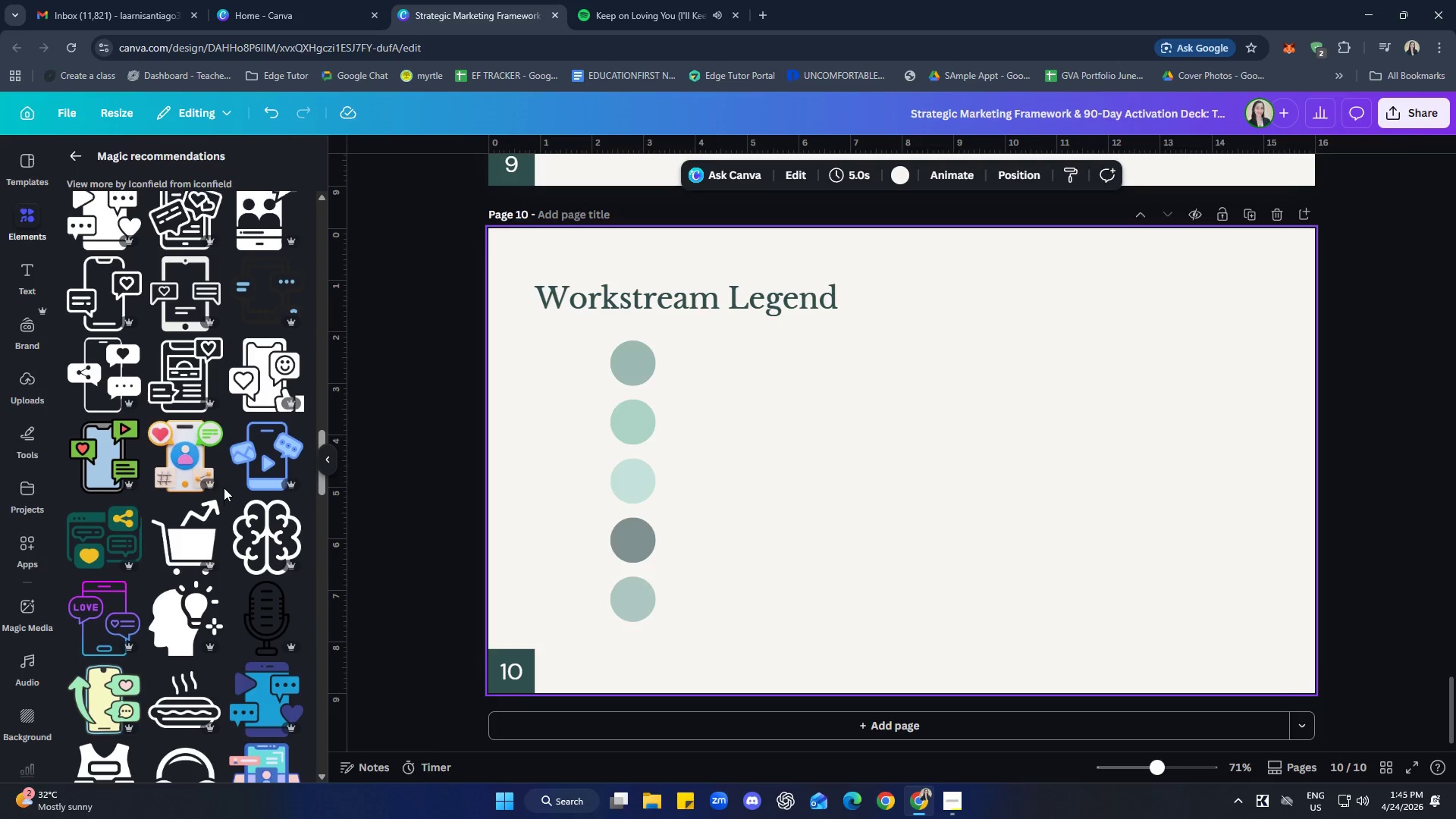 
mouse_move([206, 489])
 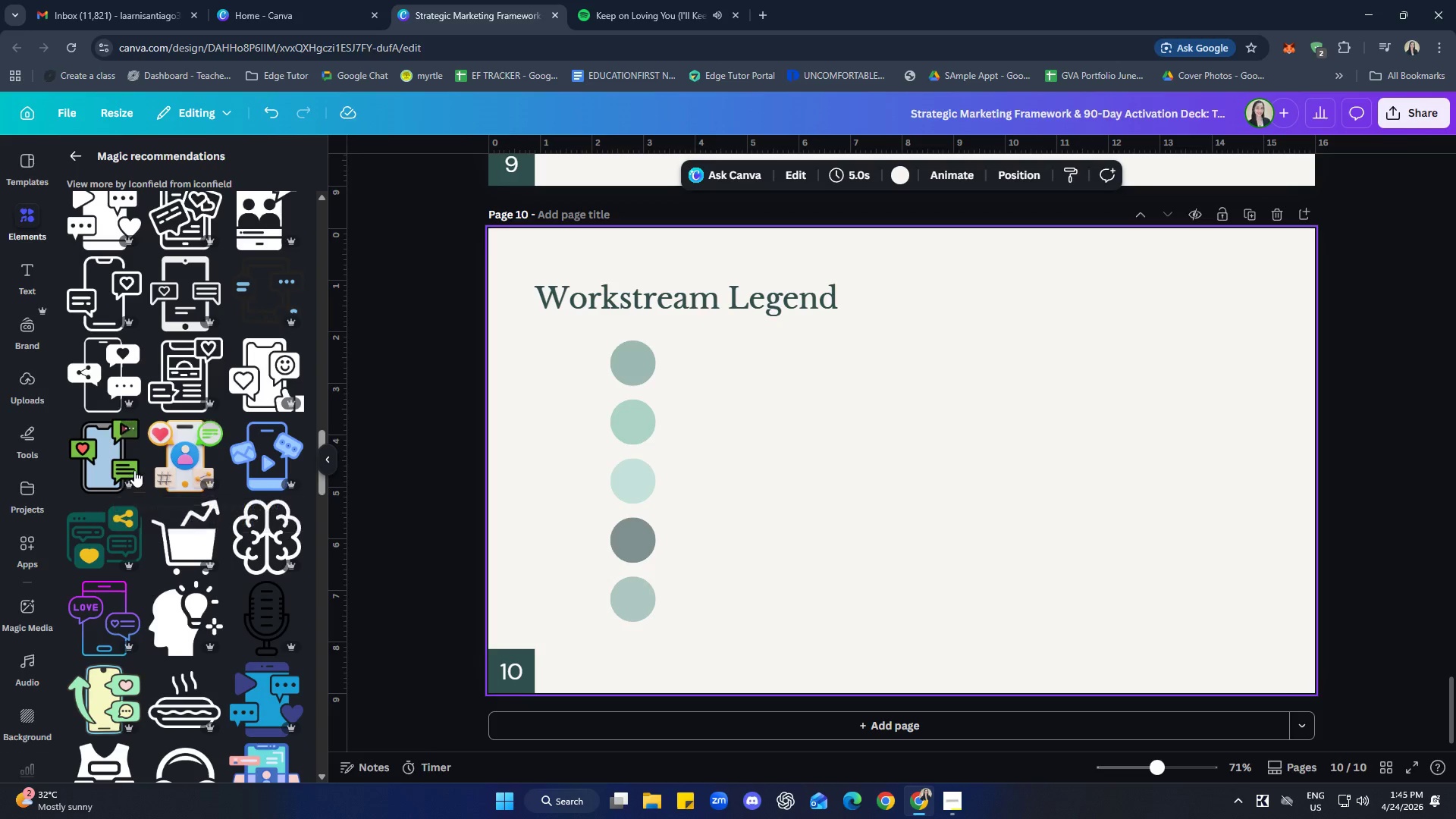 
scroll: coordinate [249, 455], scroll_direction: up, amount: 8.0
 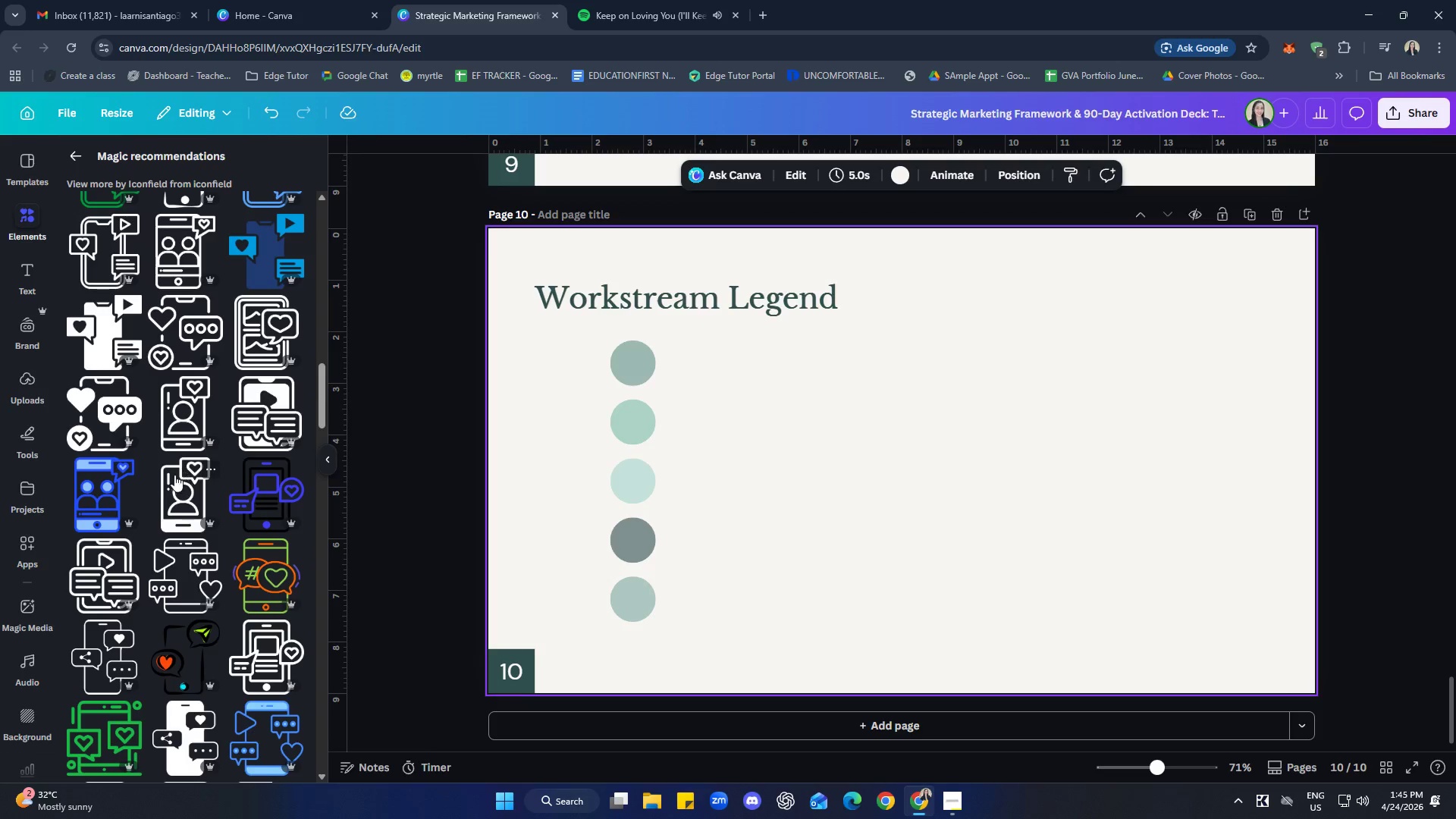 
scroll: coordinate [174, 480], scroll_direction: up, amount: 1.0
 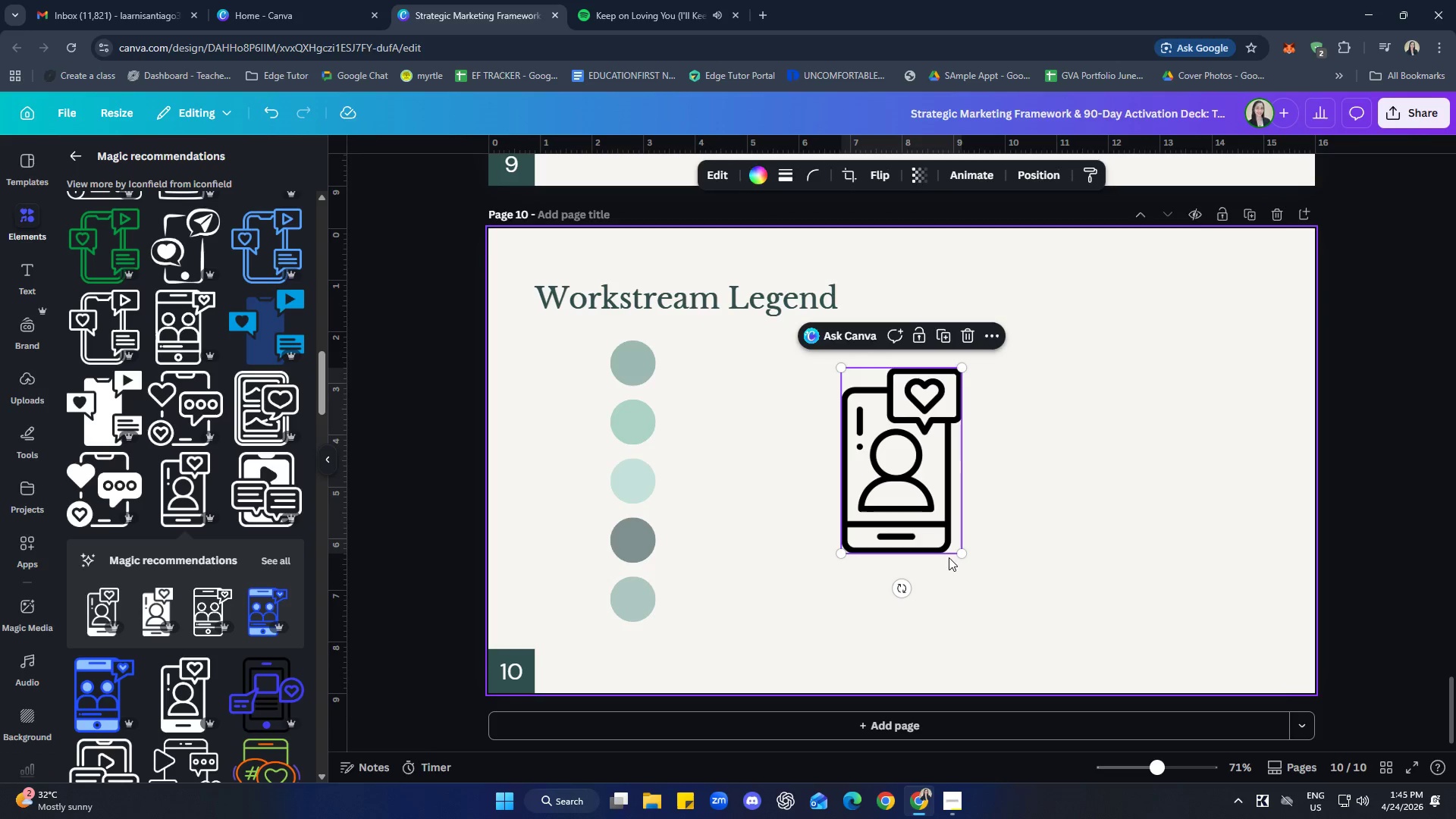 
left_click_drag(start_coordinate=[959, 553], to_coordinate=[838, 441])
 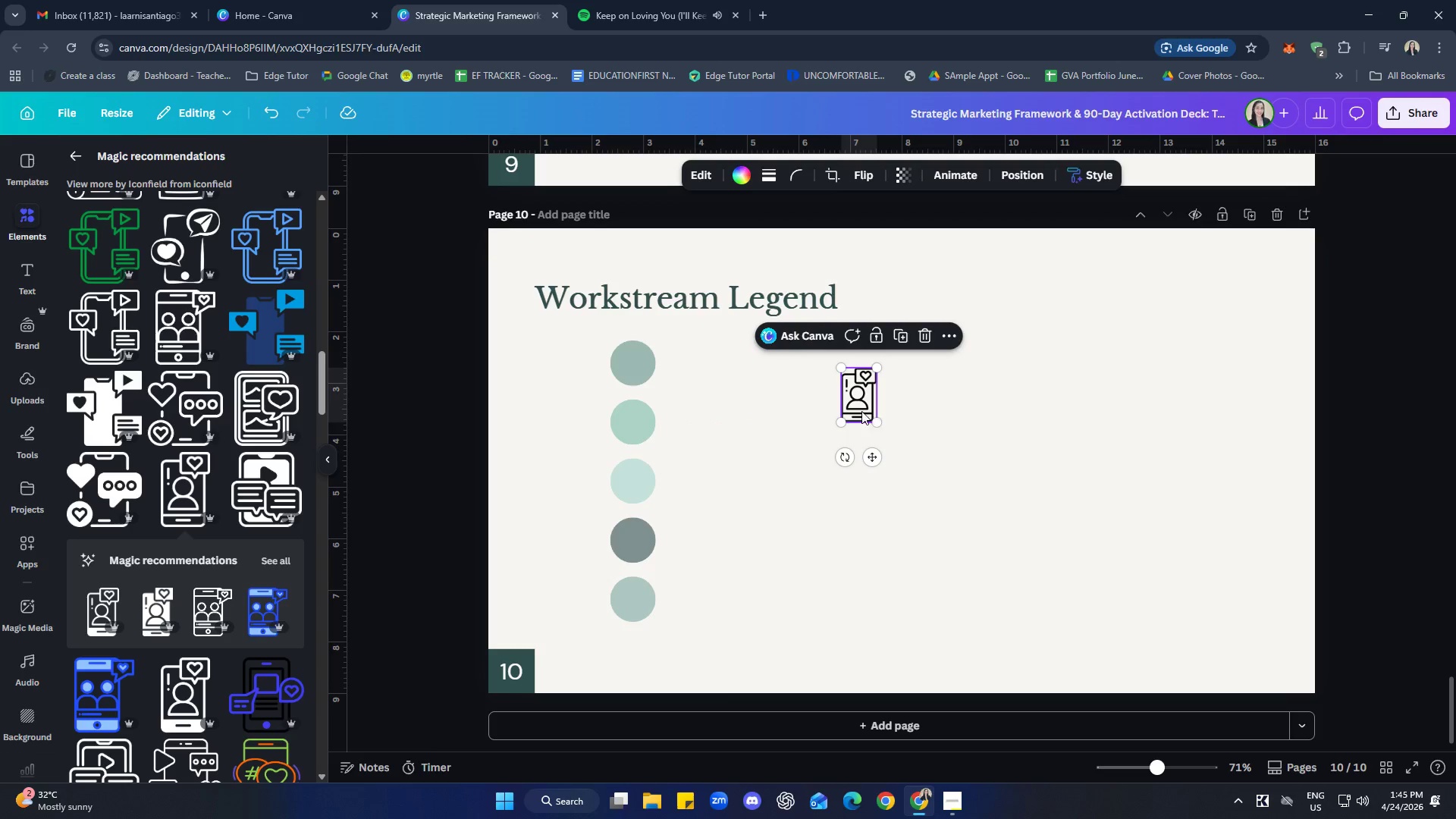 
left_click_drag(start_coordinate=[858, 405], to_coordinate=[636, 378])
 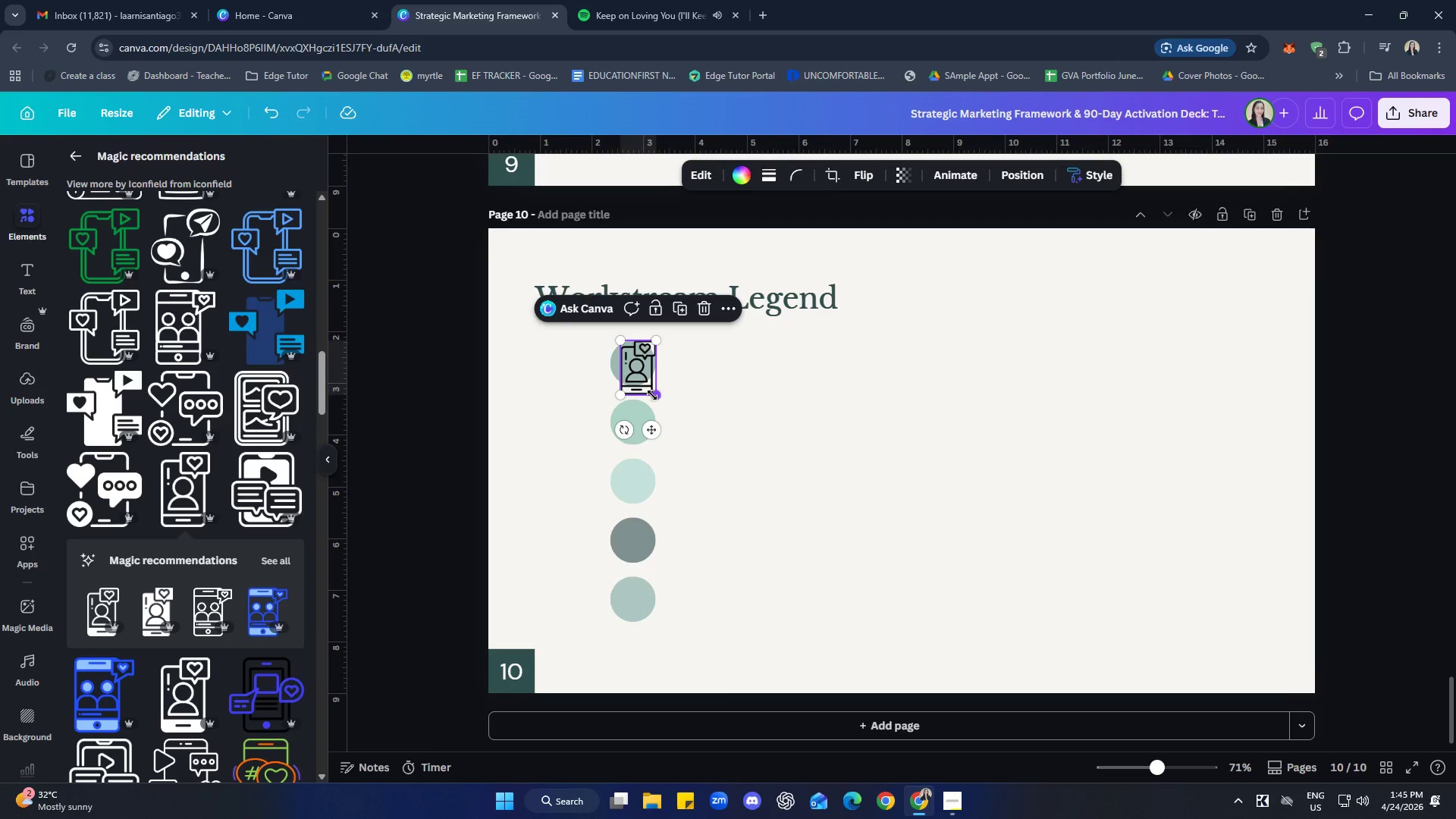 
left_click_drag(start_coordinate=[652, 395], to_coordinate=[636, 381])
 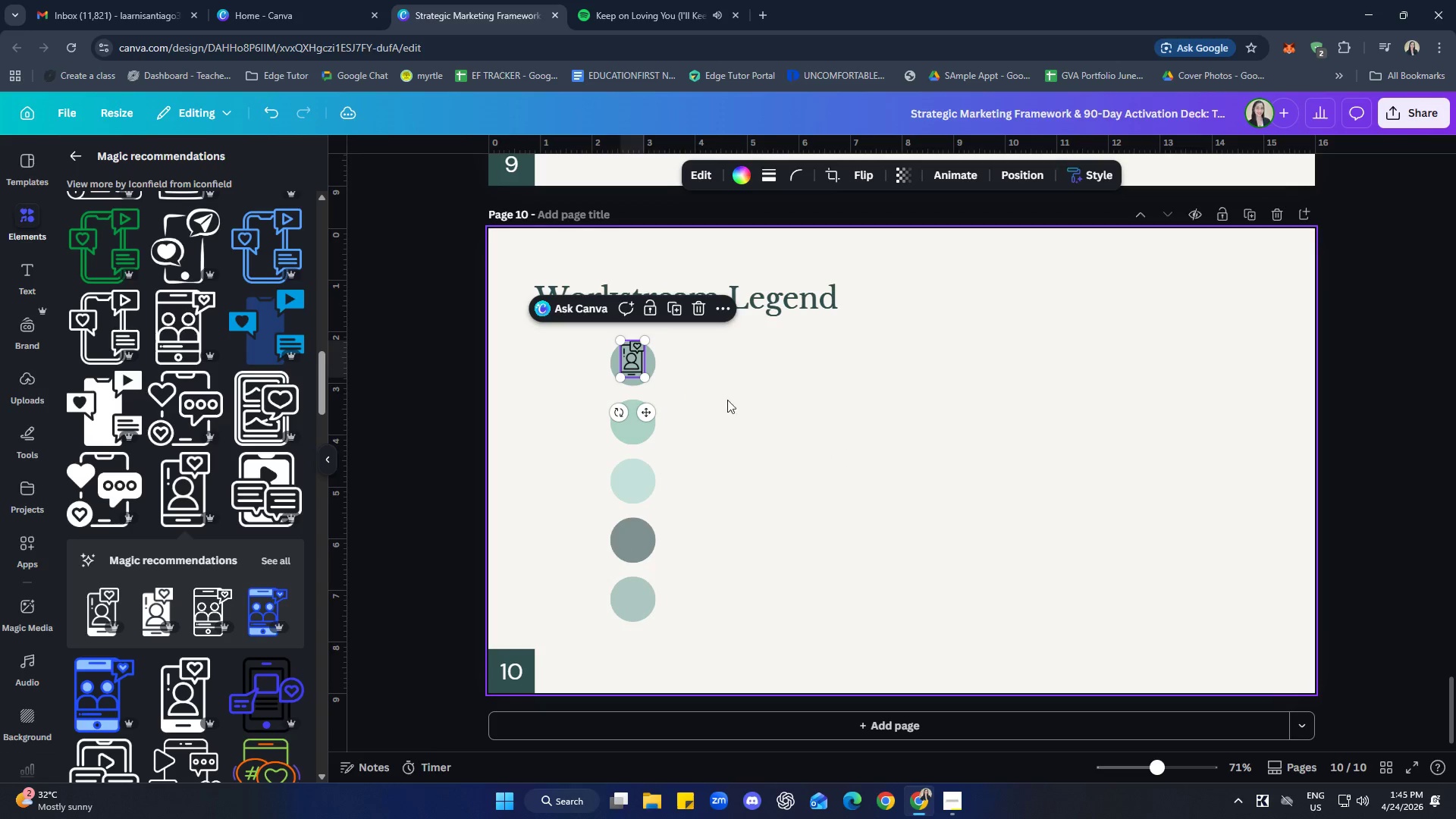 
left_click([766, 403])
 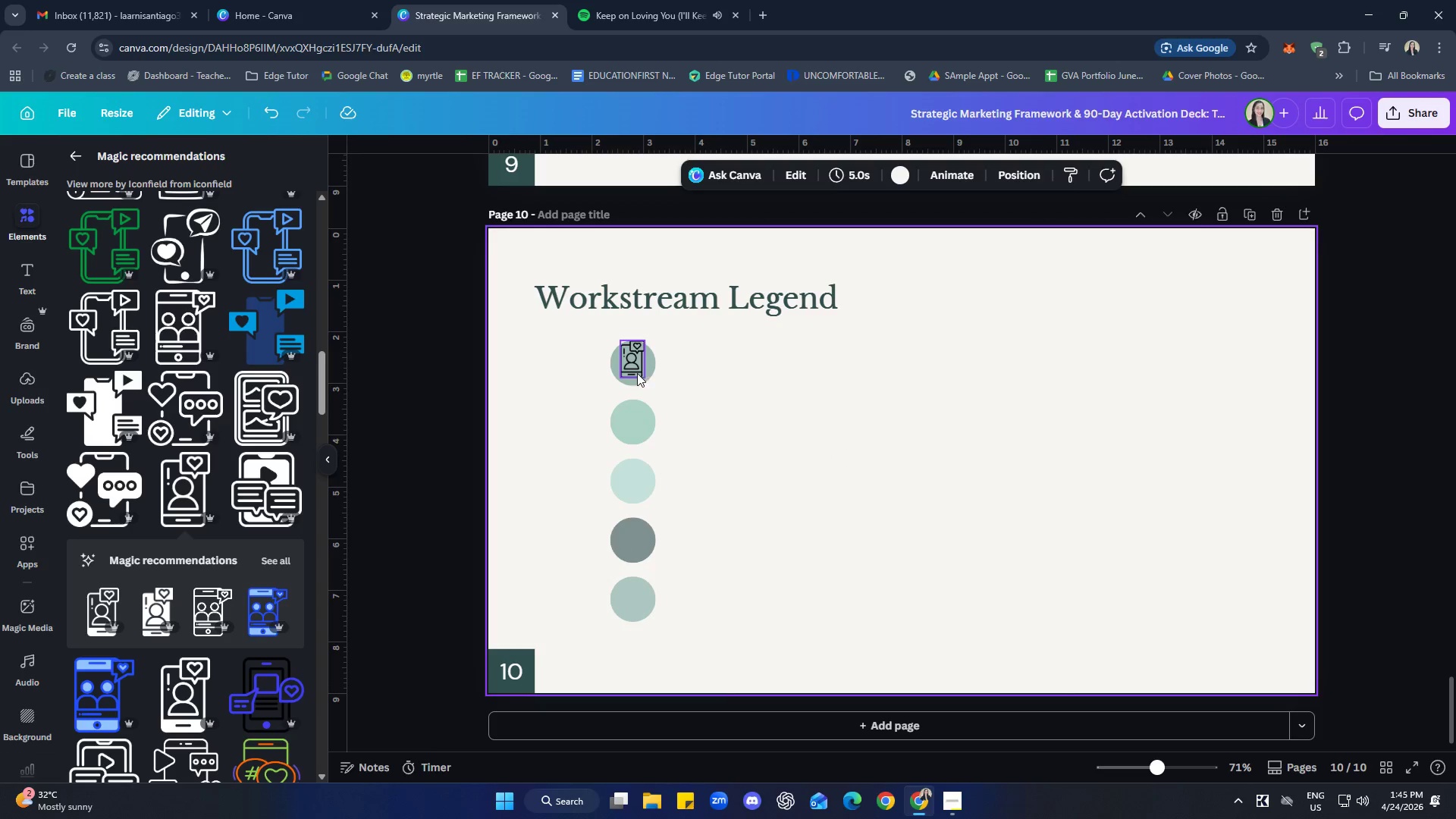 
left_click_drag(start_coordinate=[633, 368], to_coordinate=[634, 372])
 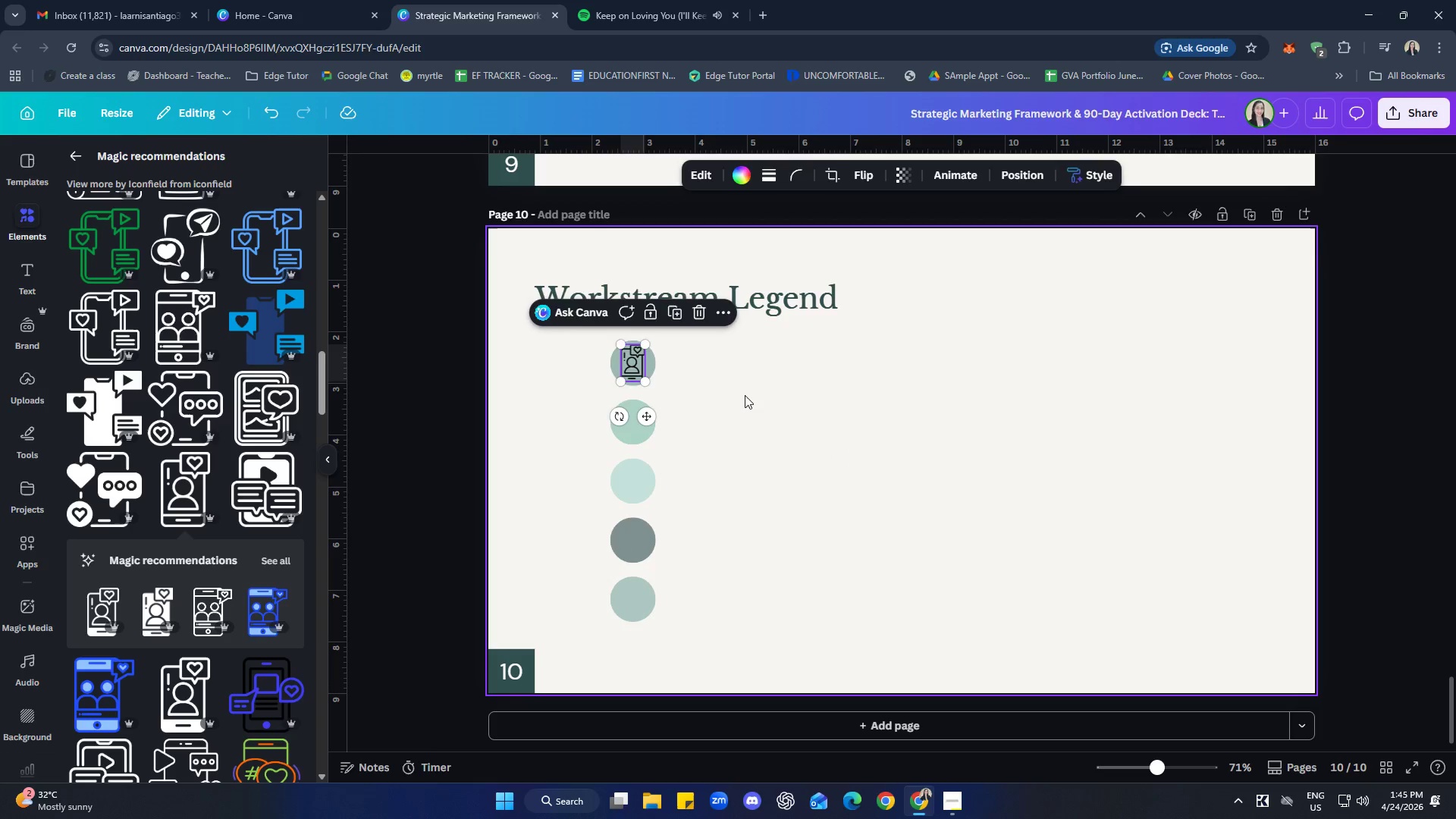 
left_click([745, 395])
 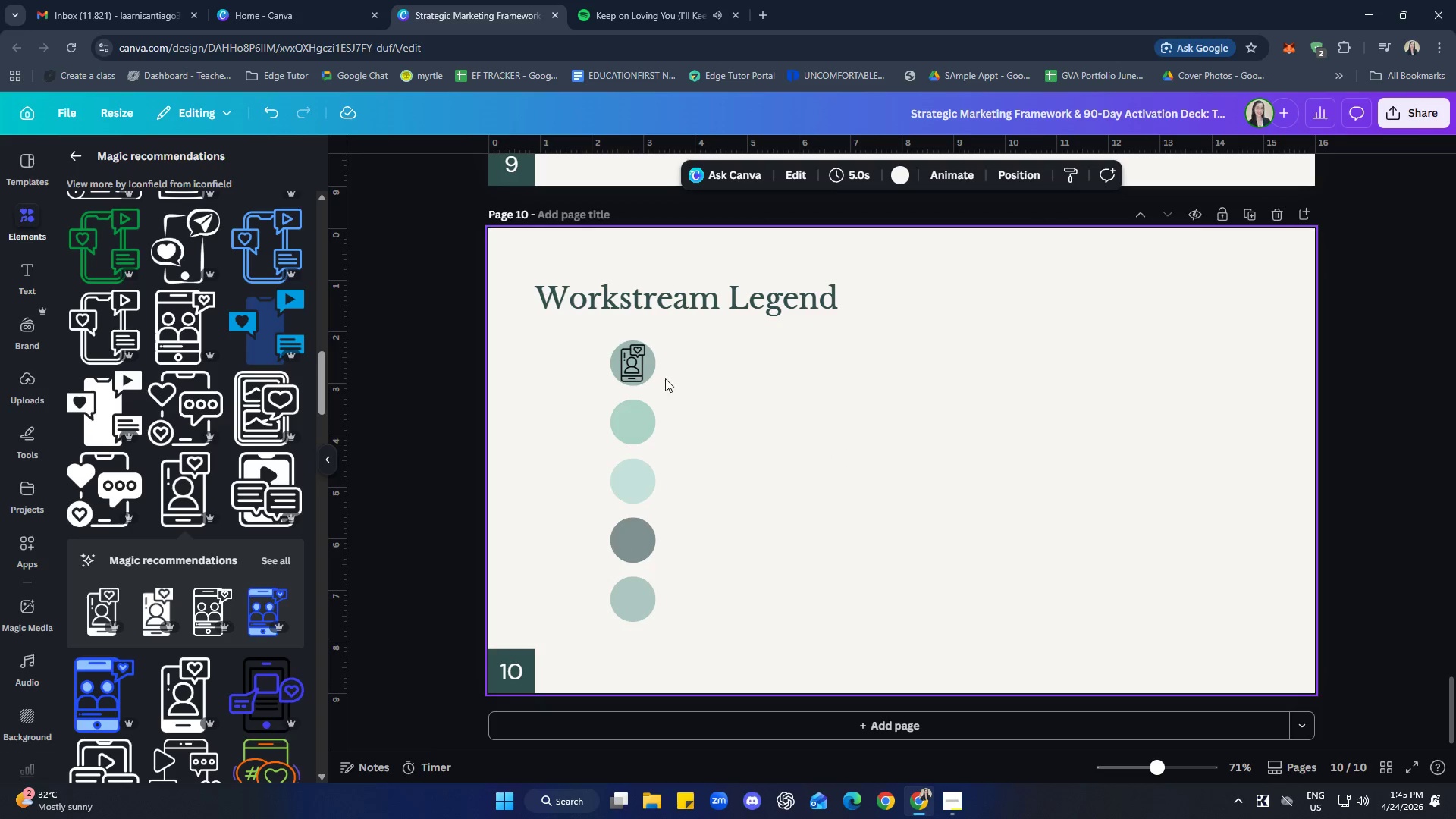 
left_click([635, 366])
 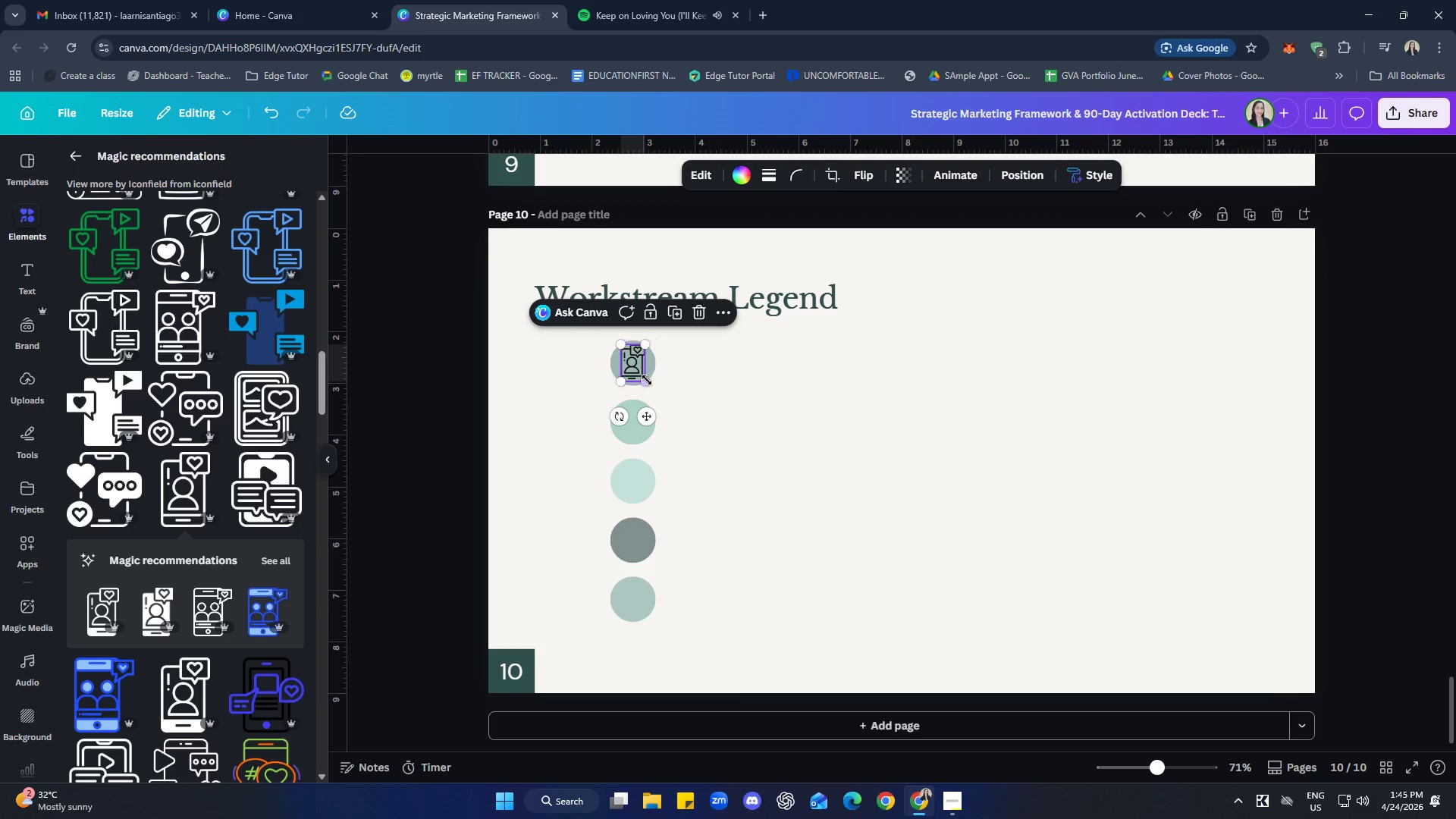 
left_click_drag(start_coordinate=[647, 381], to_coordinate=[643, 375])
 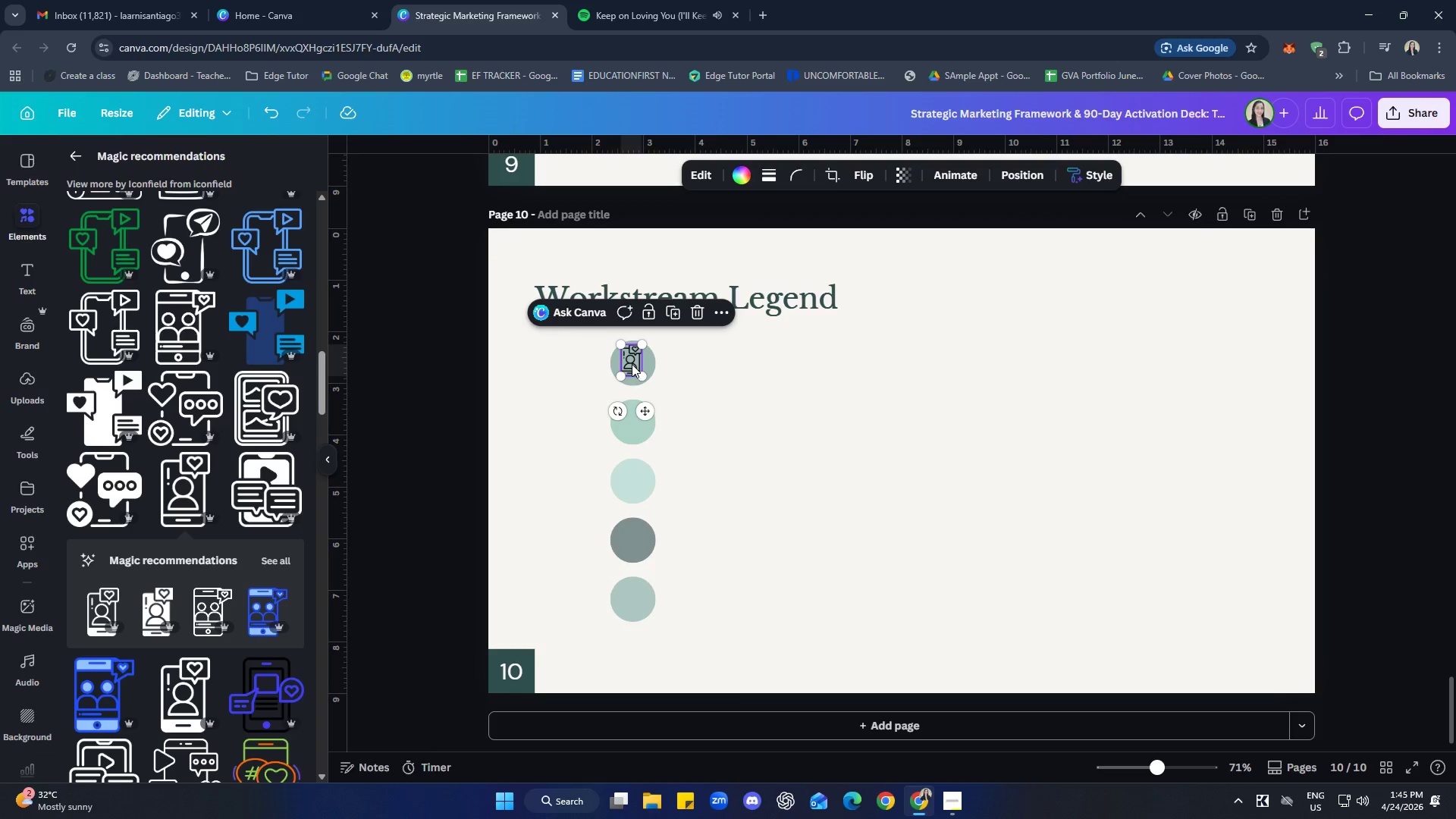 
left_click_drag(start_coordinate=[632, 364], to_coordinate=[635, 366])
 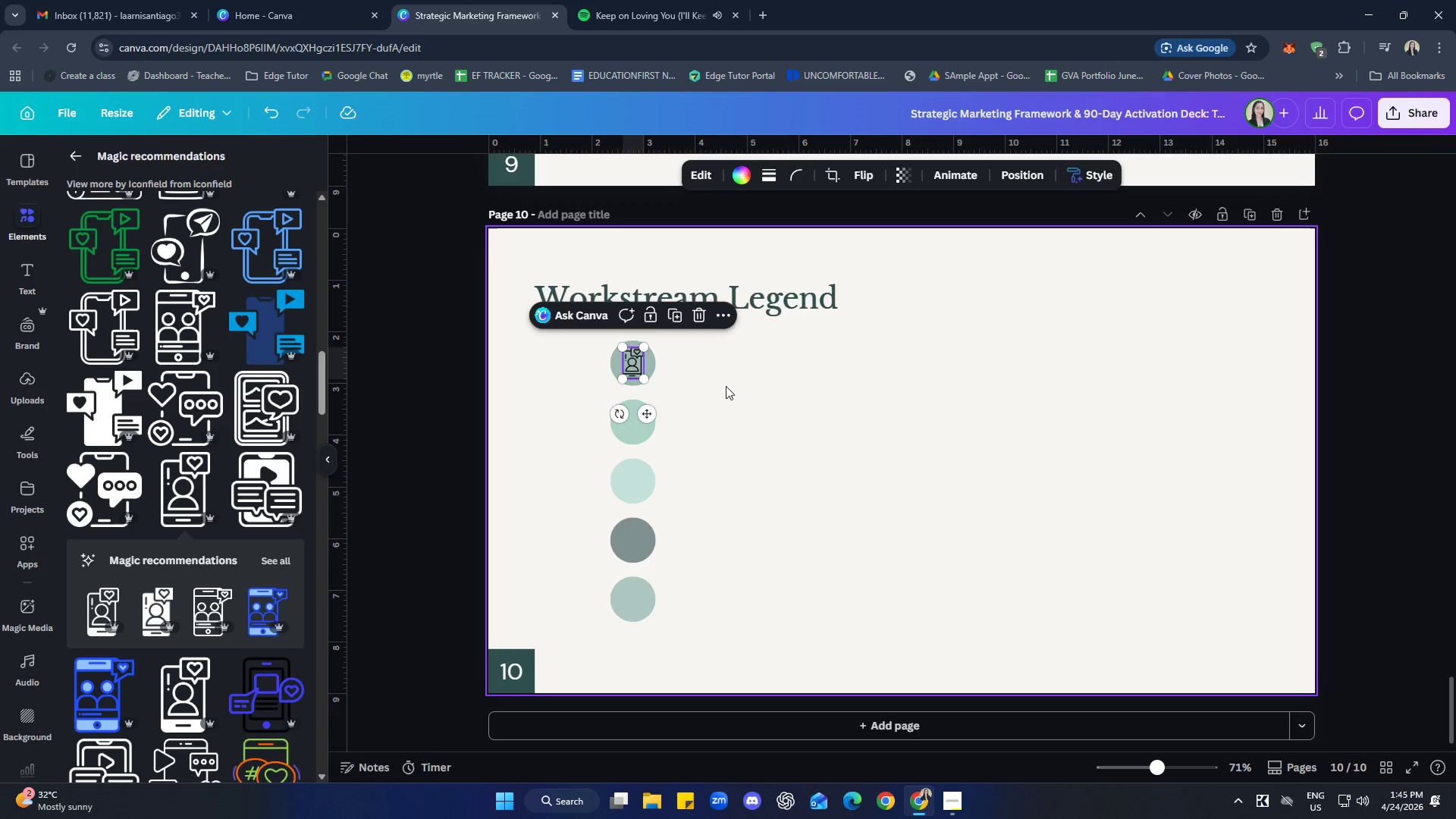 
left_click([726, 386])
 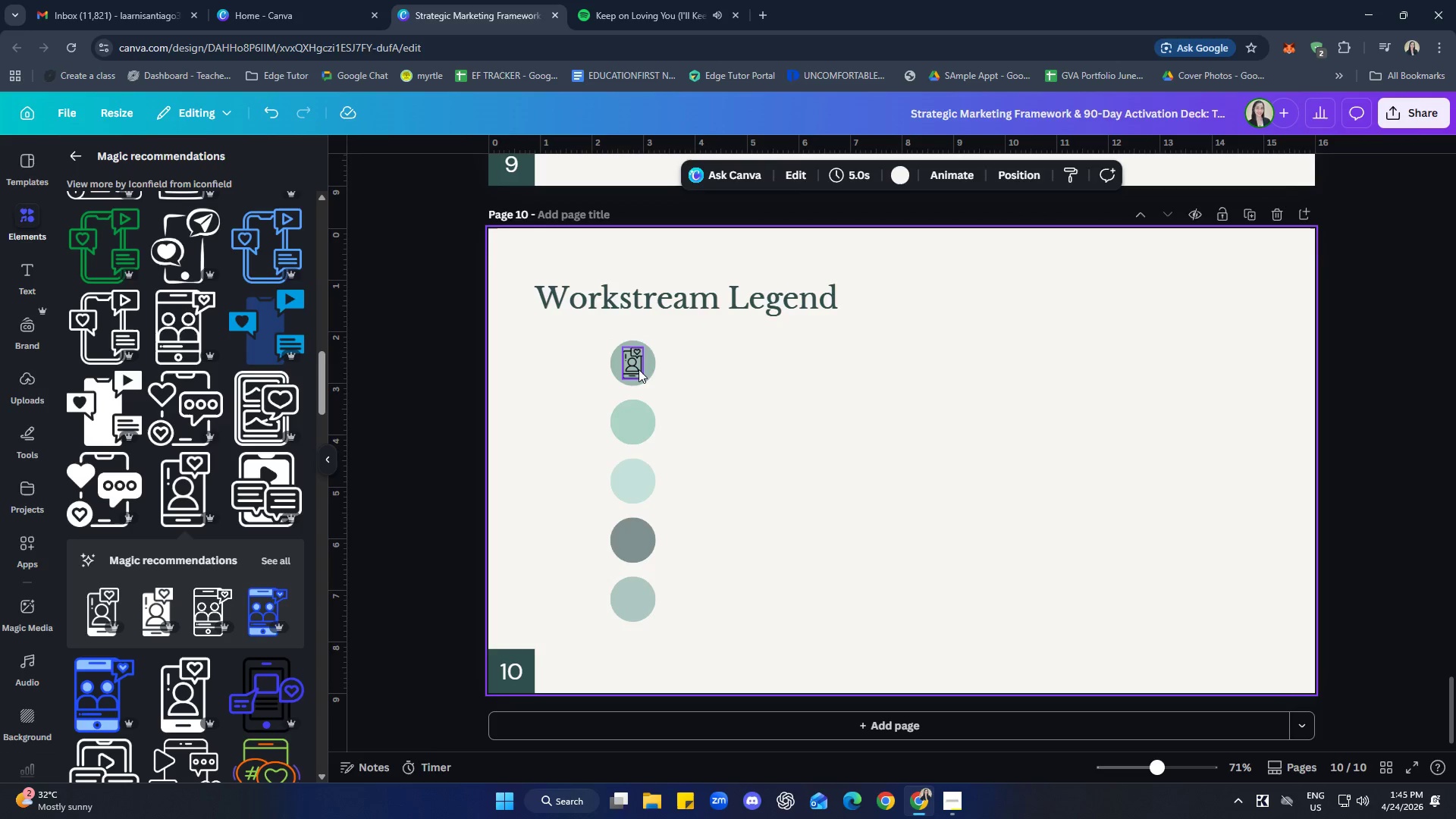 
left_click([637, 369])
 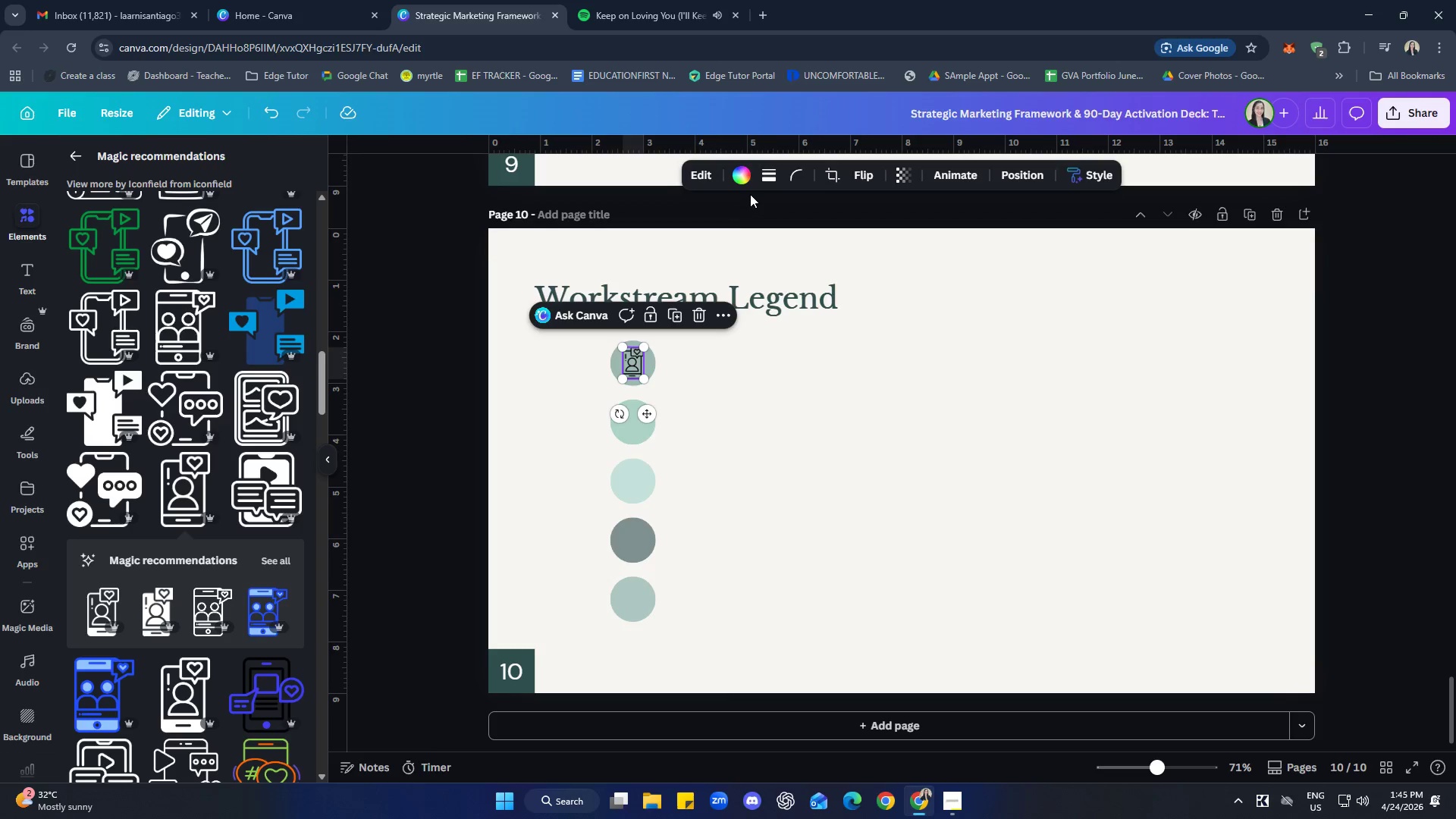 
left_click([741, 172])
 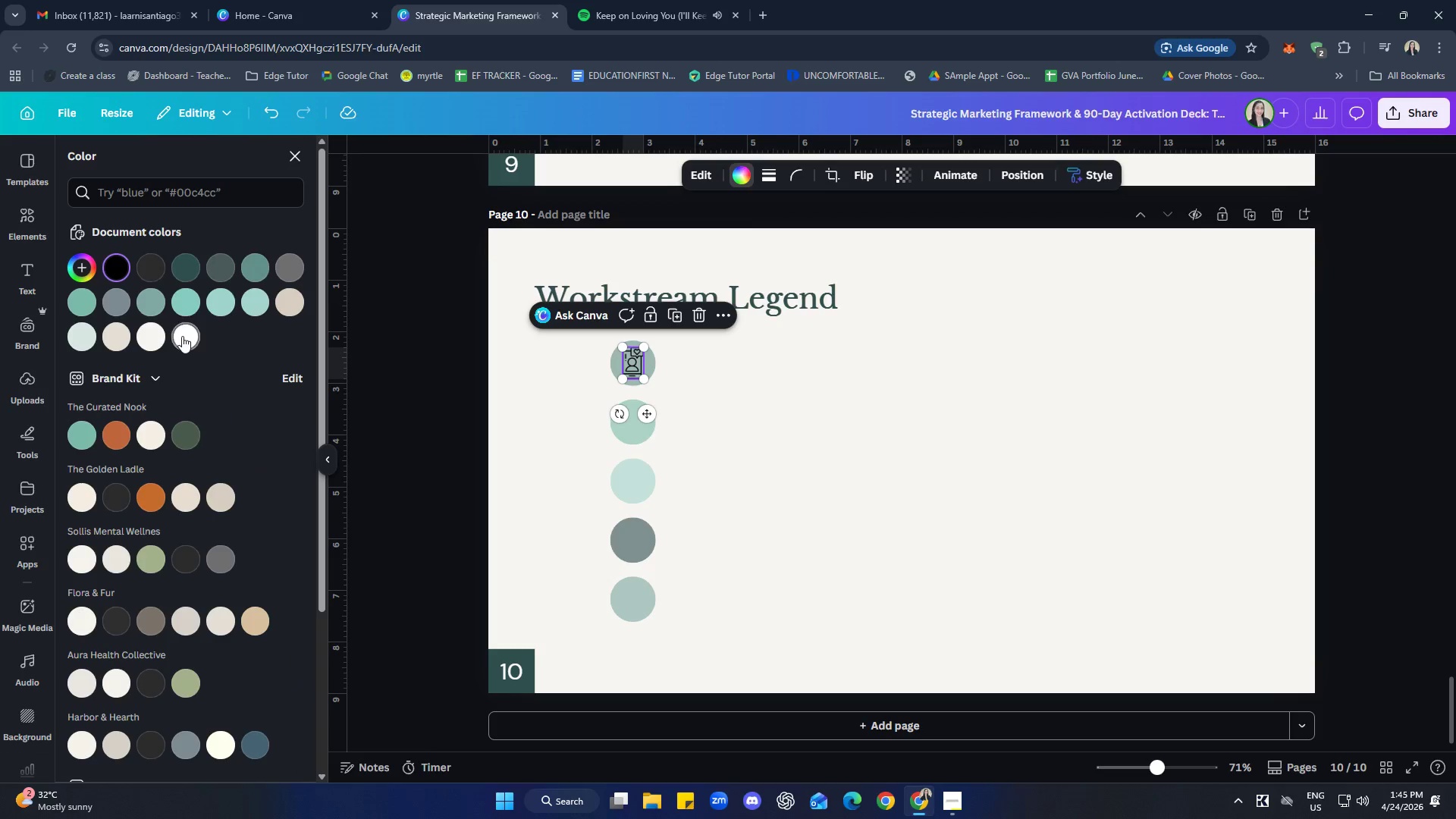 
double_click([888, 415])
 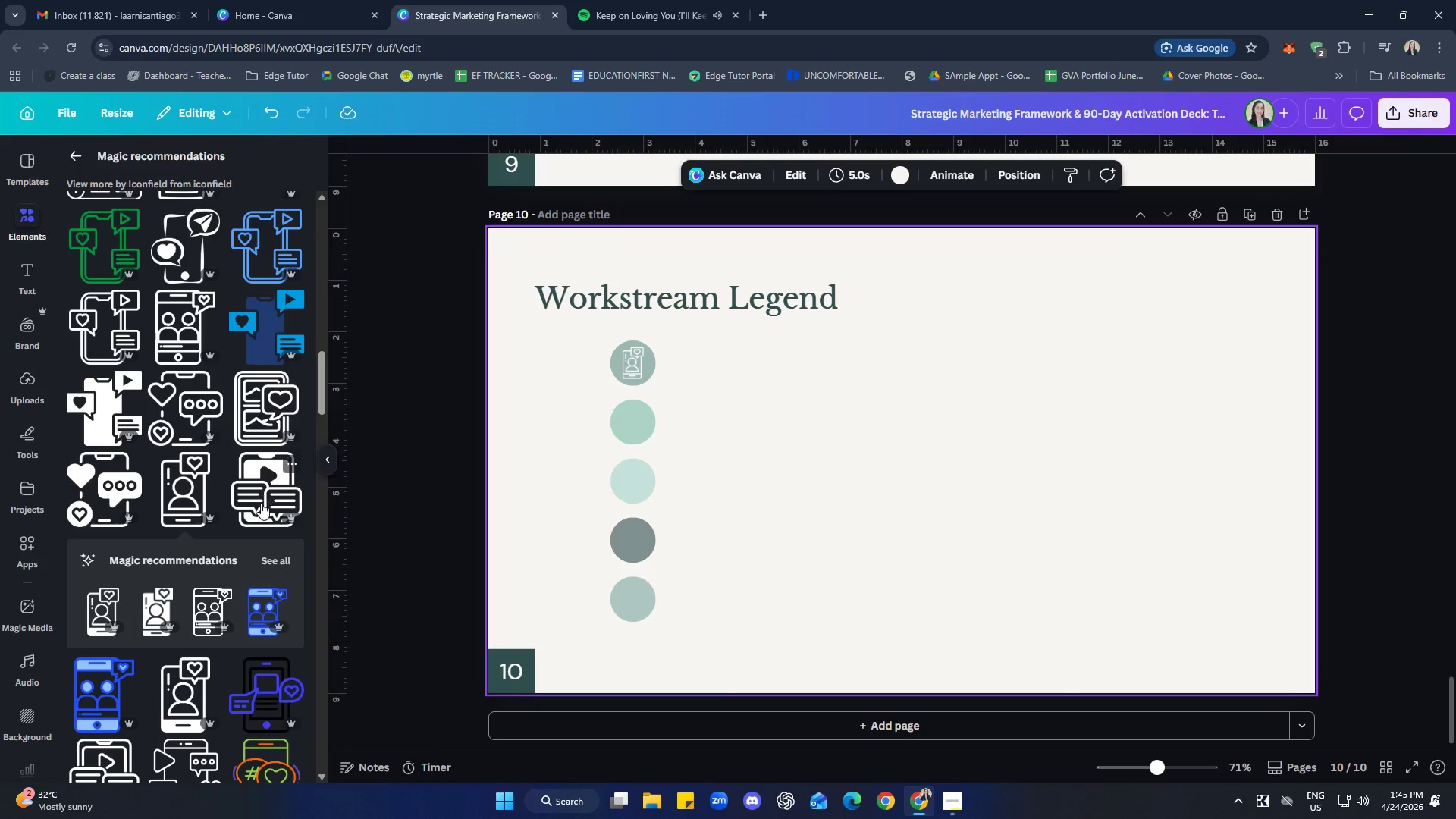 
scroll: coordinate [224, 479], scroll_direction: up, amount: 13.0
 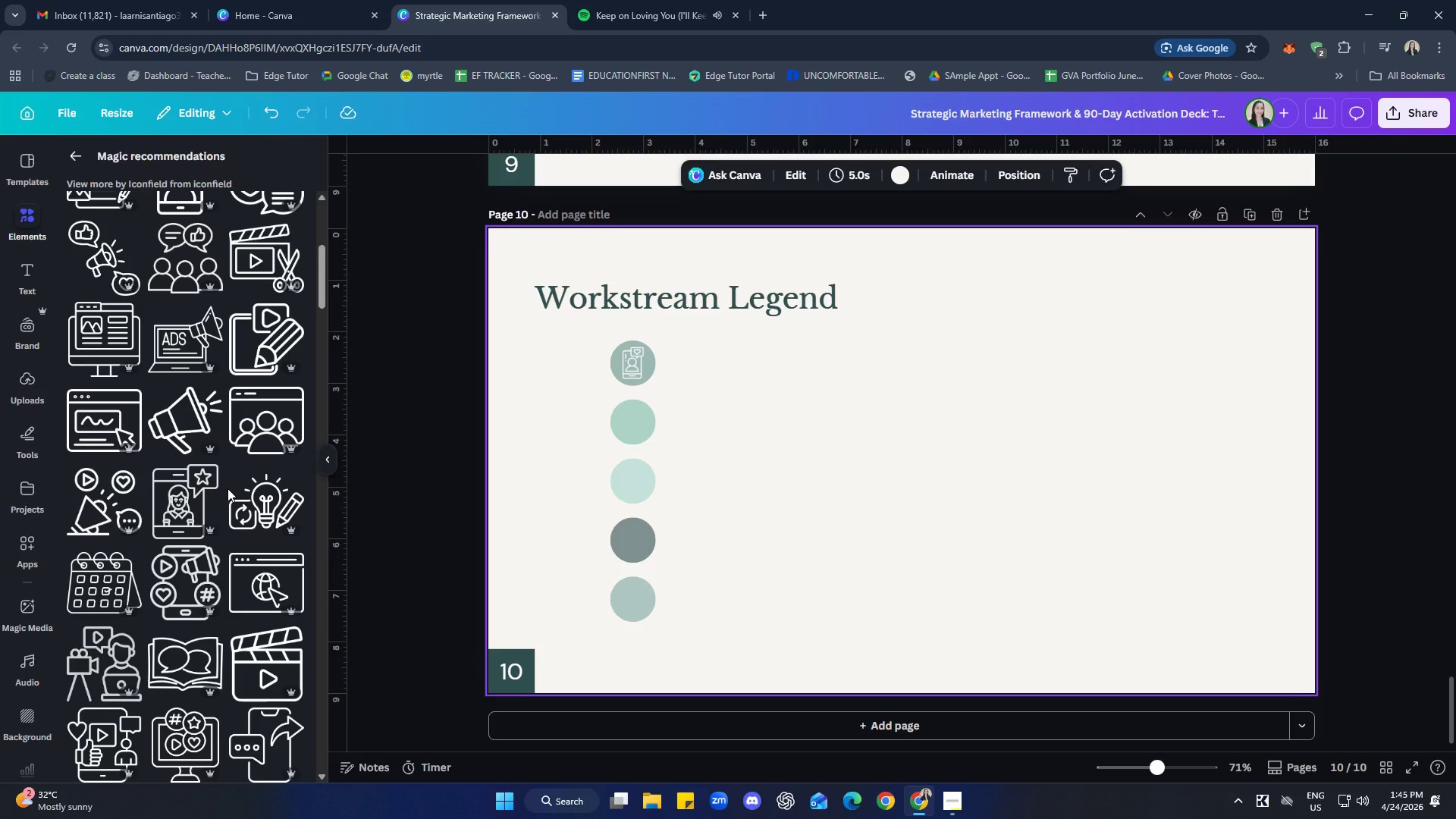 
scroll: coordinate [218, 554], scroll_direction: up, amount: 5.0
 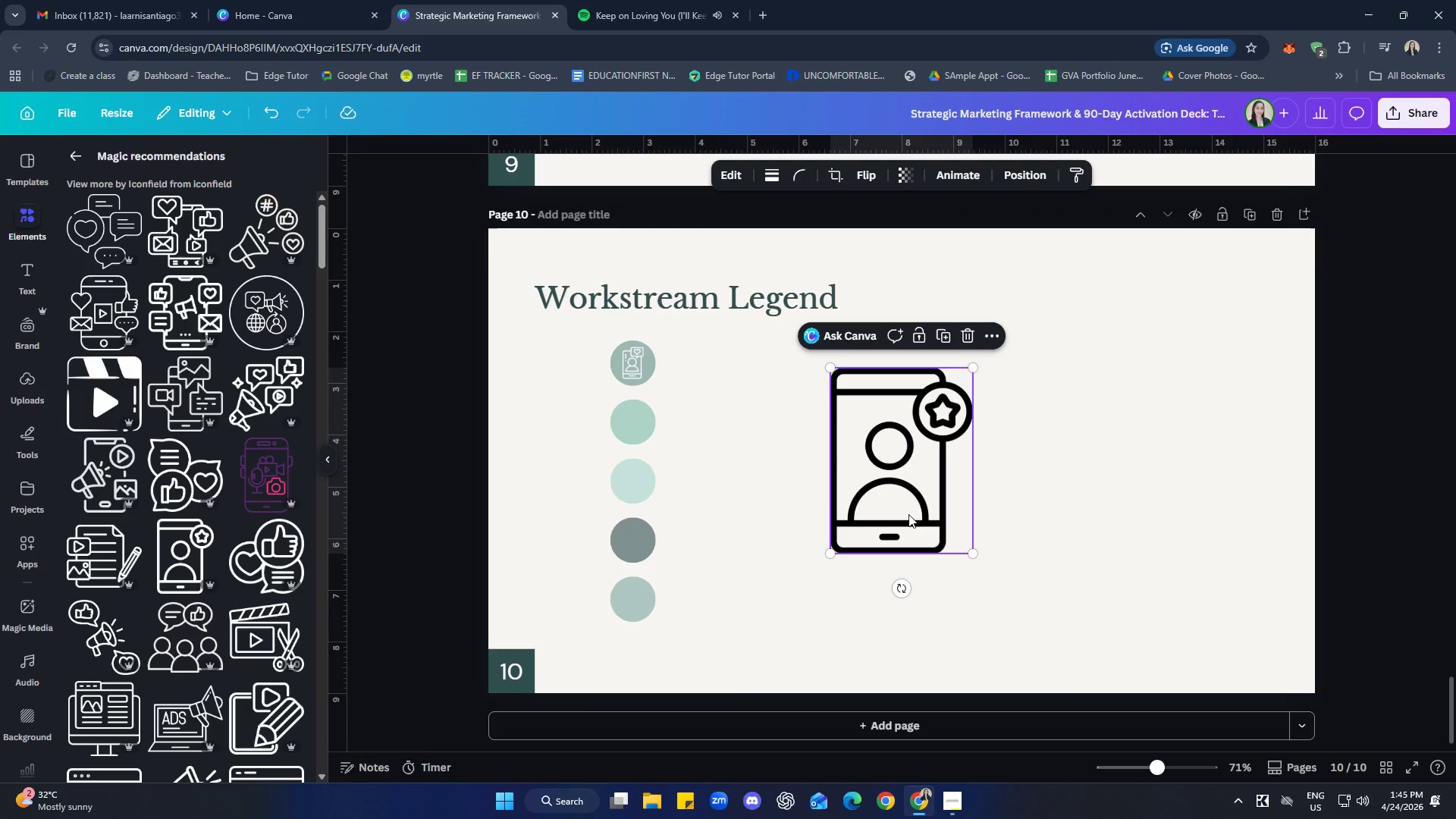 
wait(5.17)
 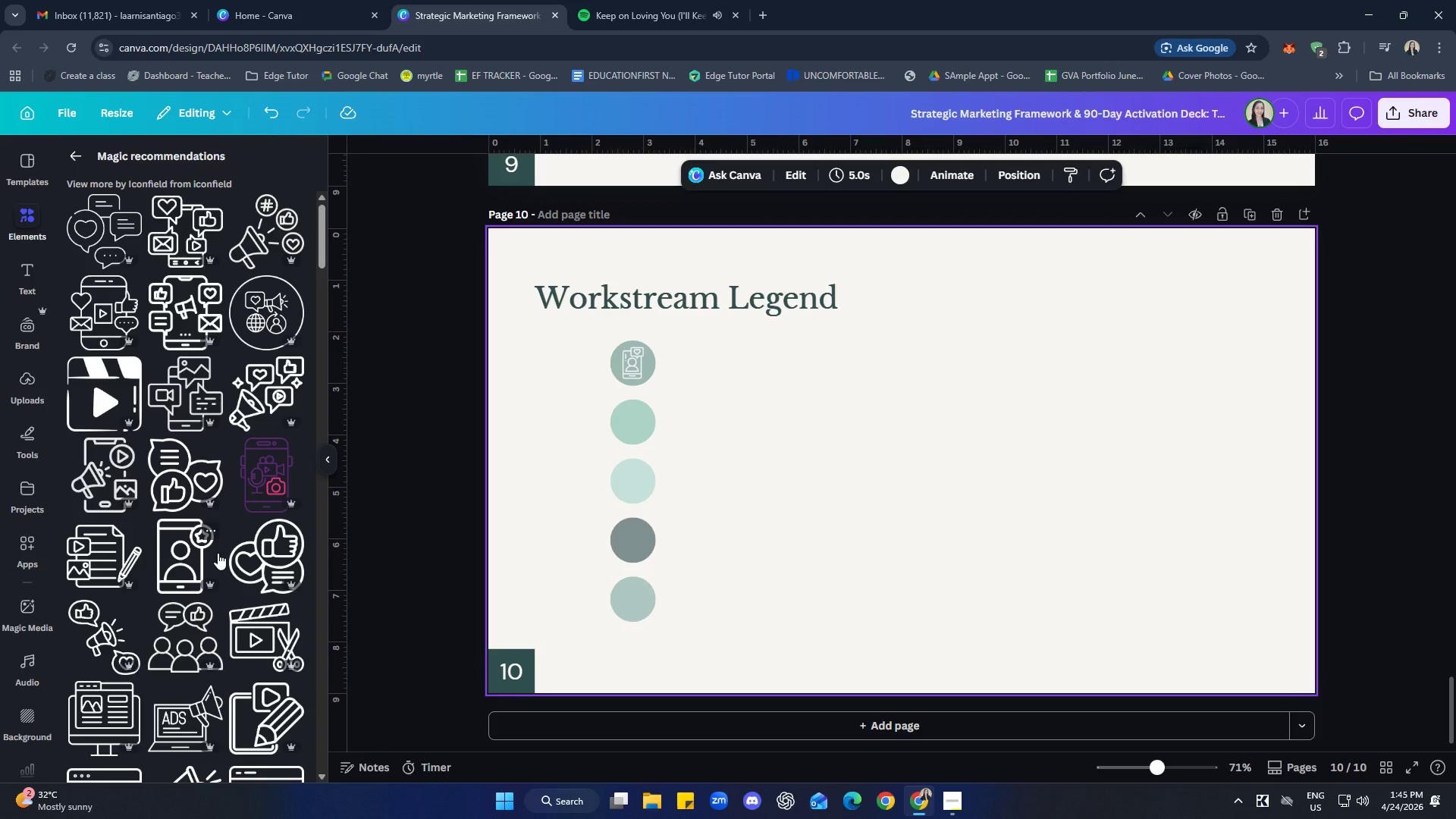 
left_click_drag(start_coordinate=[976, 551], to_coordinate=[849, 405])
 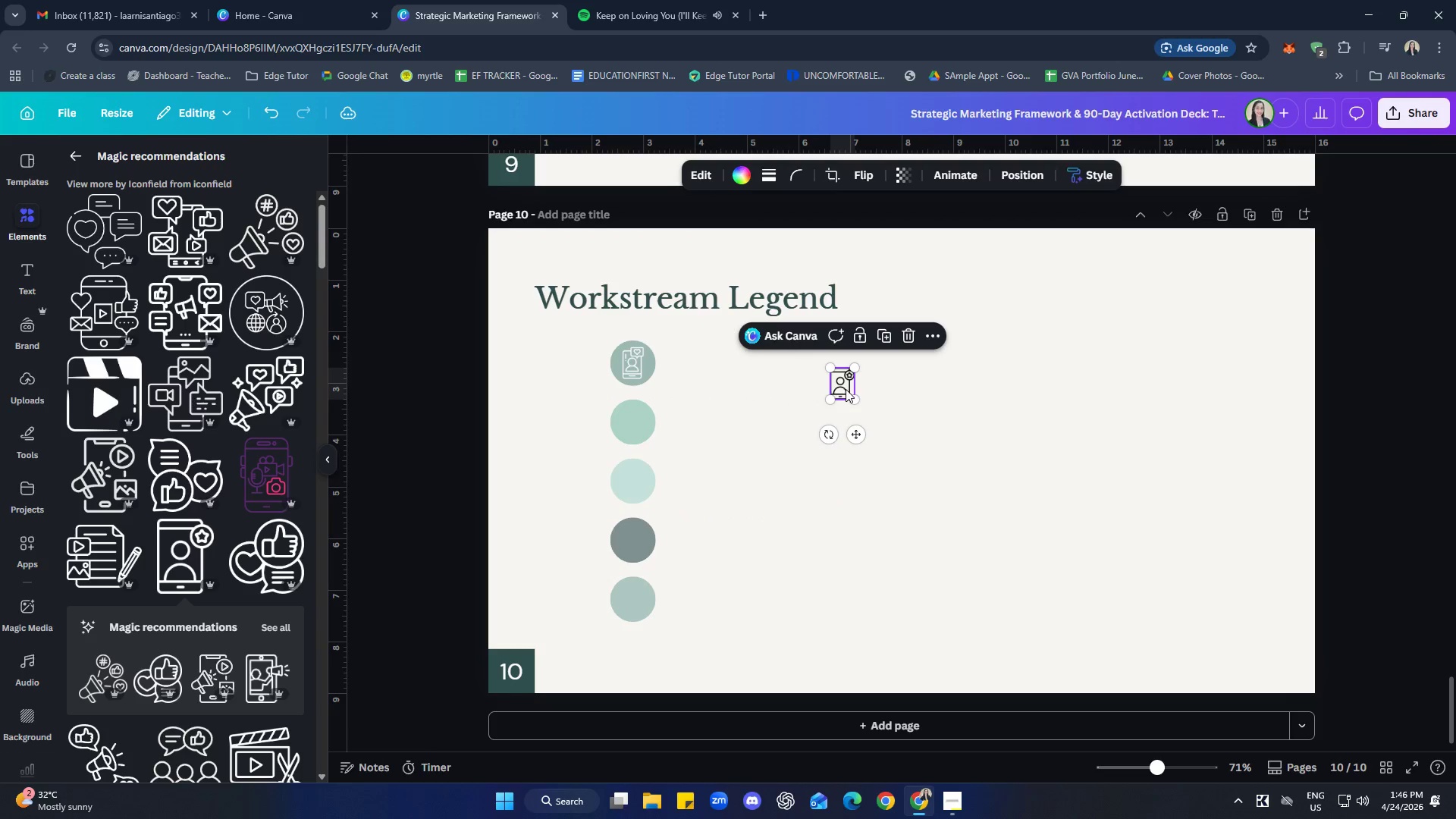 
left_click_drag(start_coordinate=[840, 389], to_coordinate=[649, 366])
 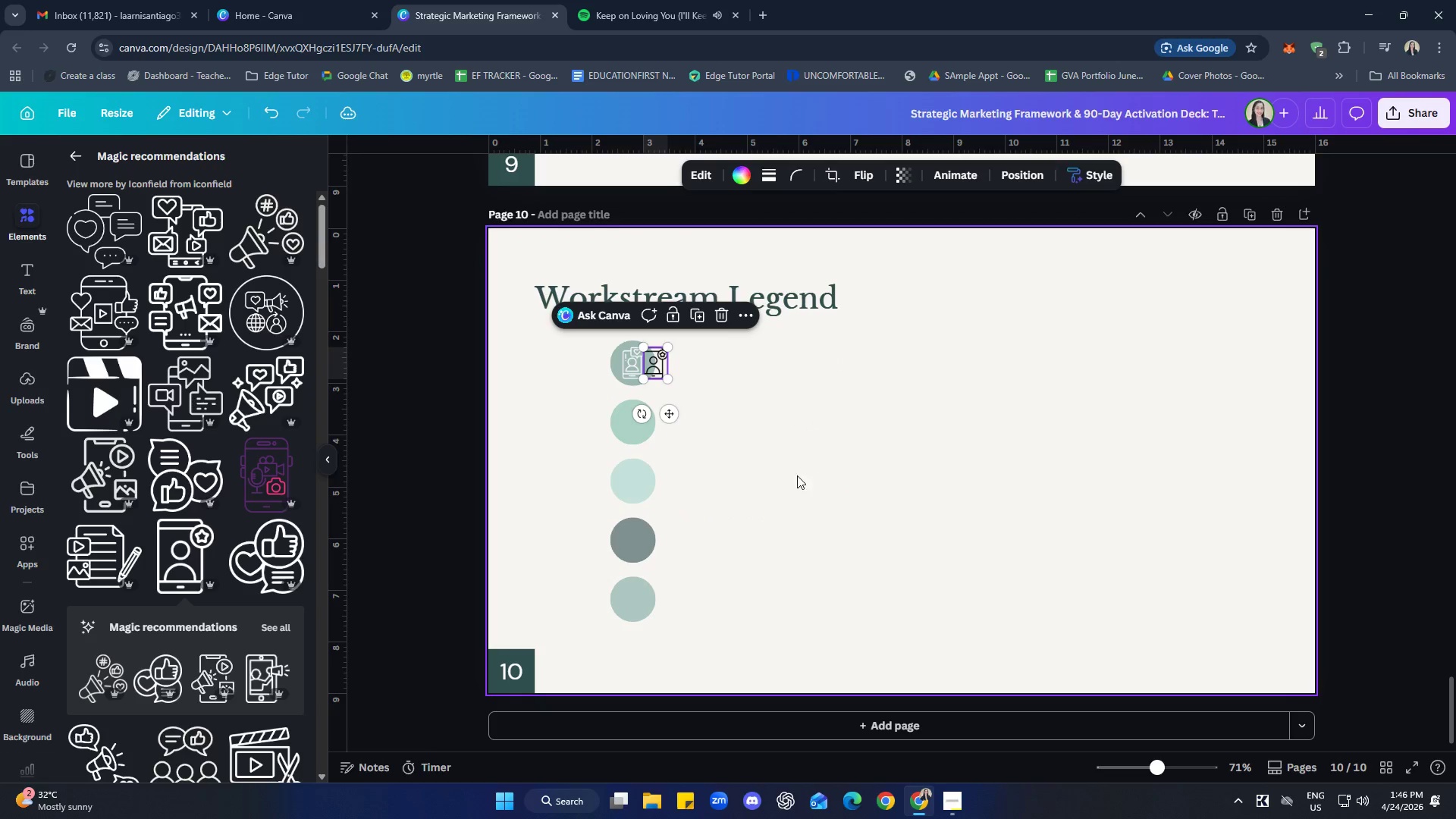 
key(Control+ControlLeft)
 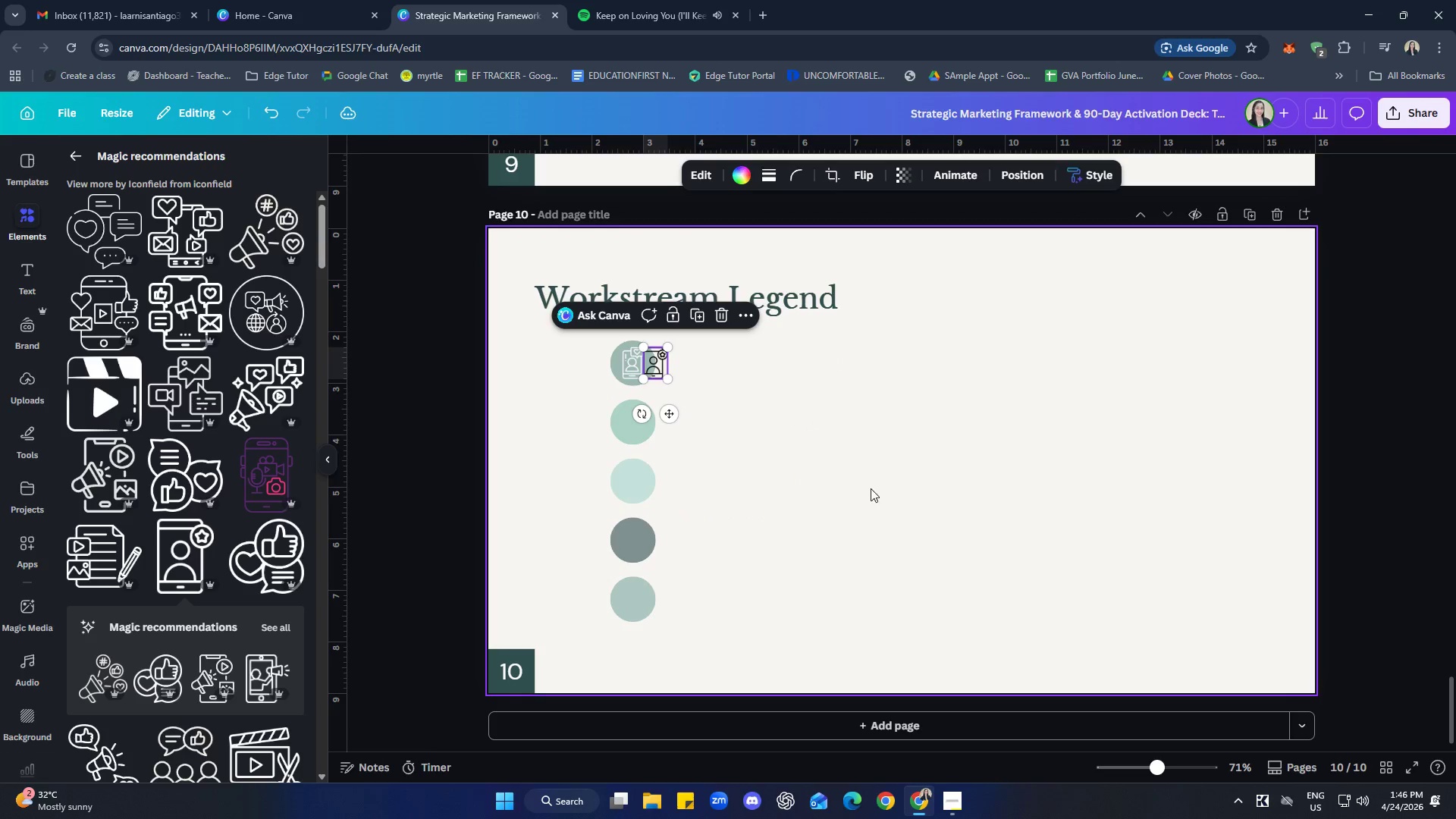 
hold_key(key=ControlLeft, duration=0.59)
scroll: coordinate [890, 547], scroll_direction: up, amount: 2.0
 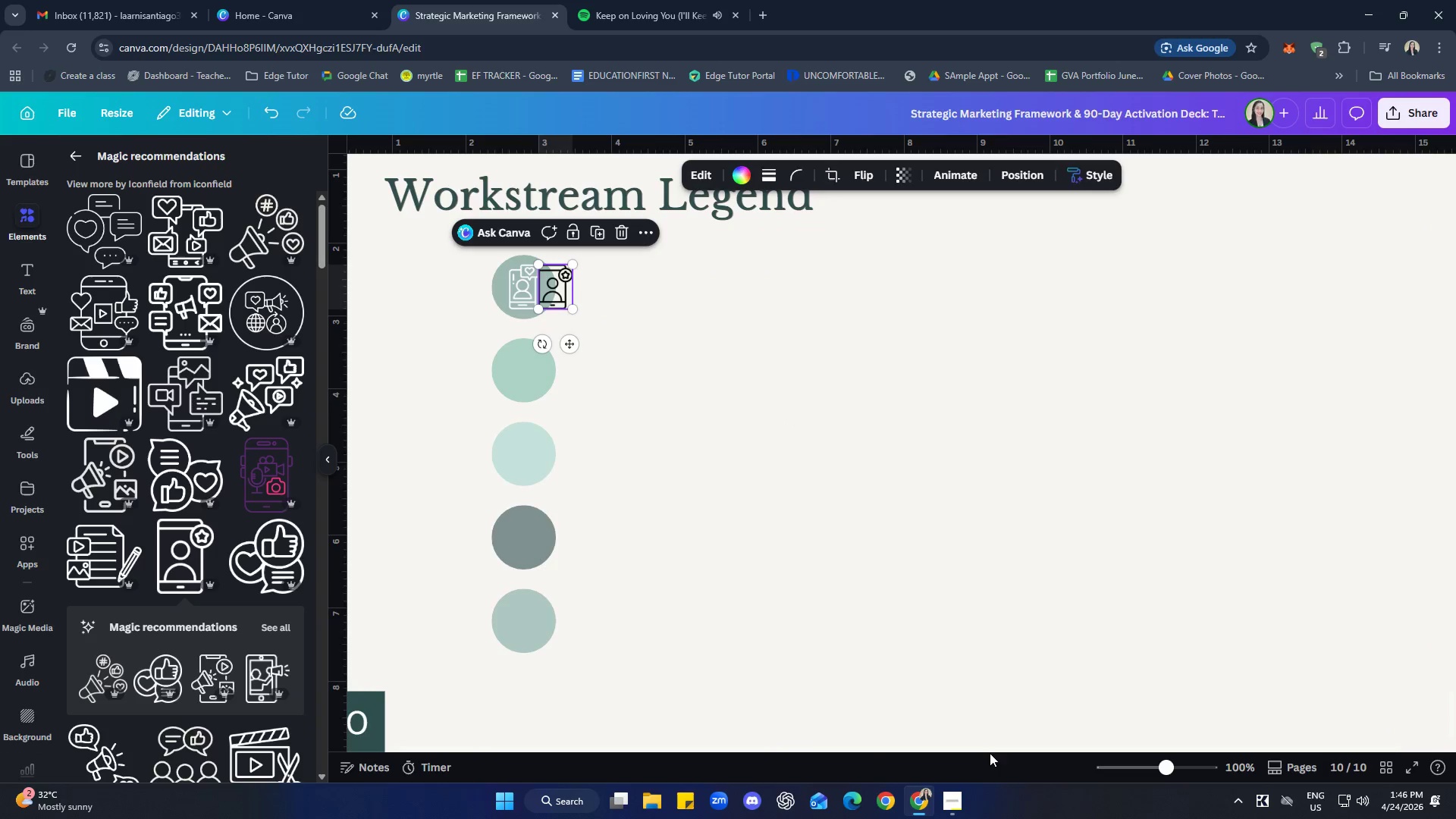 
left_click_drag(start_coordinate=[993, 746], to_coordinate=[874, 740])
 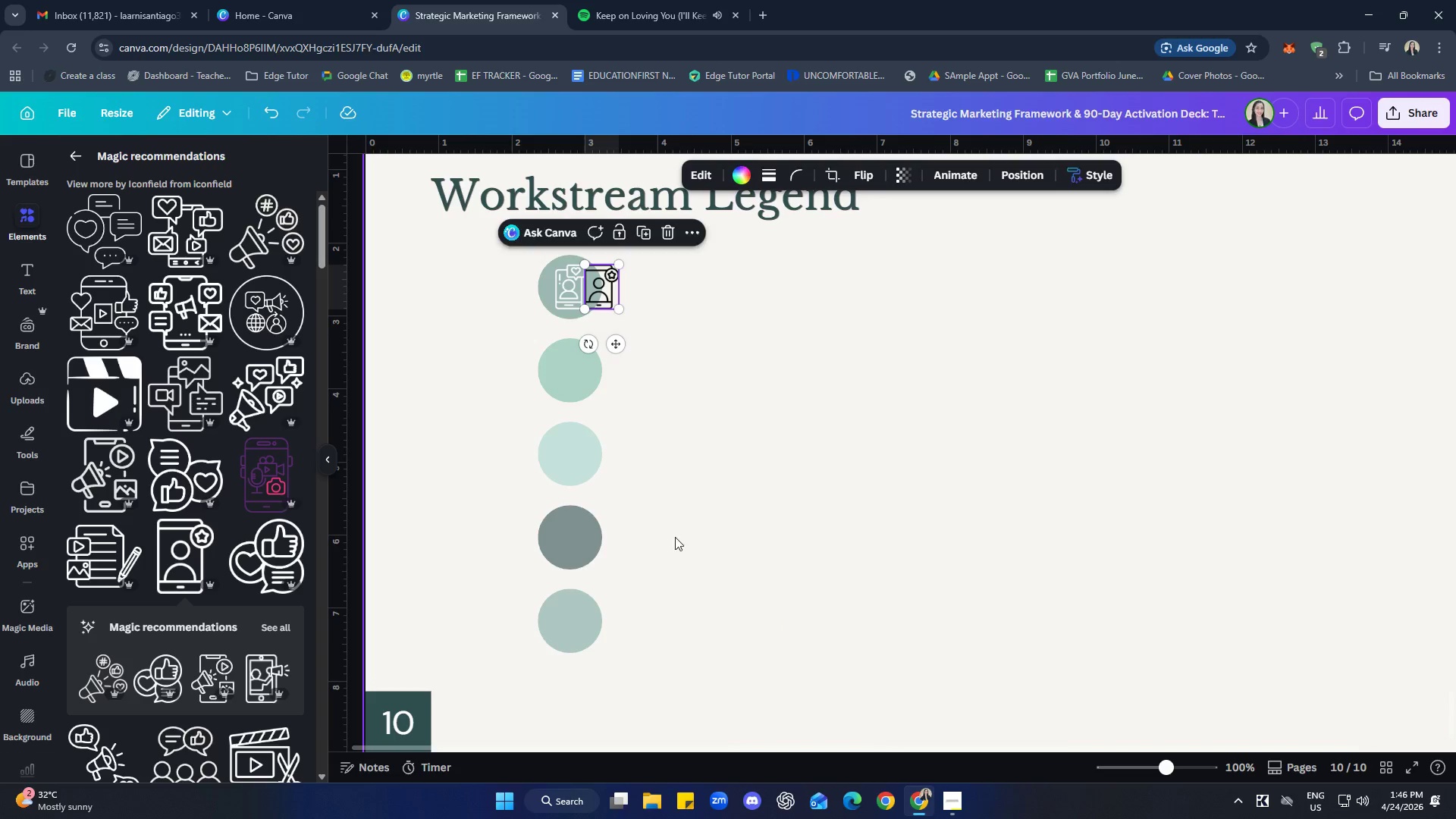 
scroll: coordinate [681, 541], scroll_direction: up, amount: 1.0
 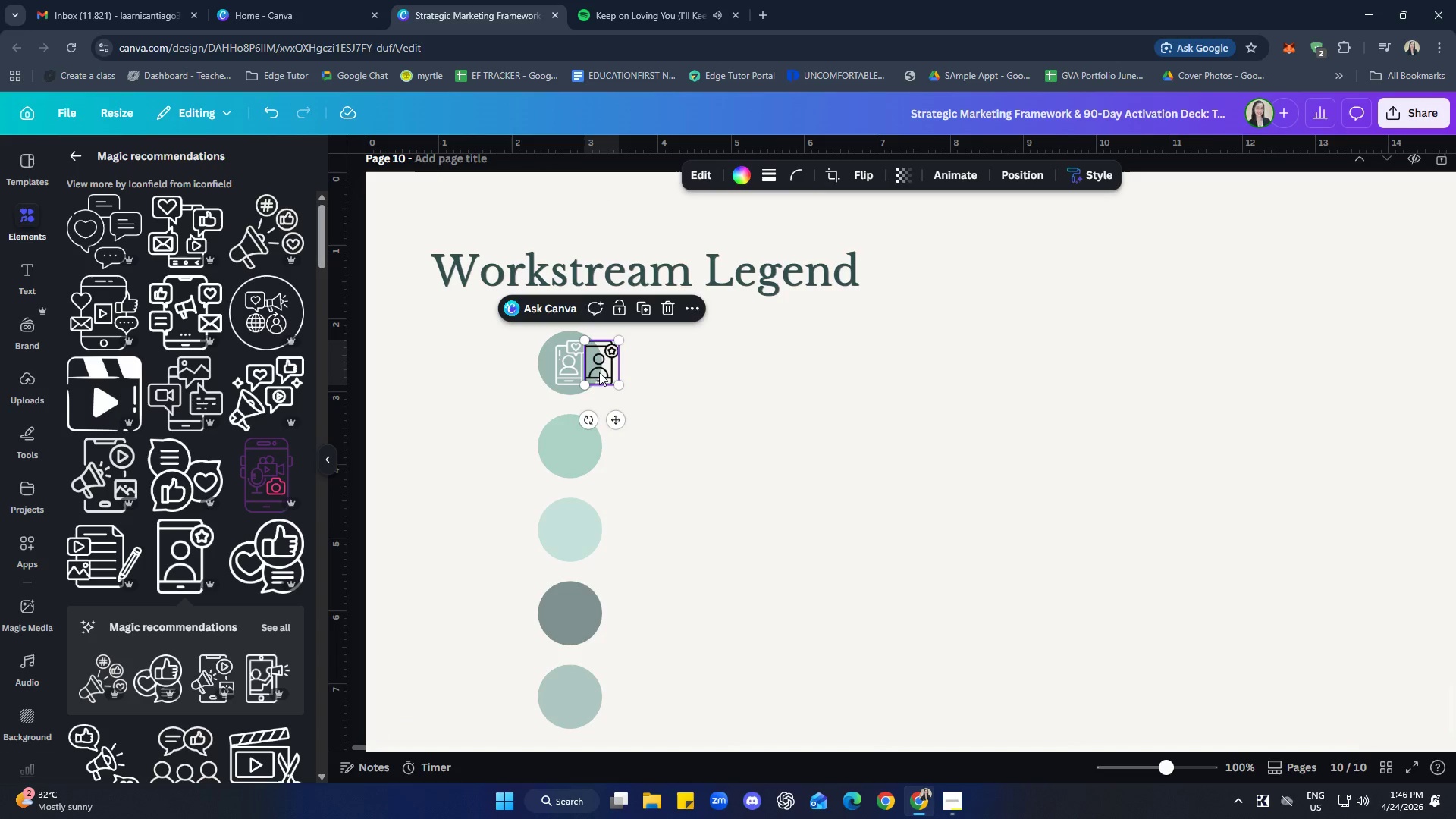 
left_click_drag(start_coordinate=[601, 362], to_coordinate=[655, 376])
 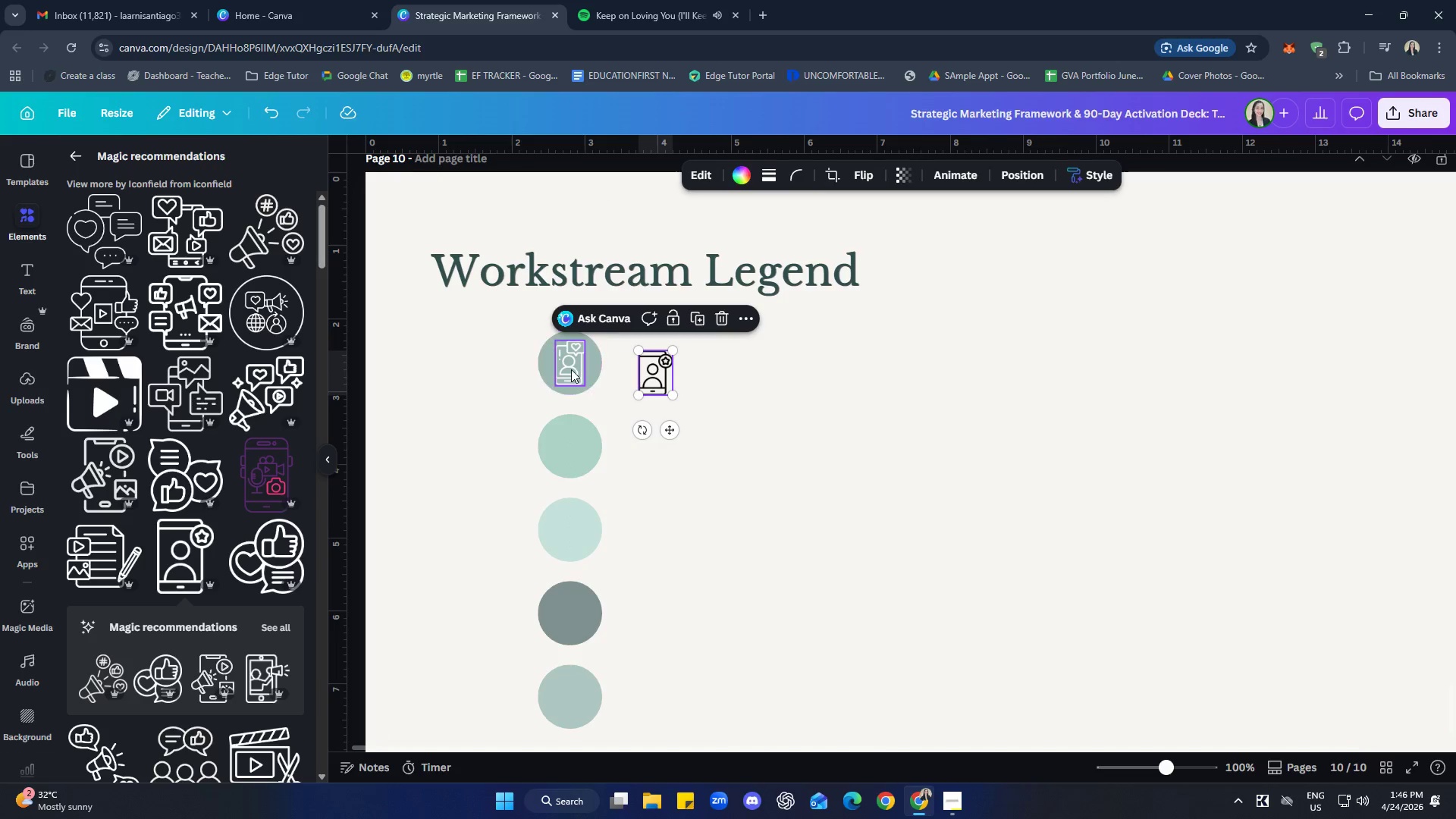 
left_click_drag(start_coordinate=[571, 369], to_coordinate=[692, 382])
 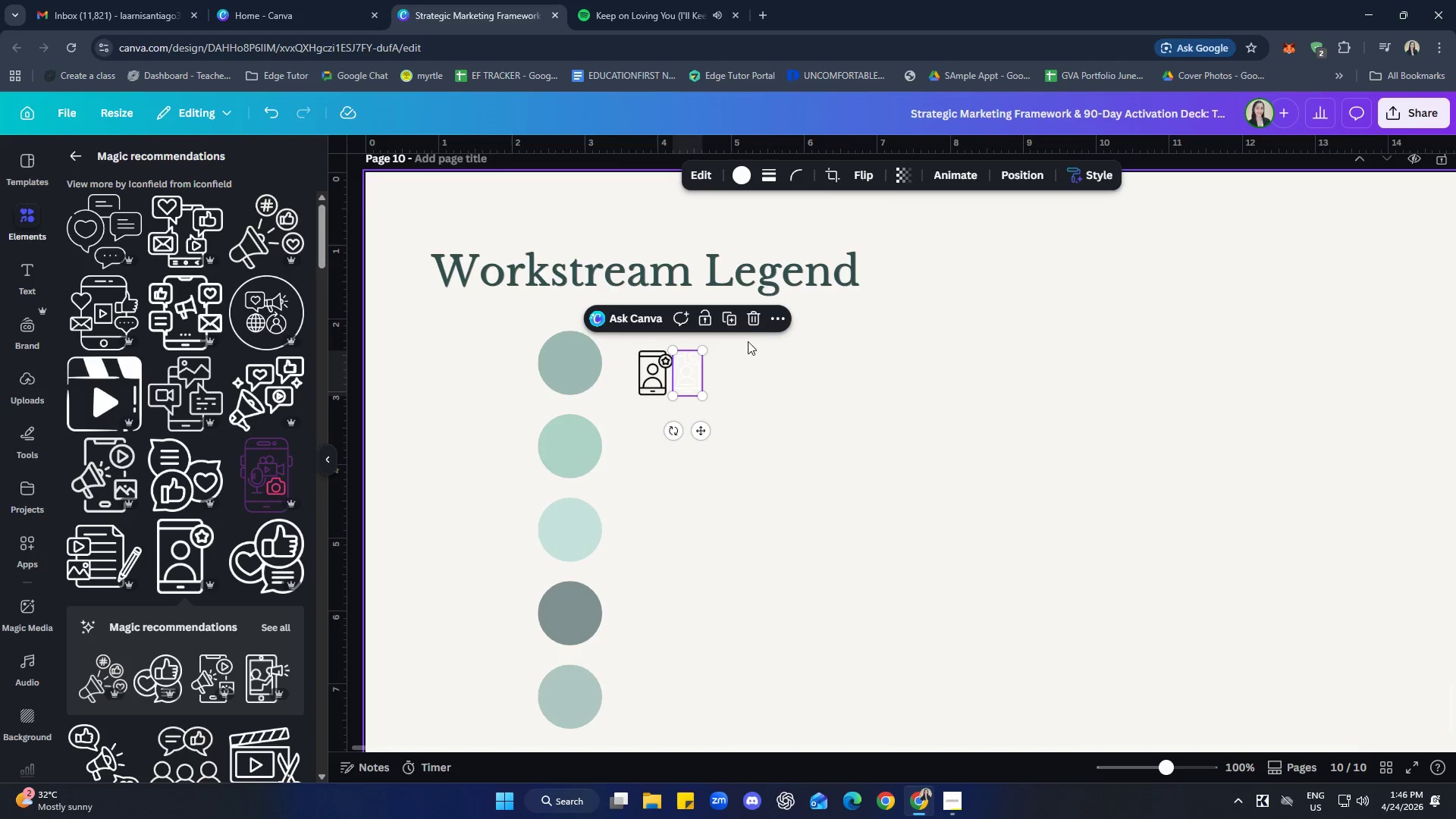 
left_click([755, 323])
 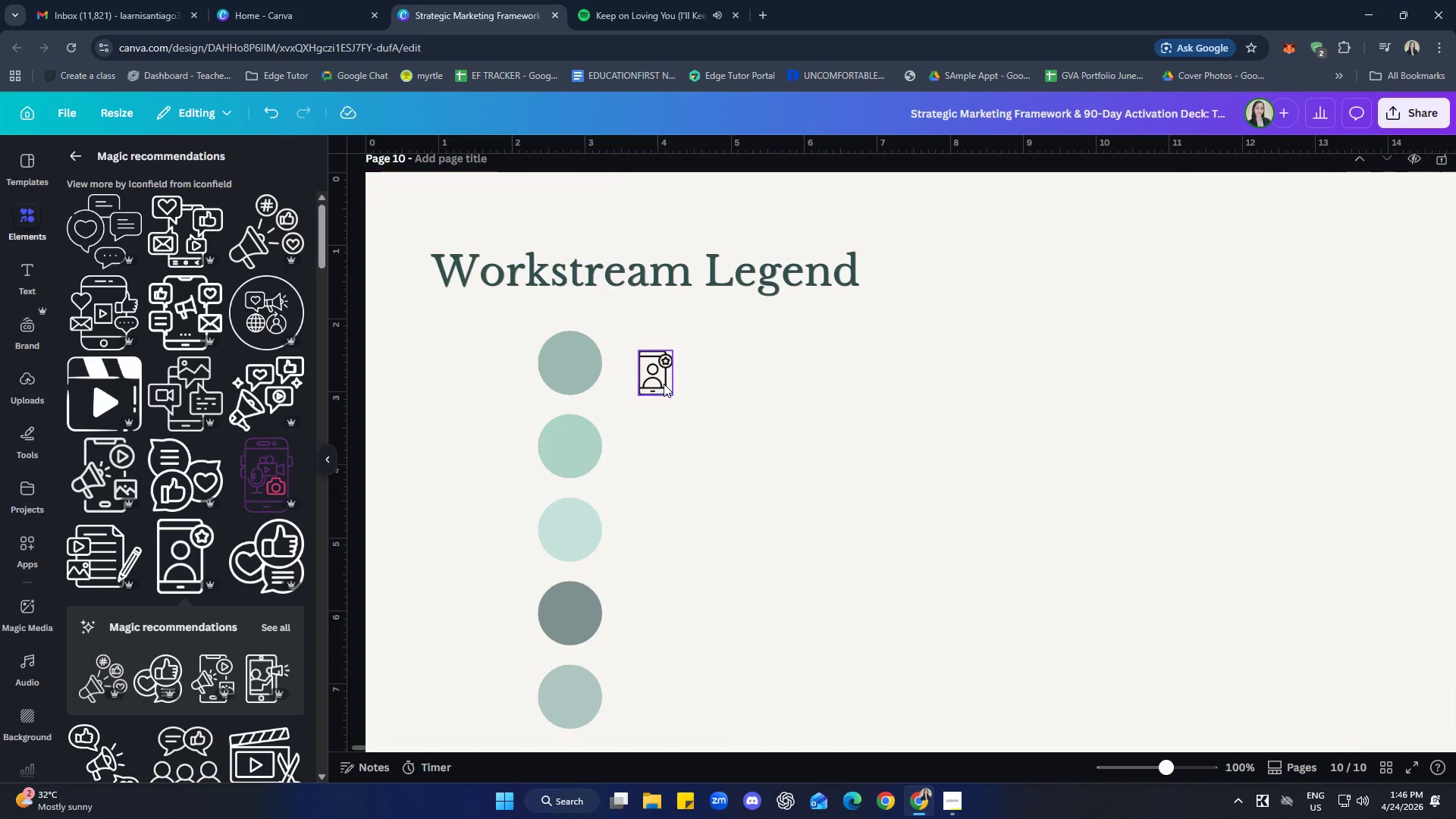 
left_click_drag(start_coordinate=[663, 382], to_coordinate=[580, 376])
 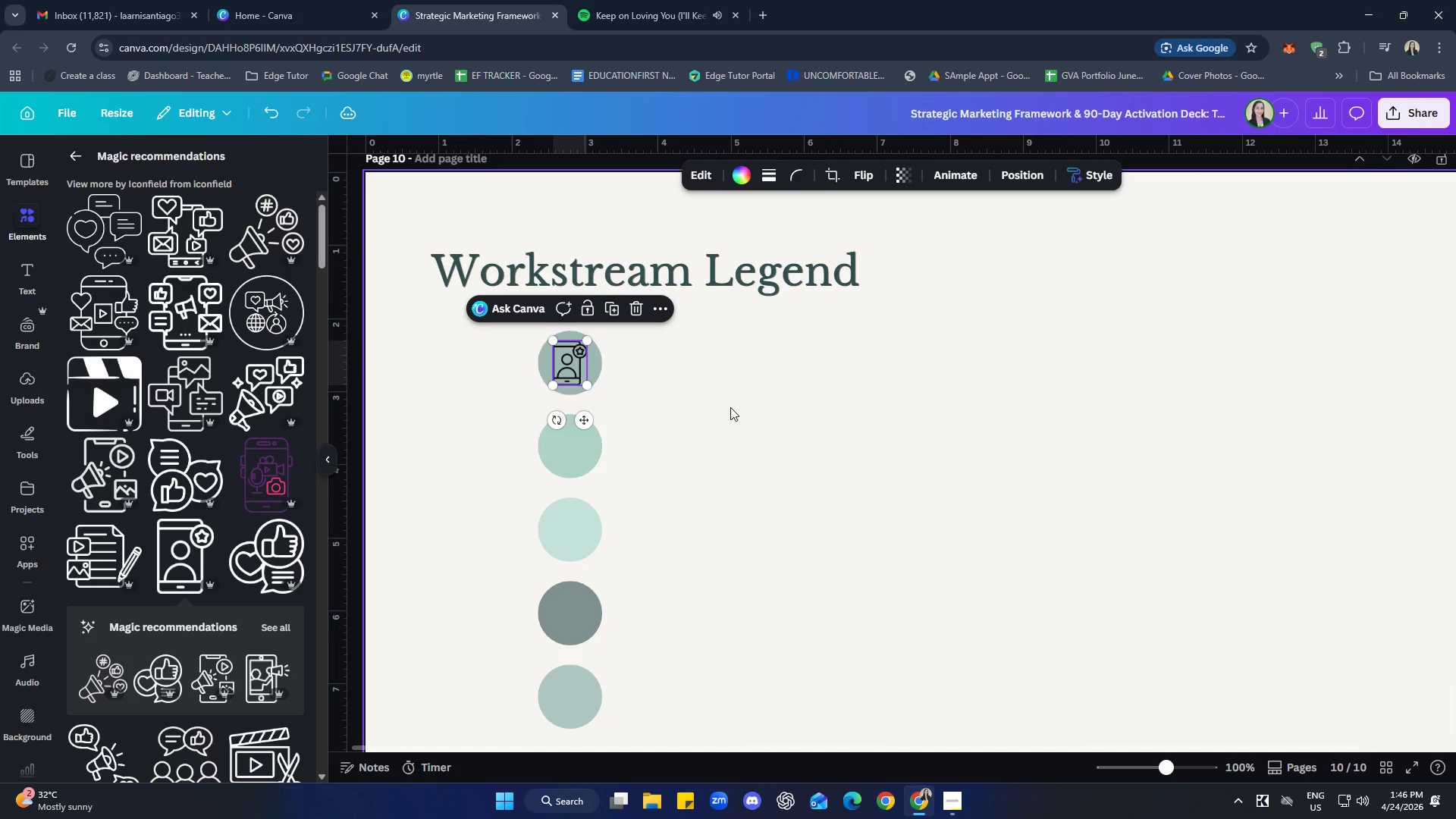 
left_click([730, 407])
 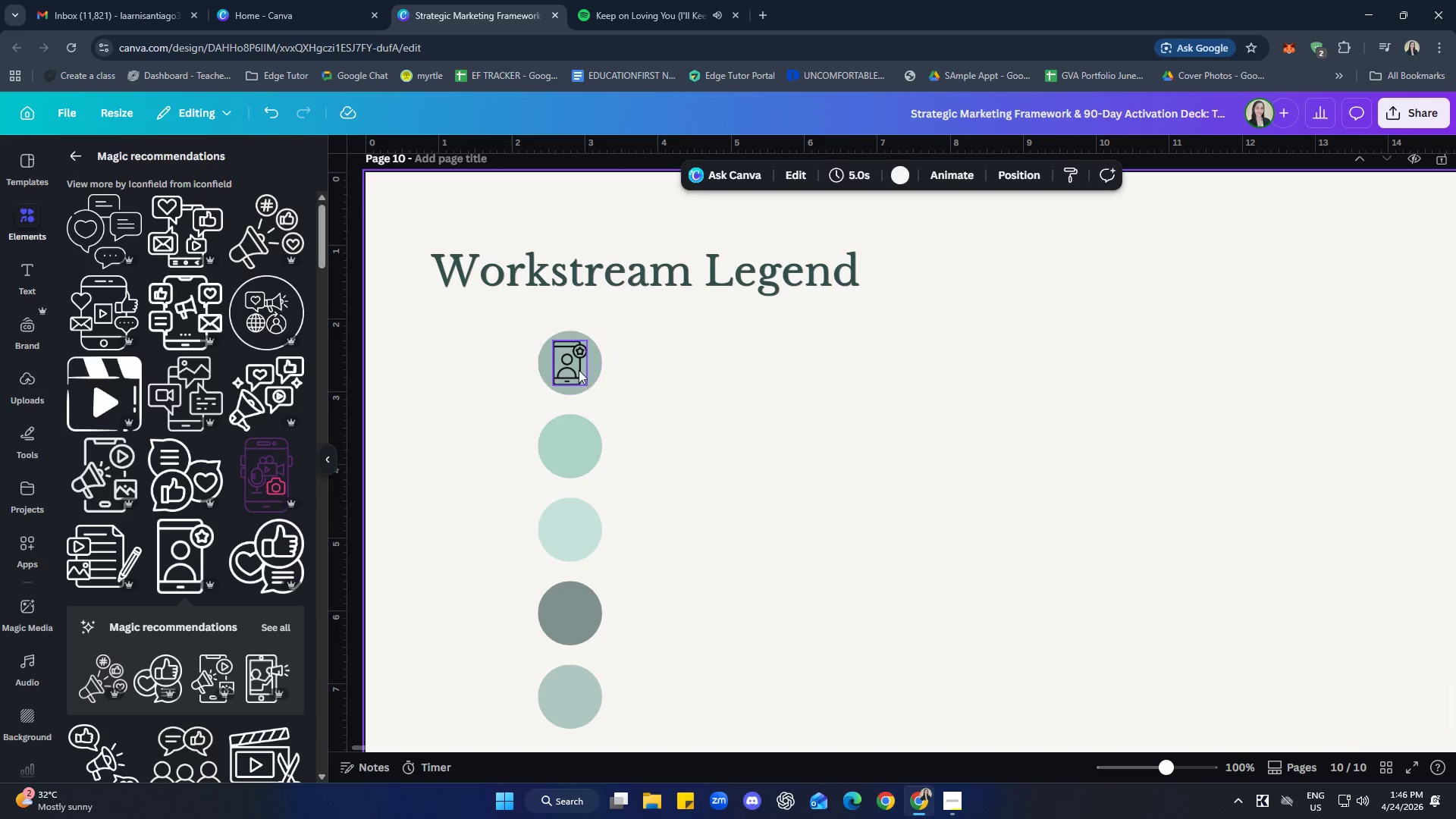 
left_click_drag(start_coordinate=[573, 364], to_coordinate=[576, 363])
 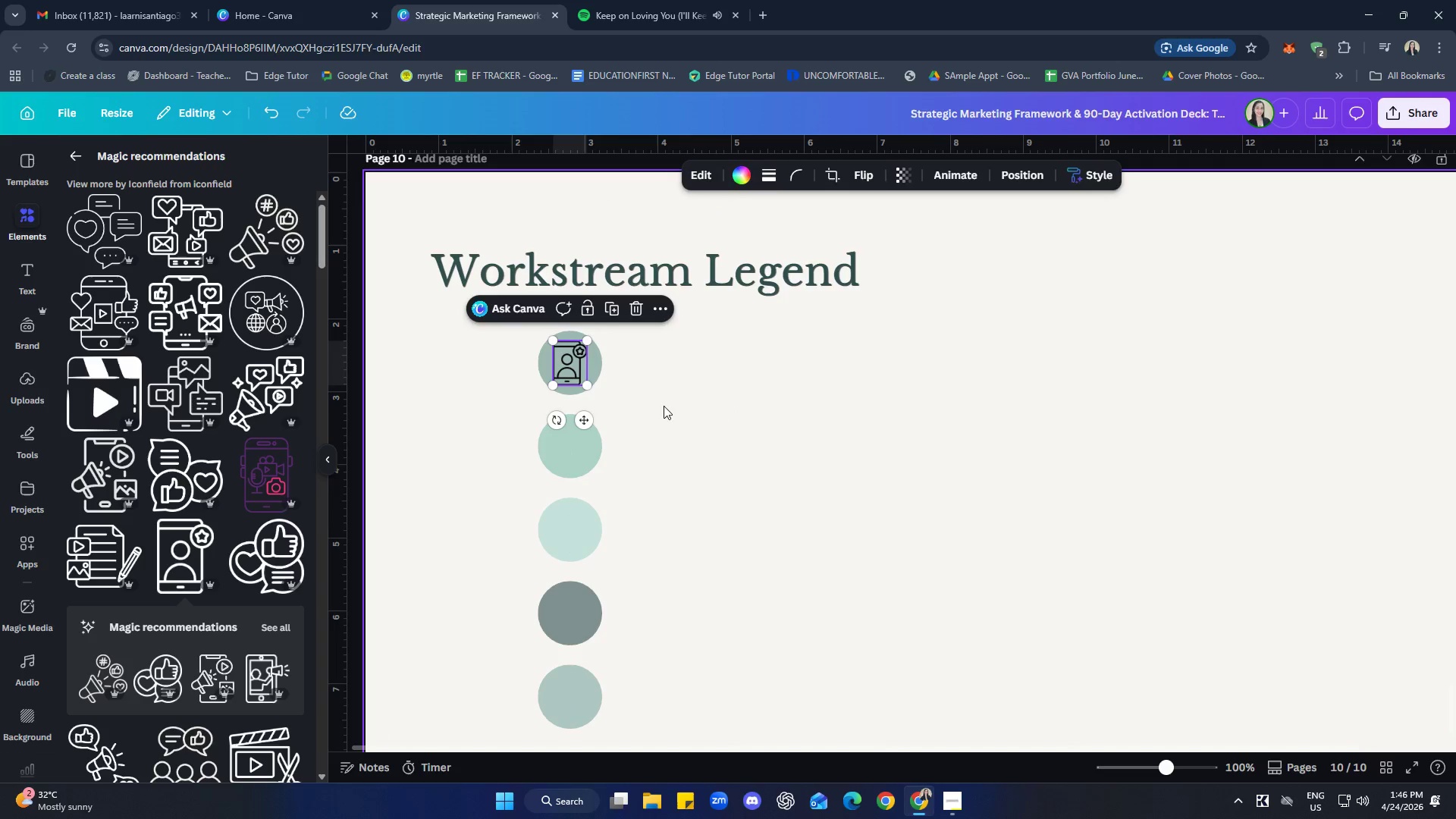 
left_click([670, 406])
 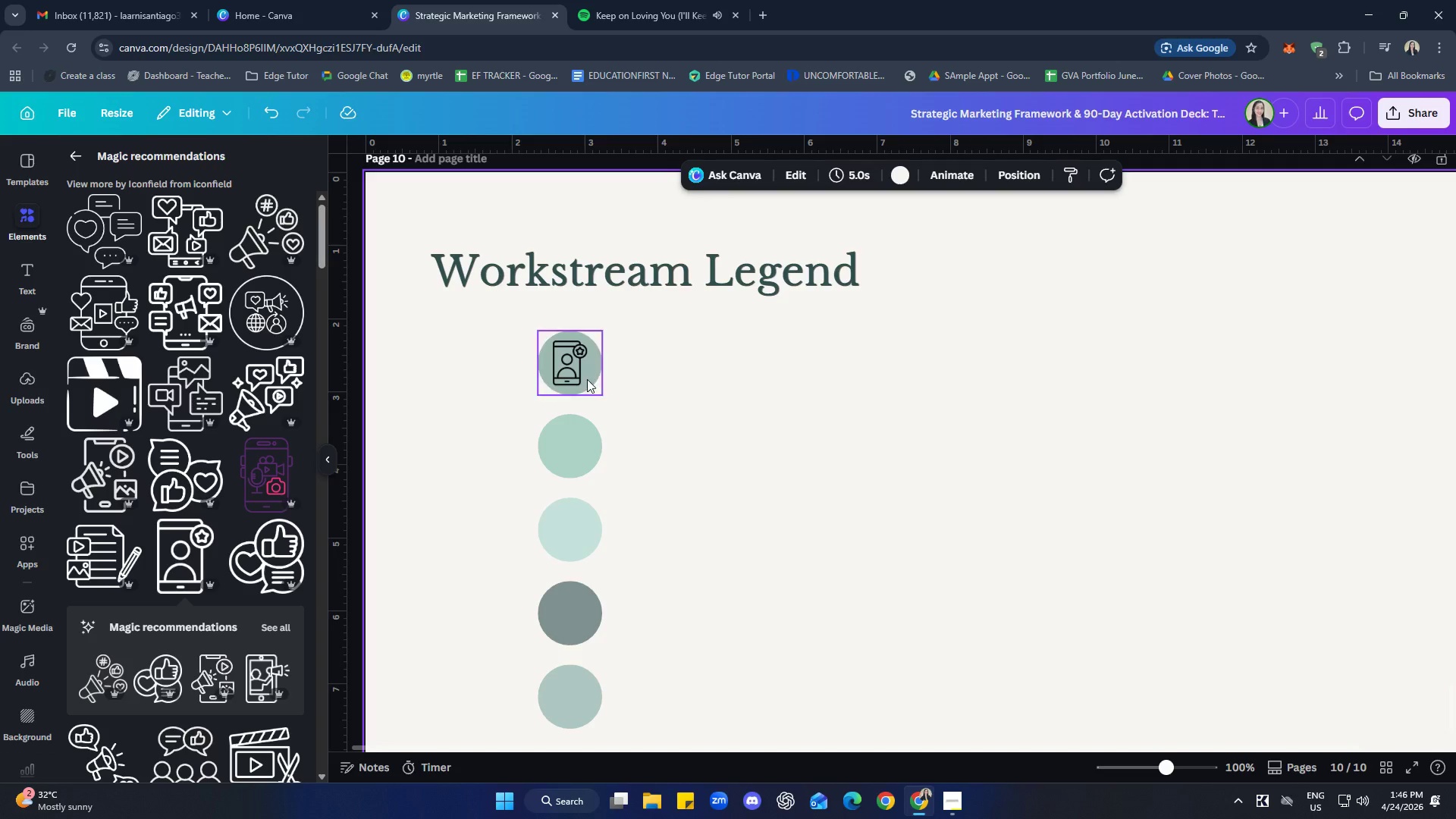 
left_click([574, 369])
 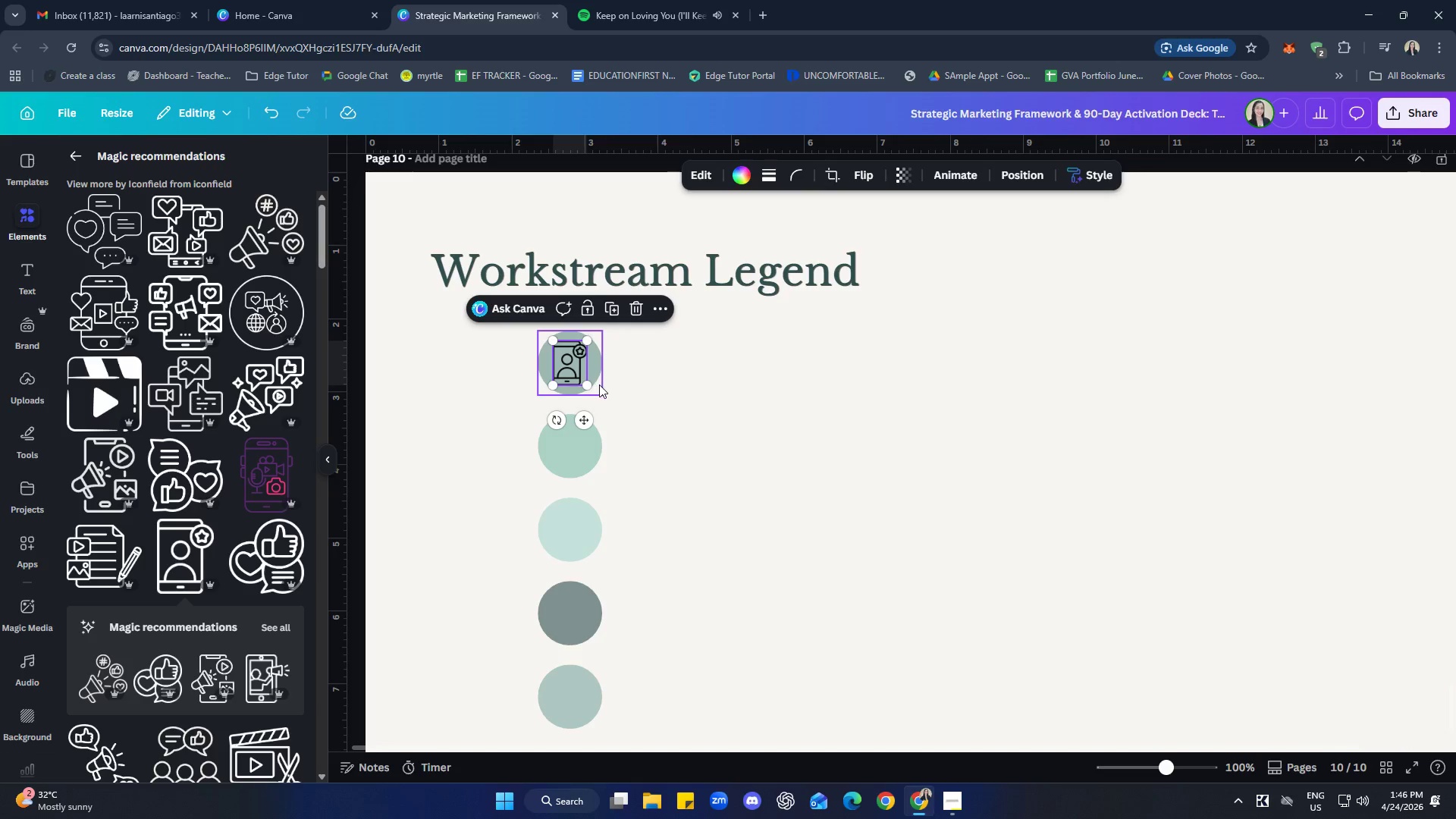 
left_click_drag(start_coordinate=[585, 380], to_coordinate=[580, 378])
 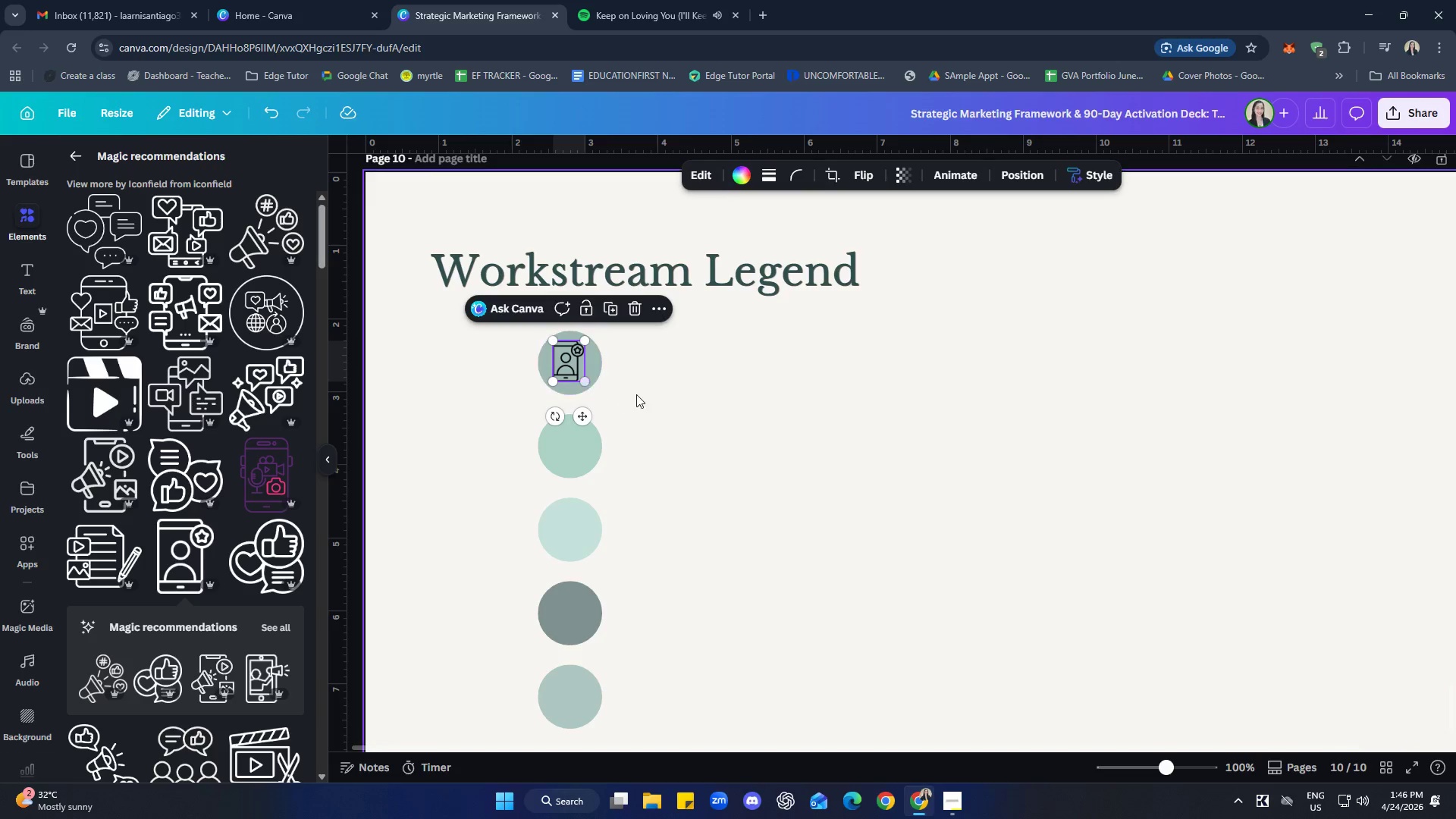 
left_click([637, 394])
 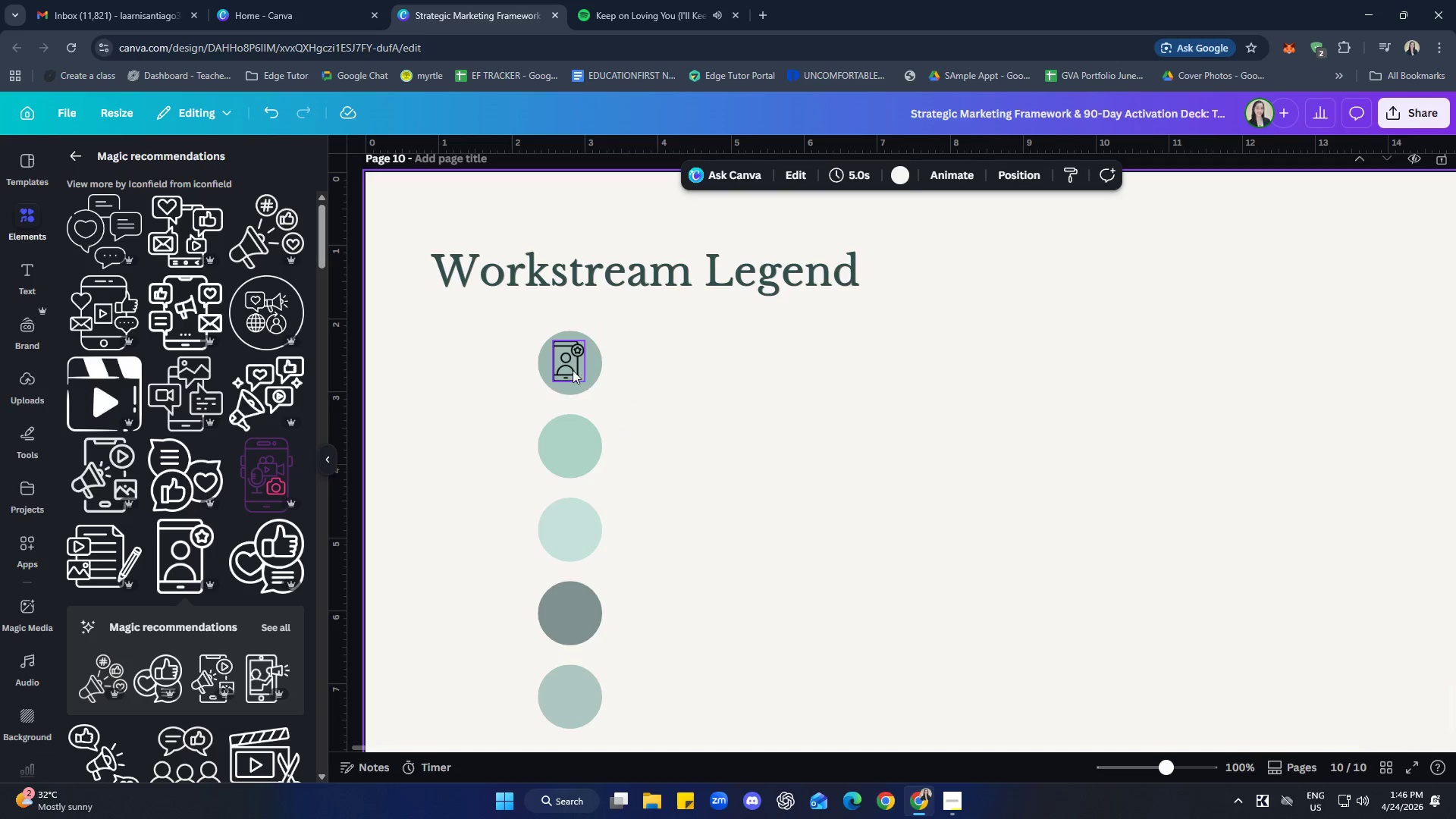 
left_click_drag(start_coordinate=[570, 368], to_coordinate=[574, 368])
 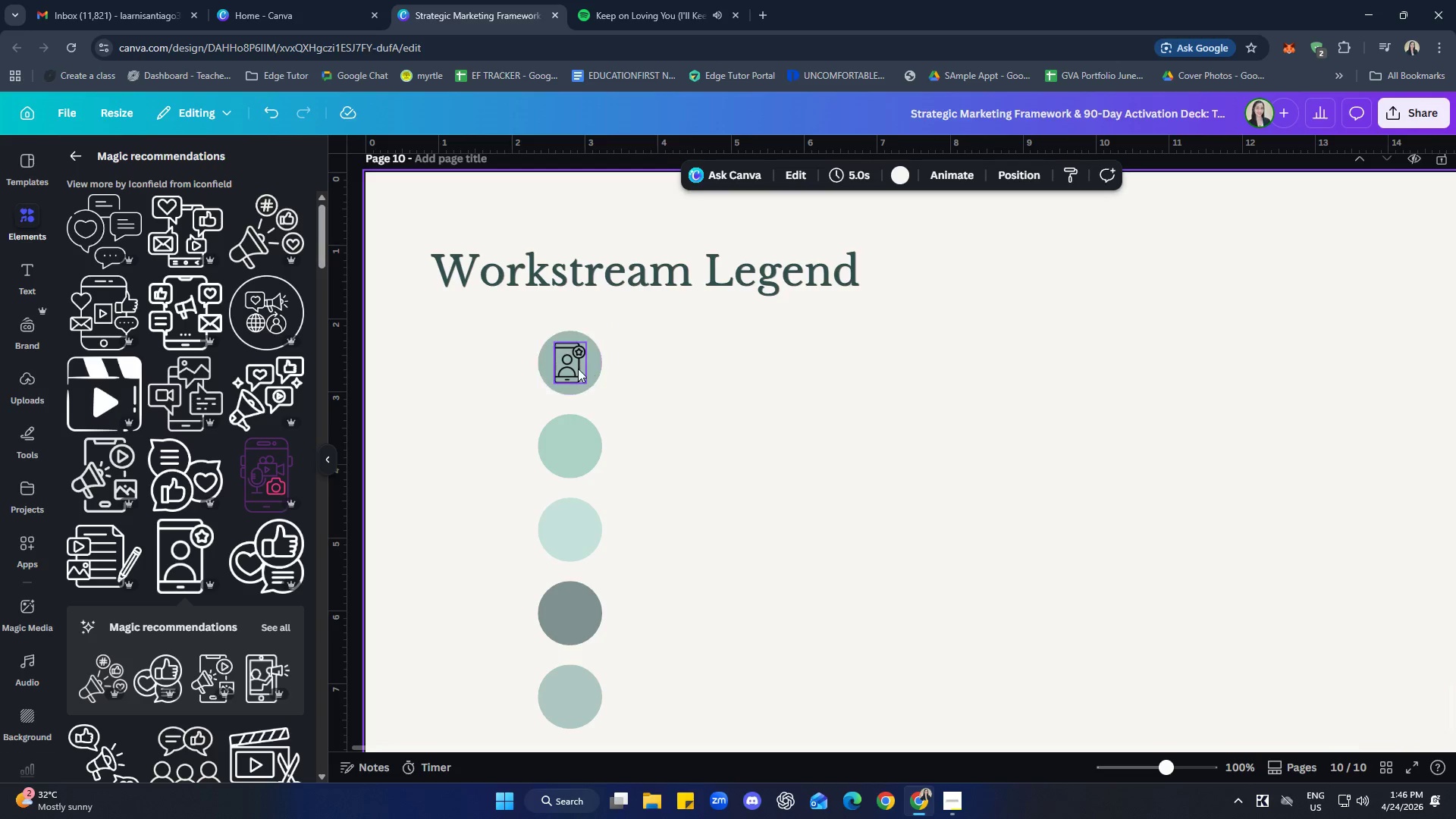 
double_click([578, 368])
 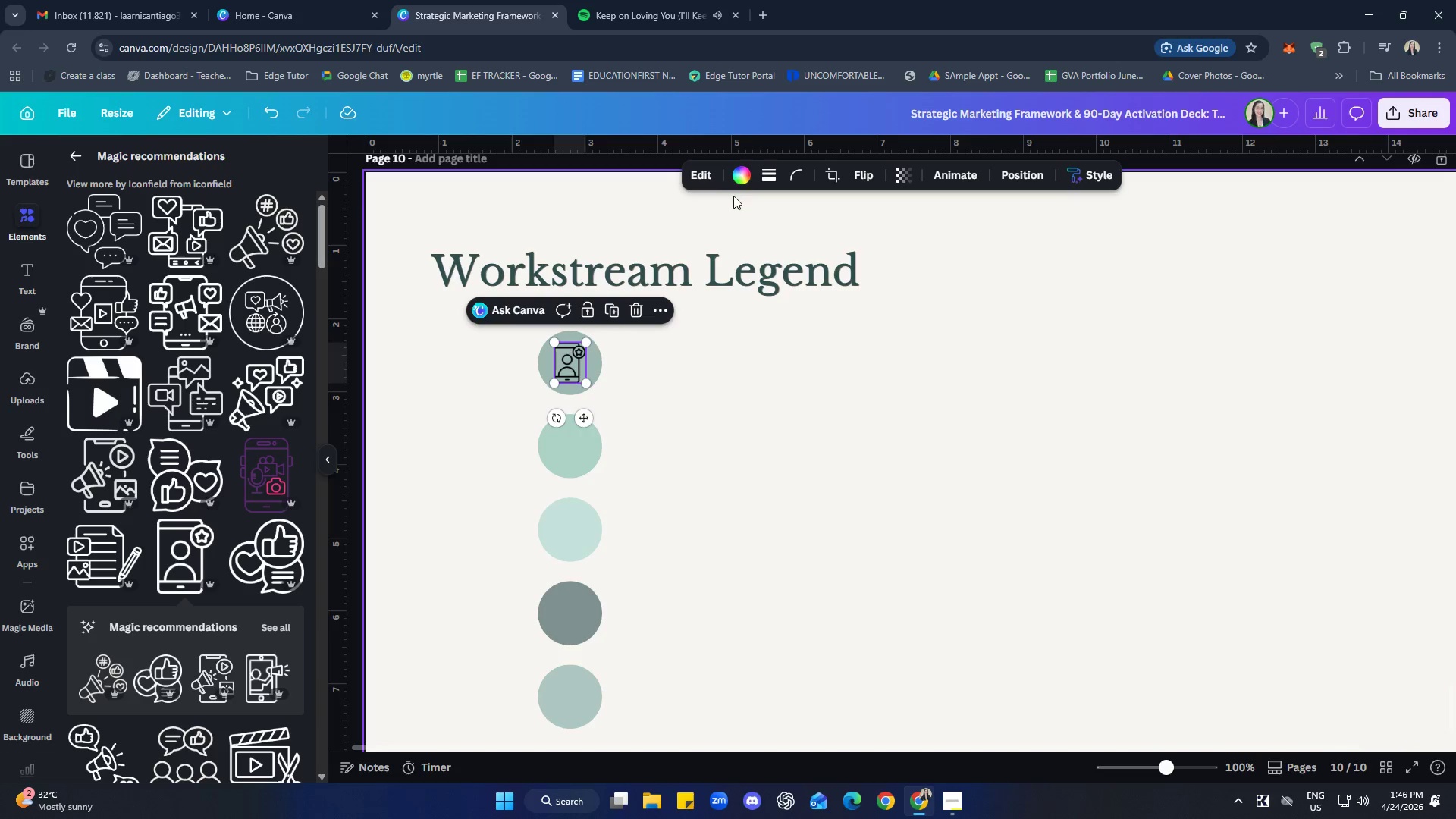 
left_click([740, 181])
 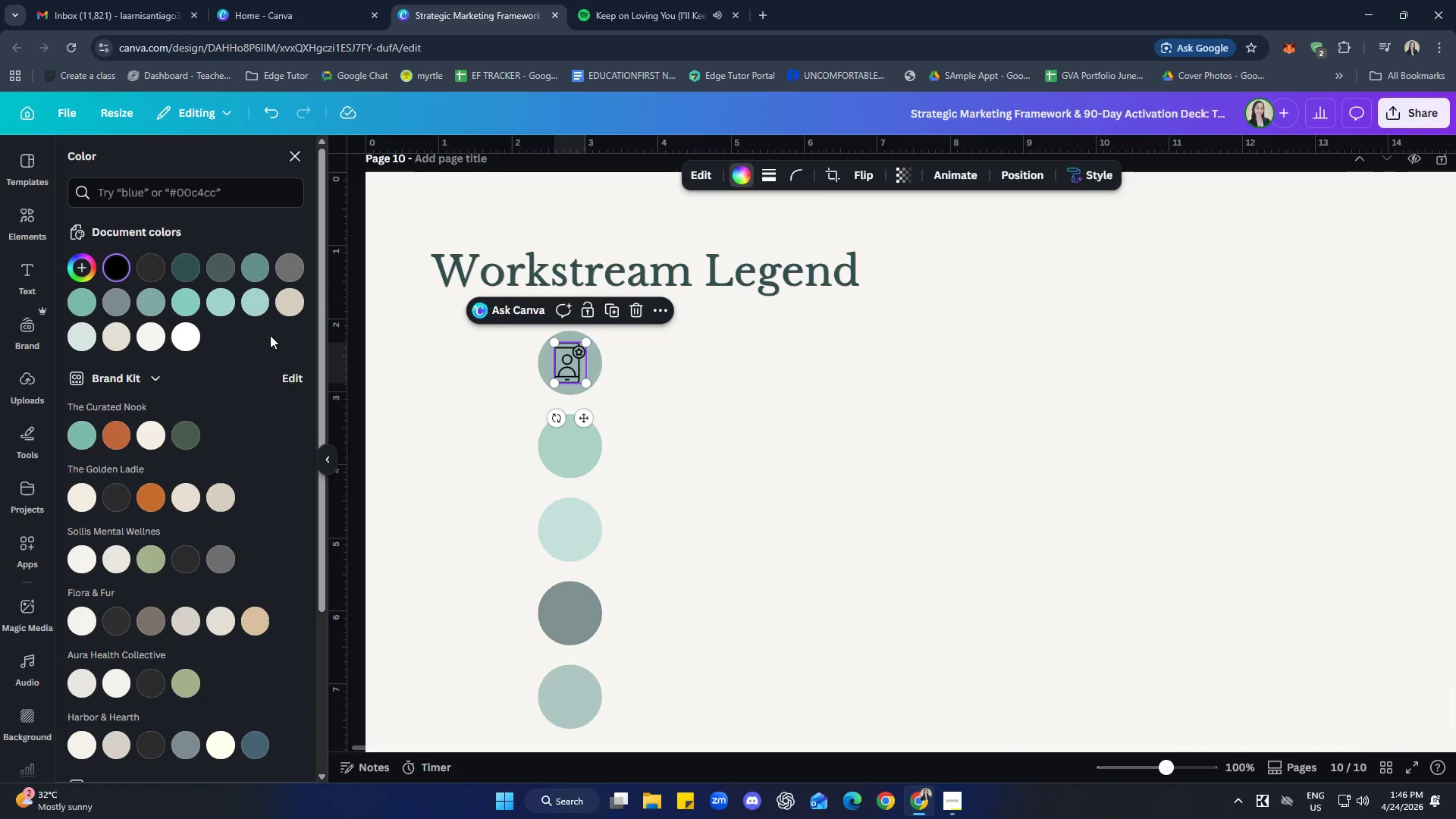 
left_click([190, 340])
 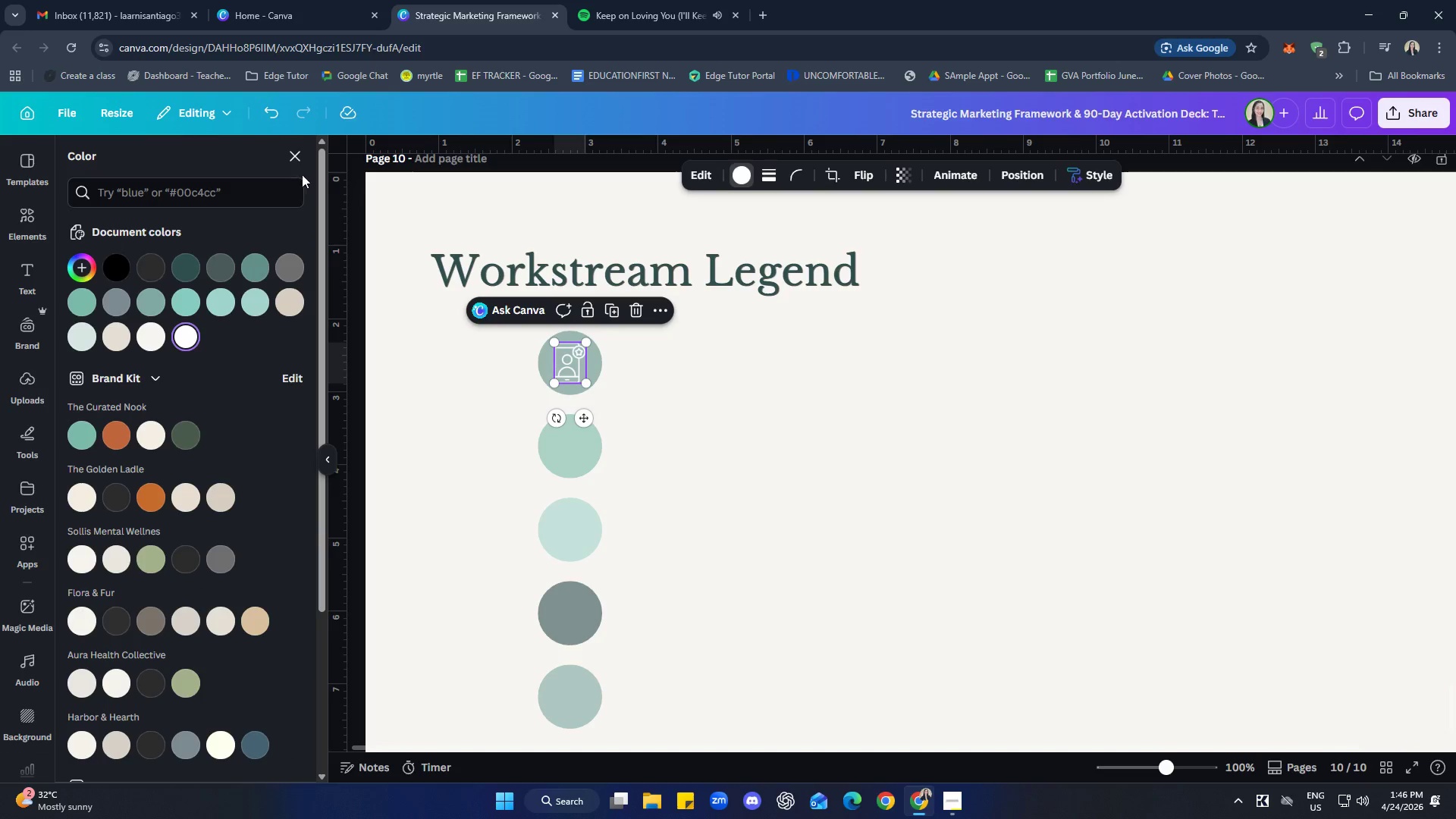 
left_click([298, 150])
 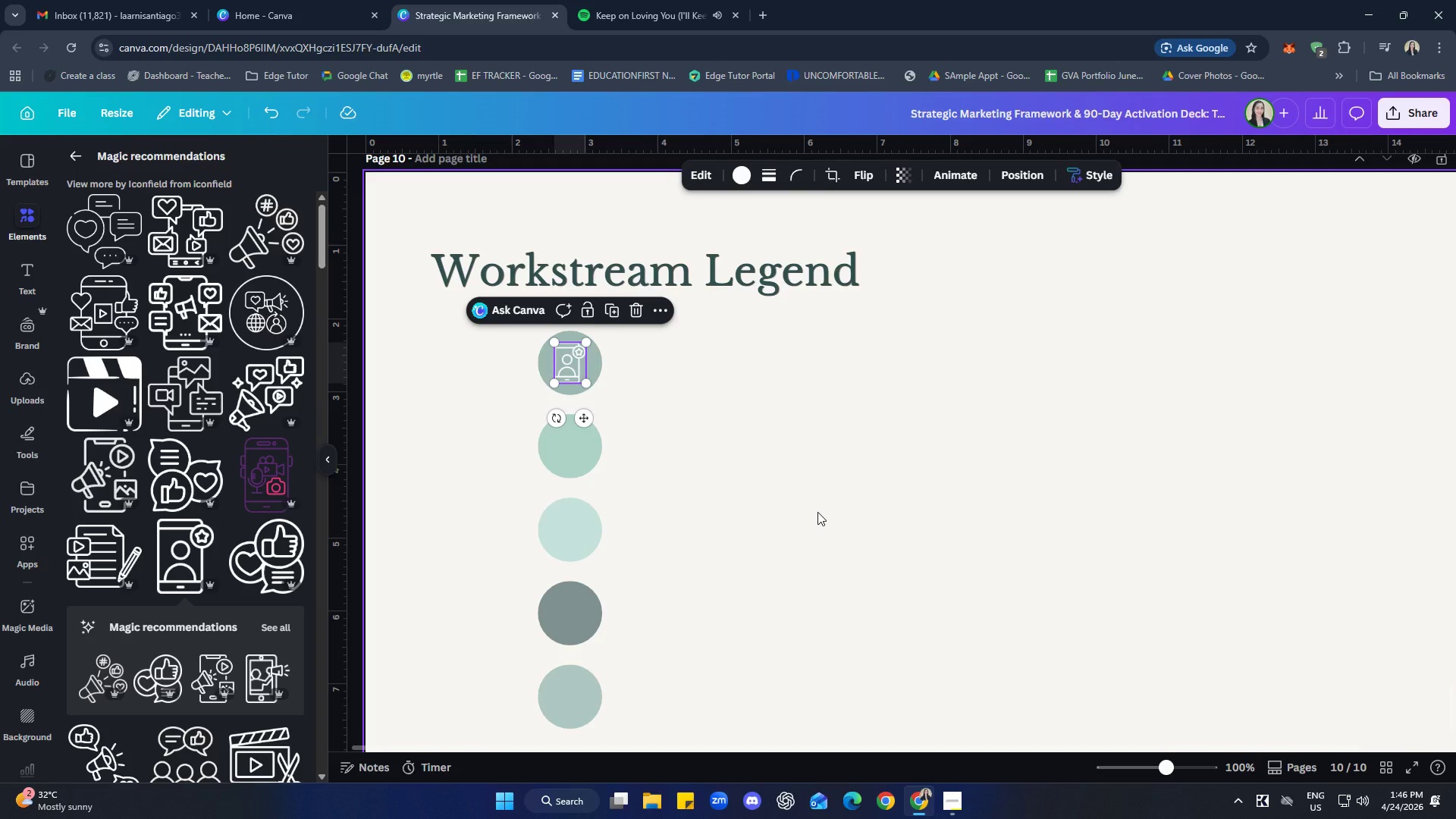 
left_click([817, 512])
 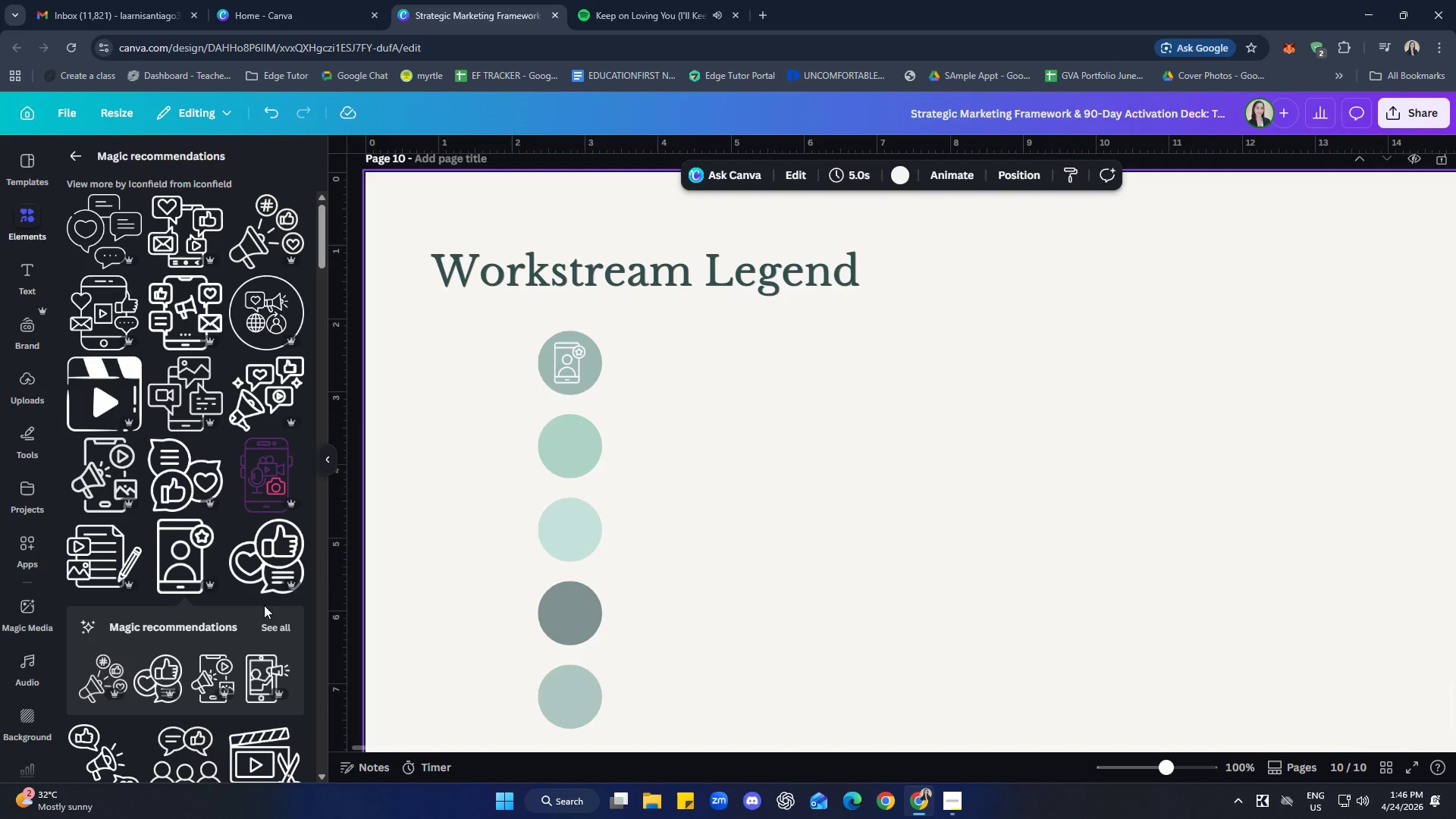 
left_click([212, 530])
 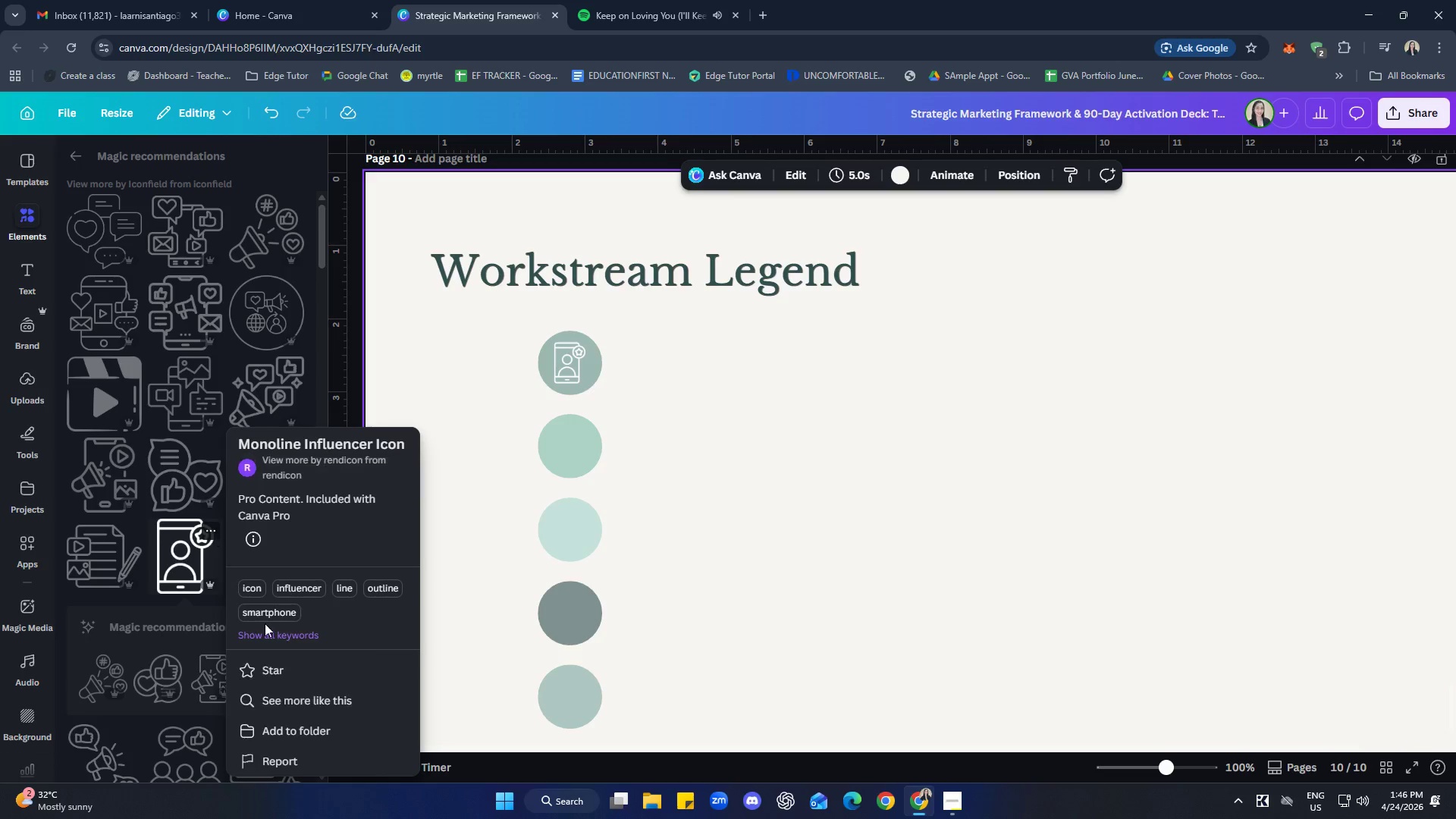 
left_click([300, 696])
 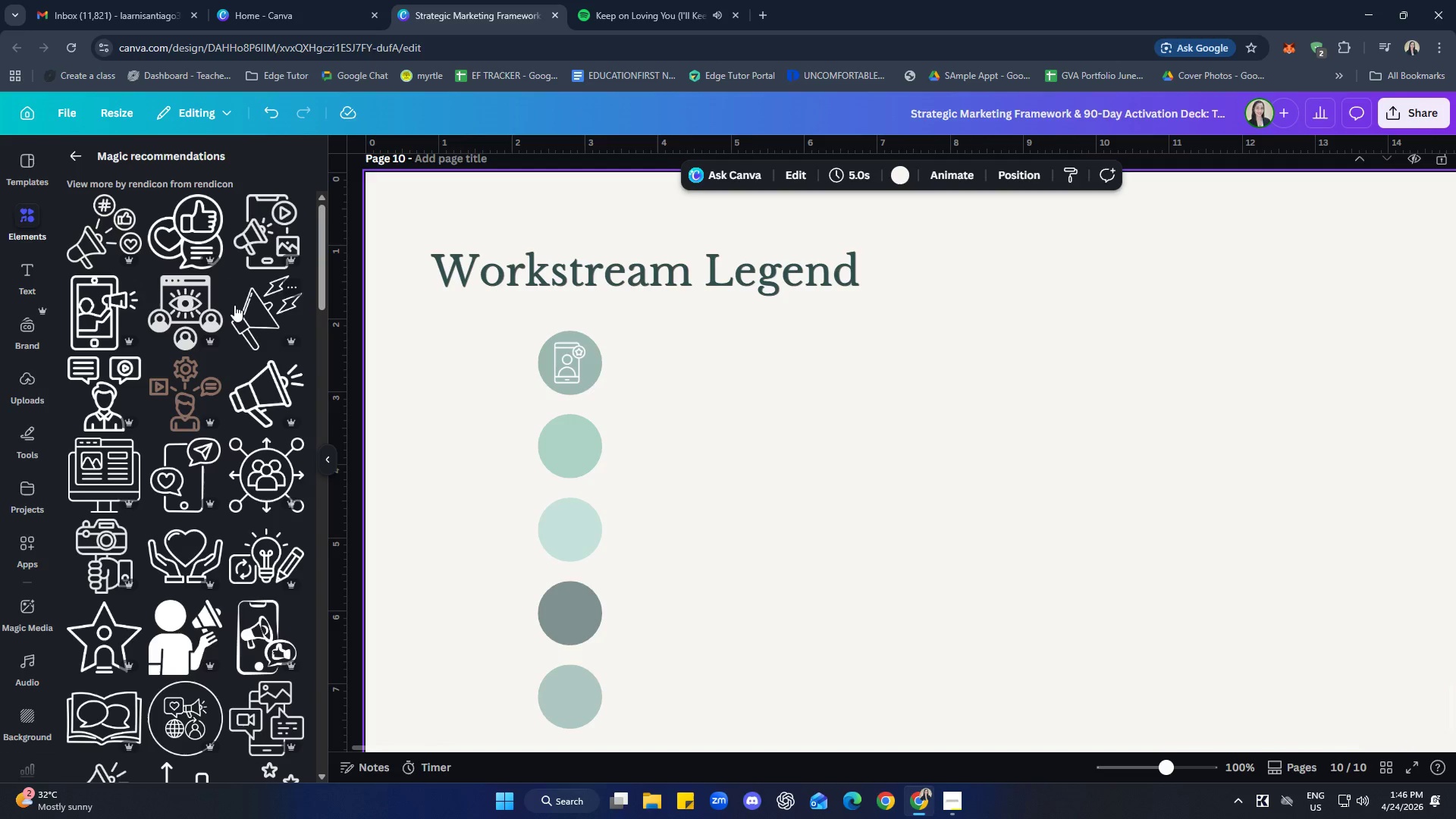 
scroll: coordinate [222, 376], scroll_direction: down, amount: 14.0
 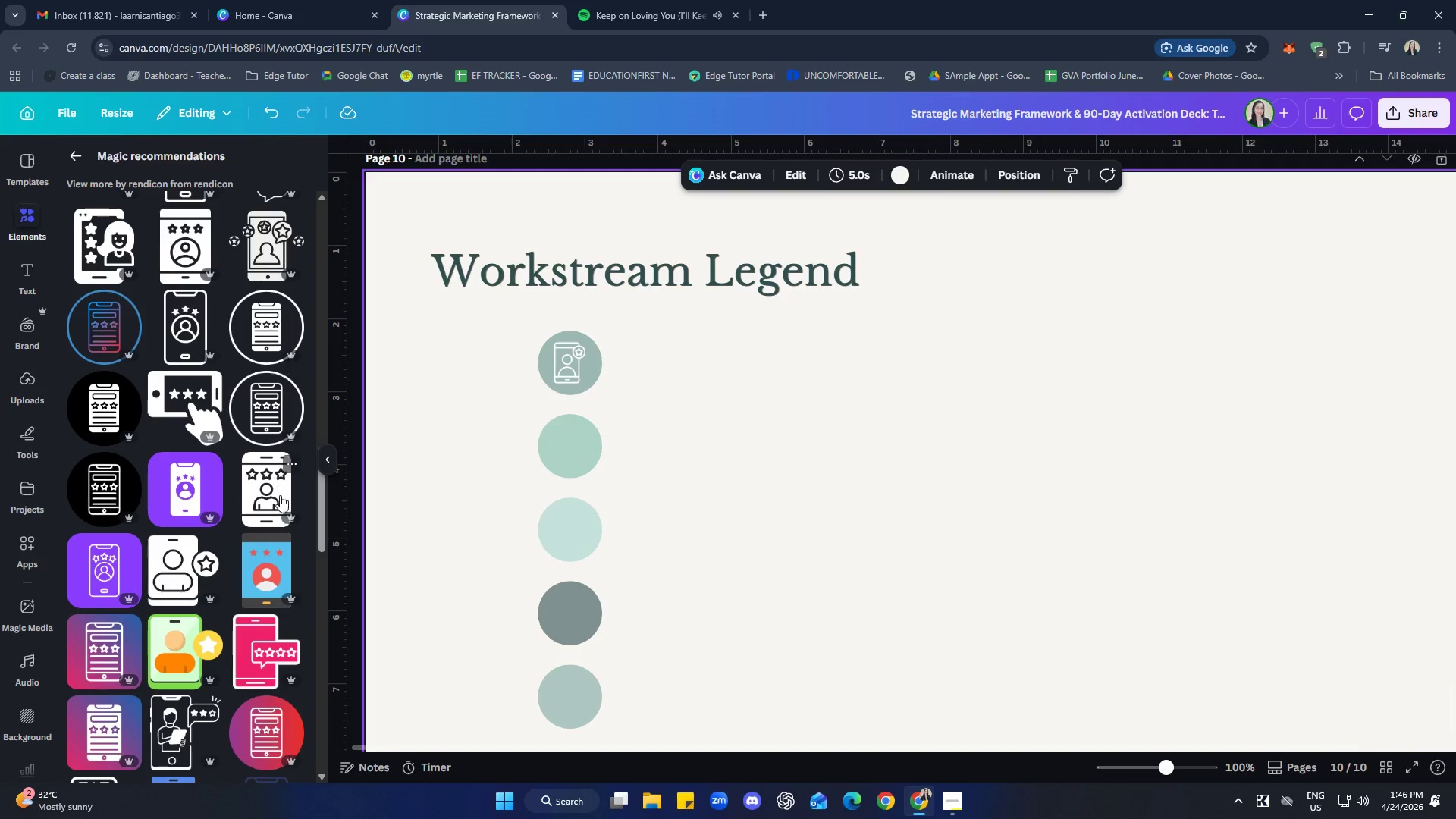 
scroll: coordinate [231, 521], scroll_direction: up, amount: 27.0
 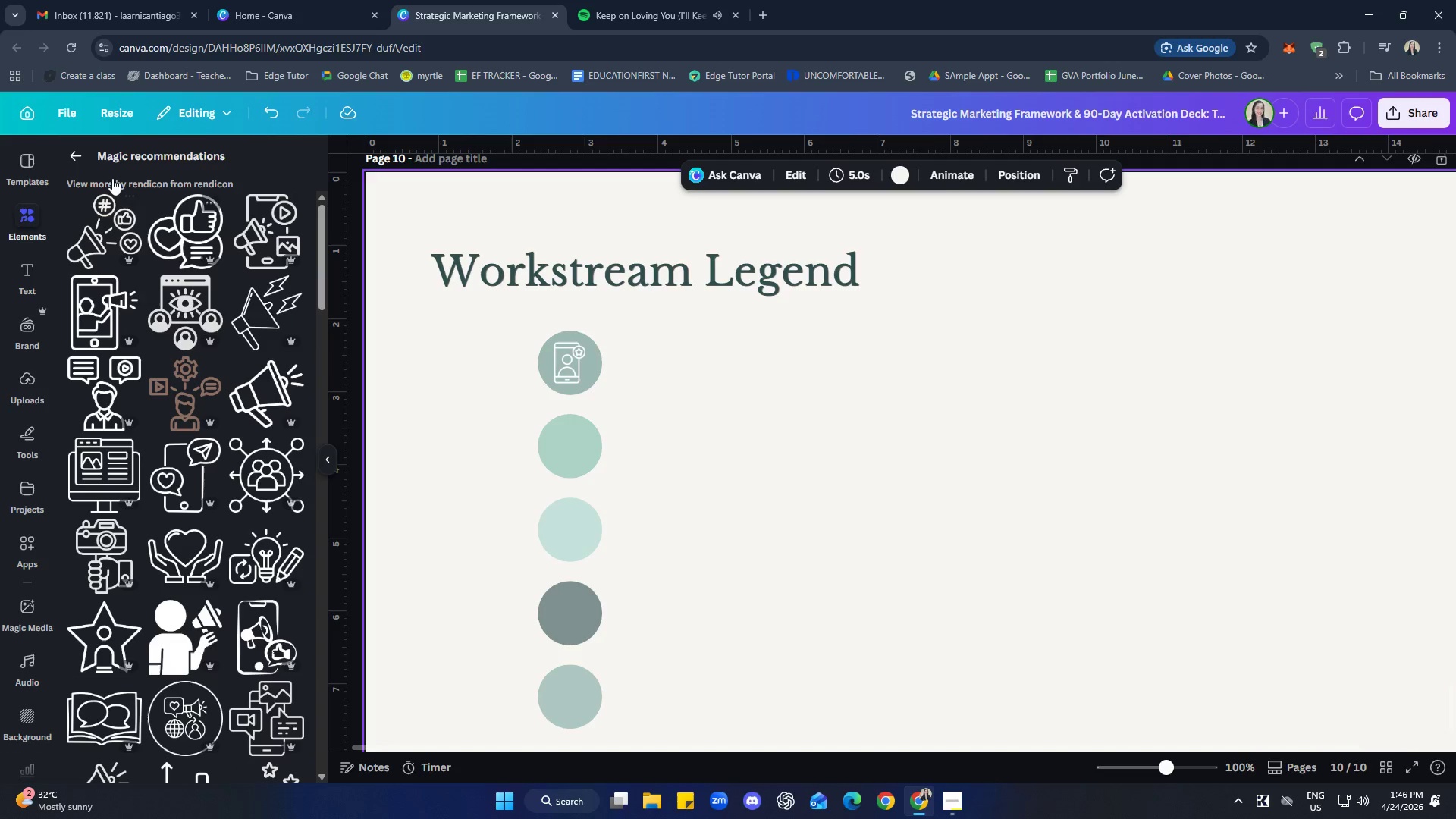 
left_click([64, 146])
 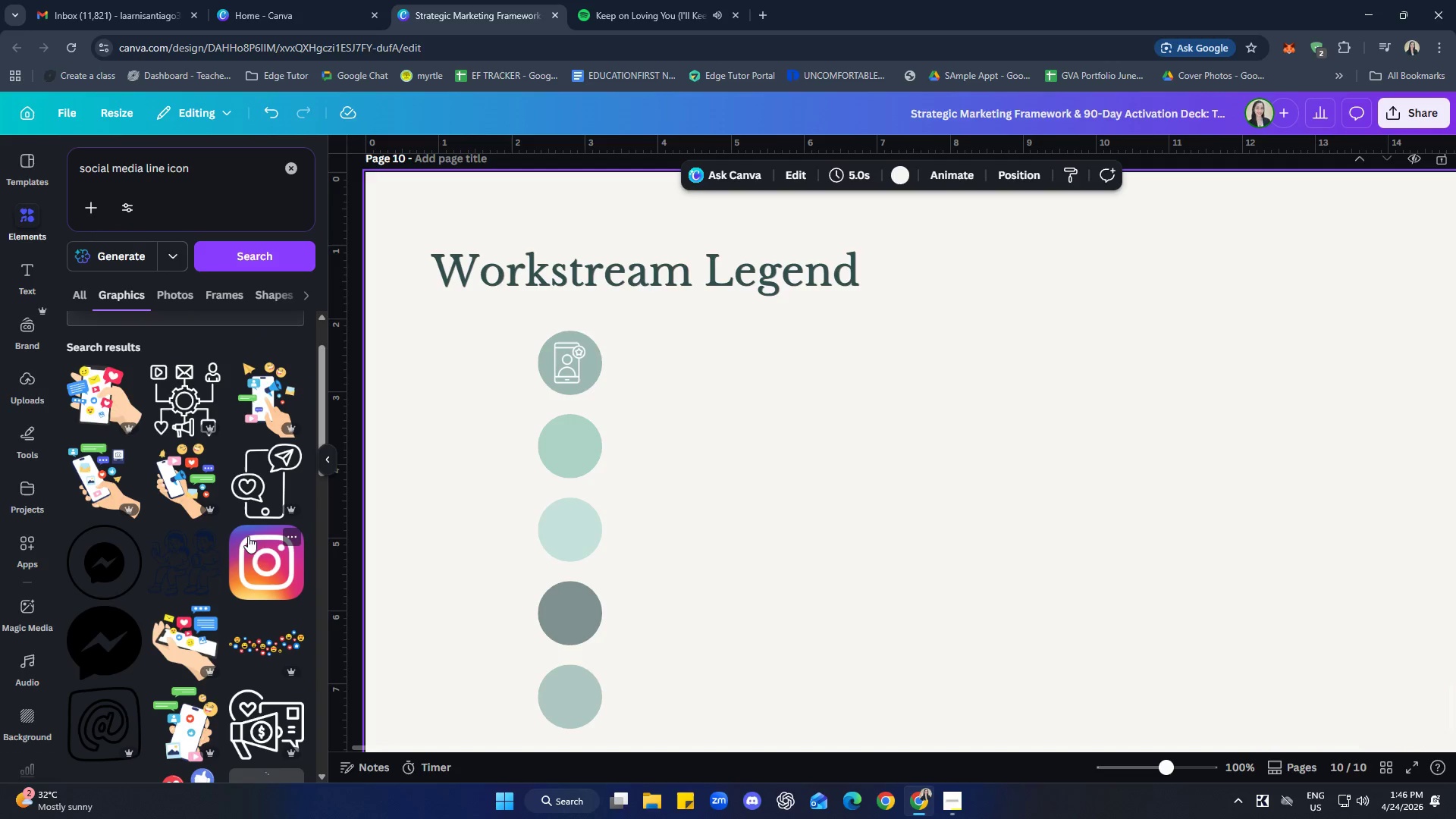 
scroll: coordinate [228, 565], scroll_direction: up, amount: 2.0
 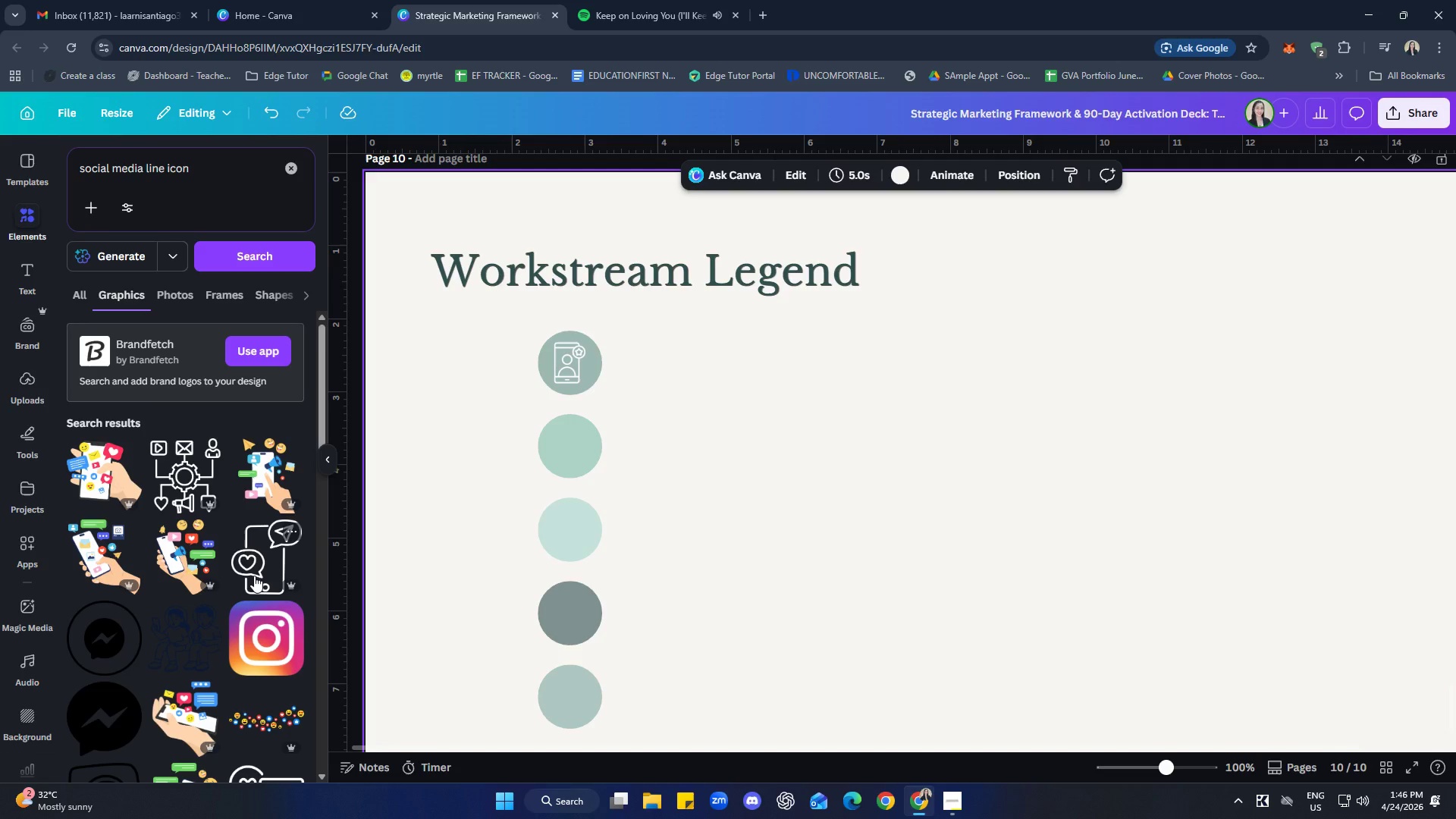 
scroll: coordinate [243, 591], scroll_direction: down, amount: 3.0
 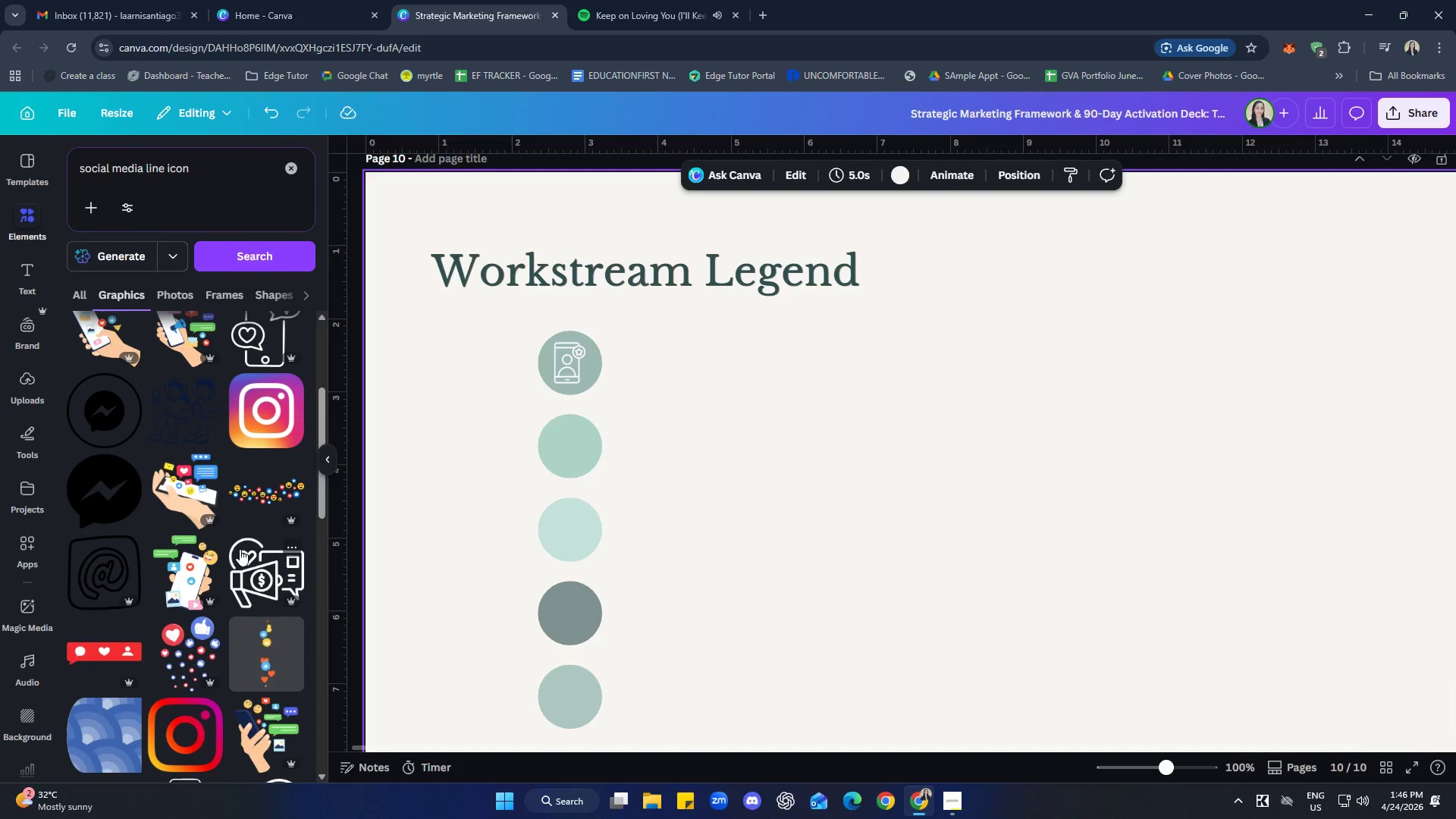 
scroll: coordinate [257, 507], scroll_direction: up, amount: 4.0
 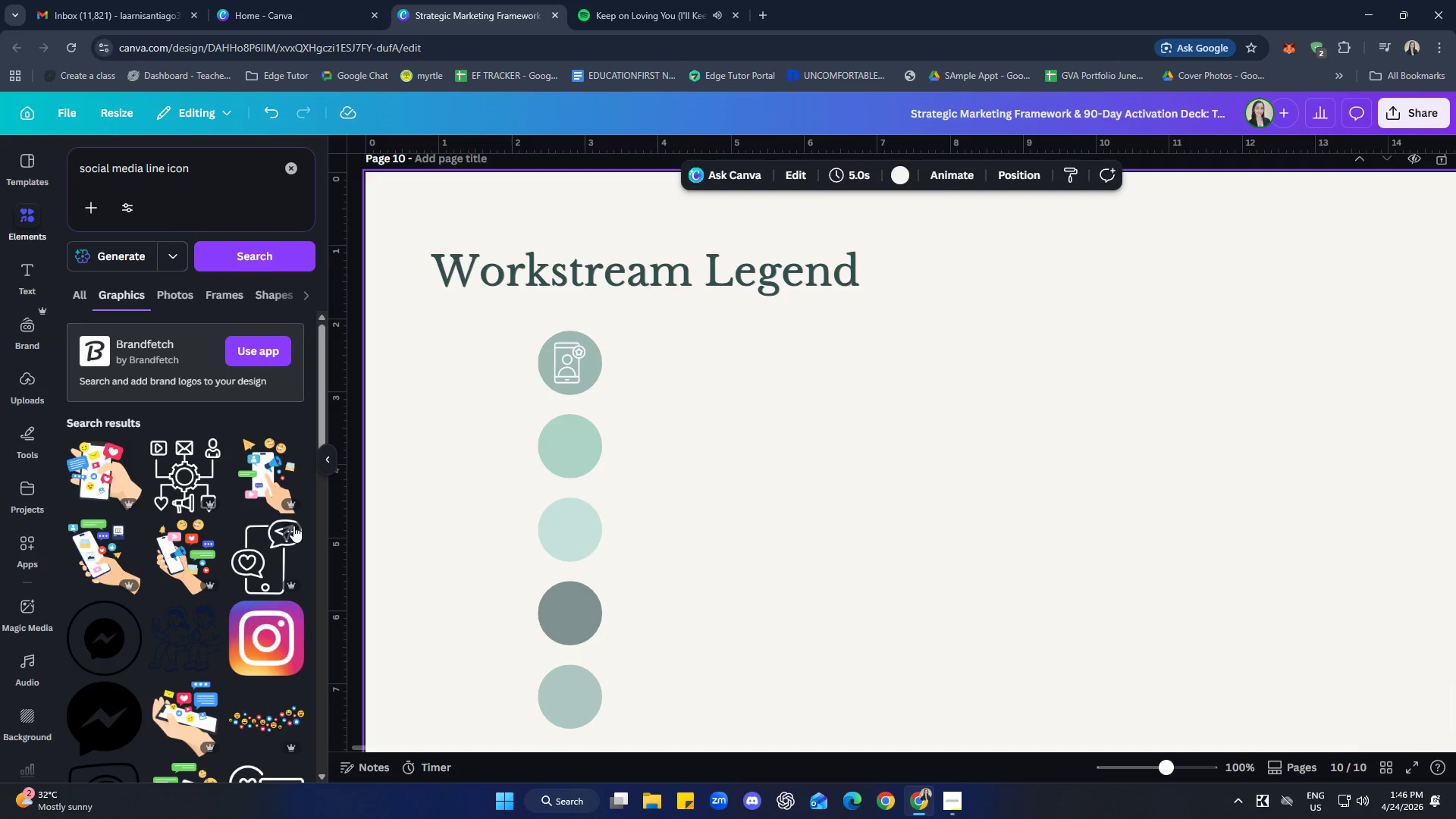 
left_click([293, 526])
 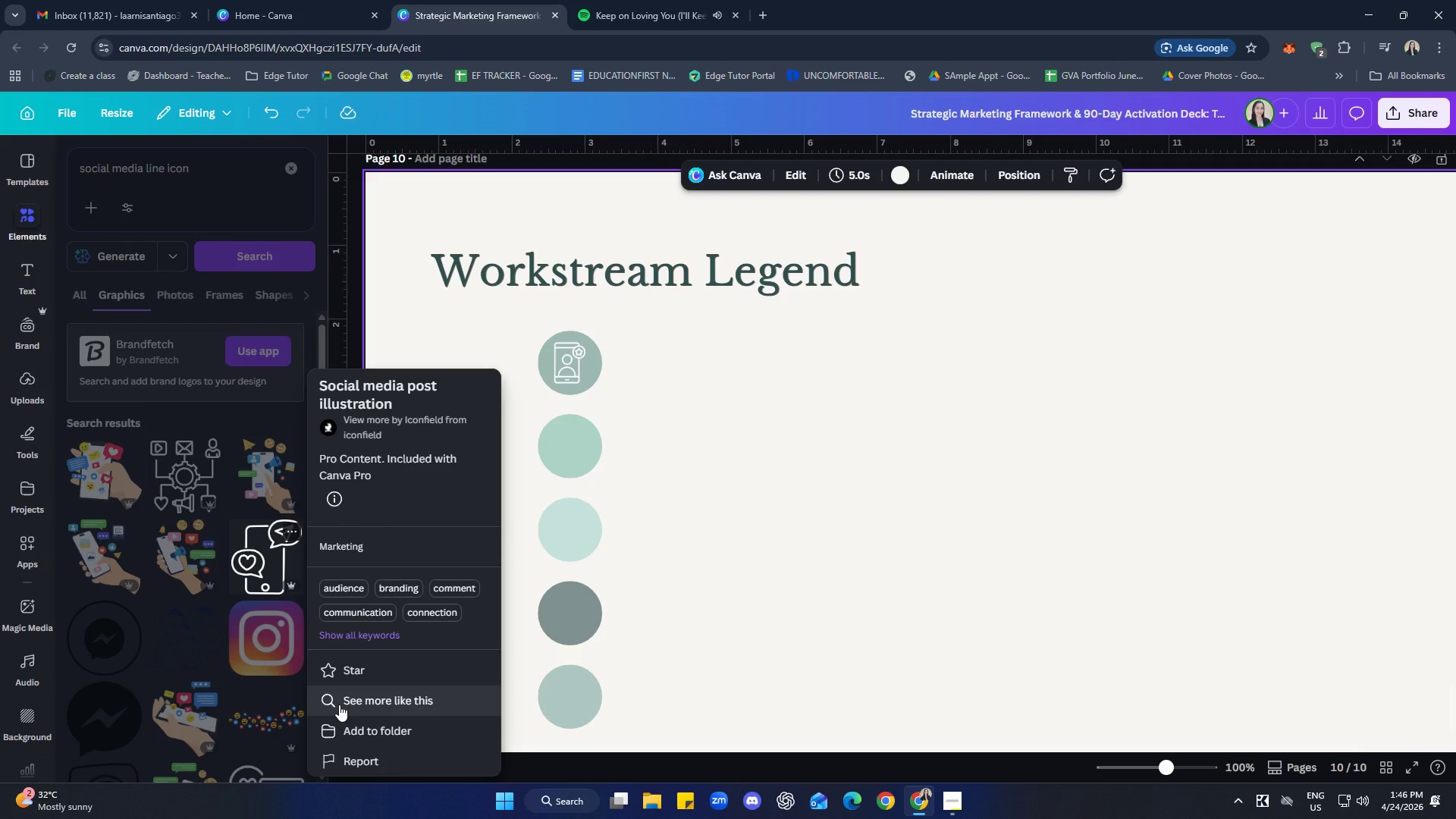 
left_click([256, 566])
 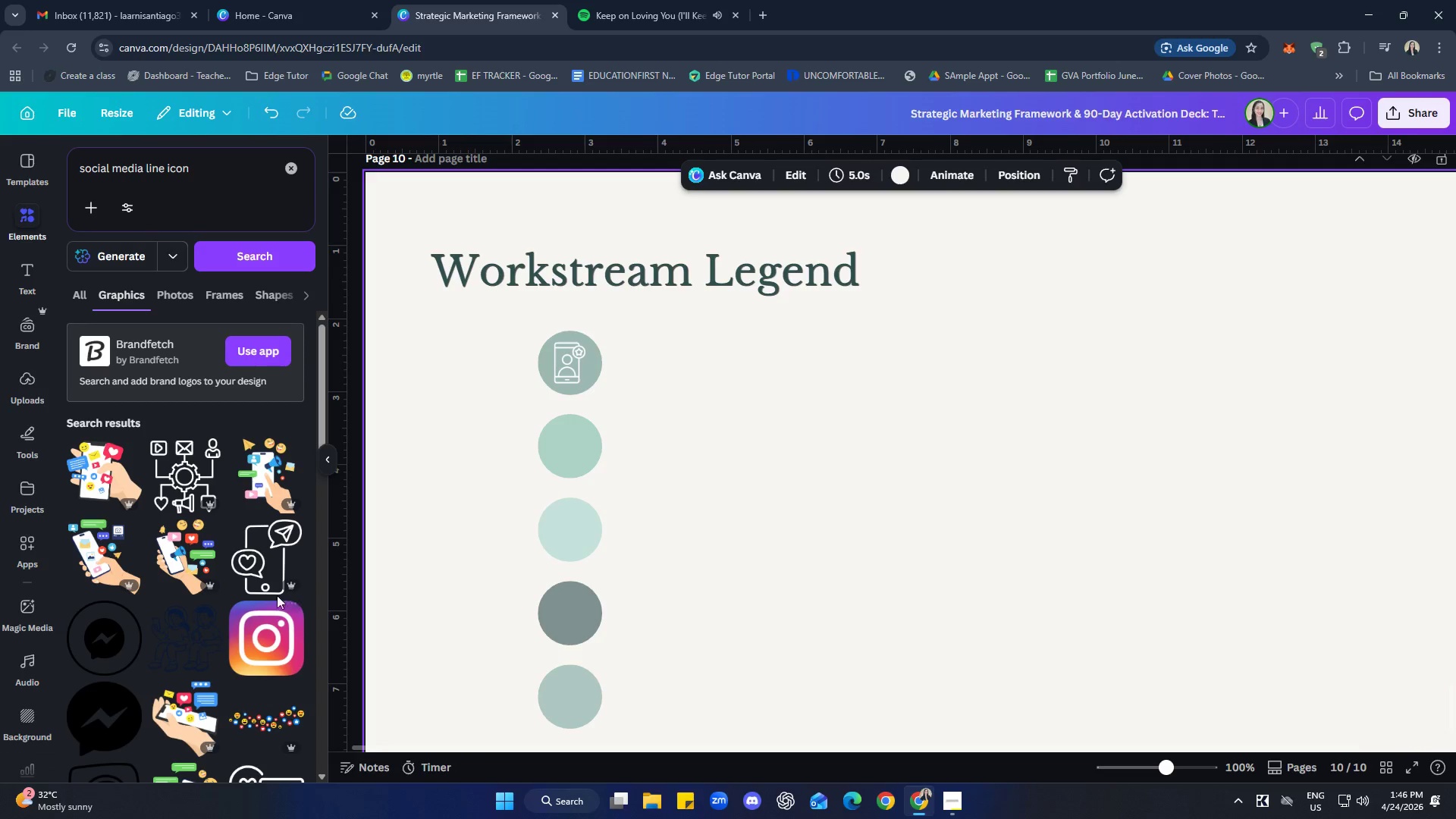 
left_click([265, 563])
 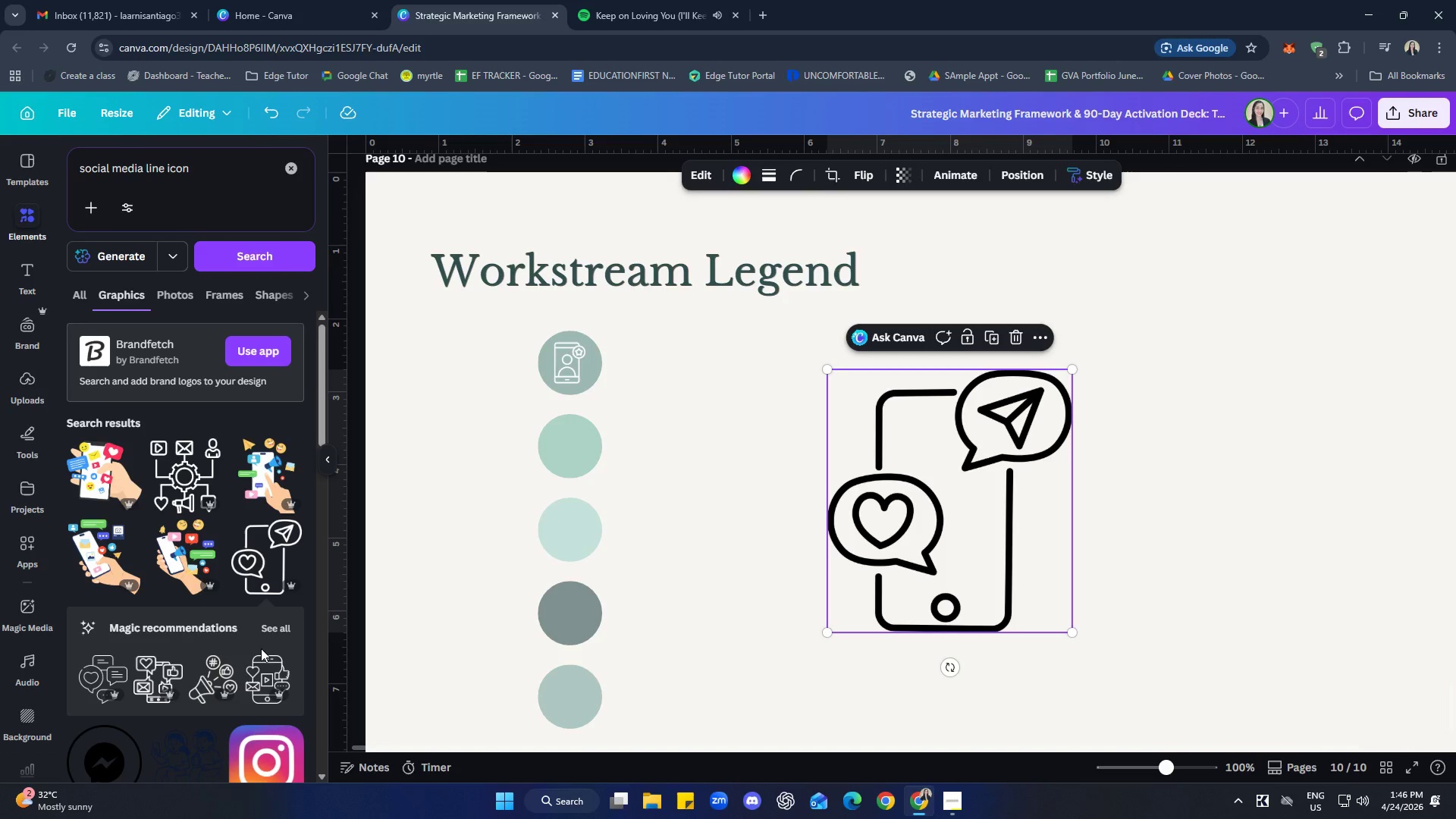 
left_click([271, 623])
 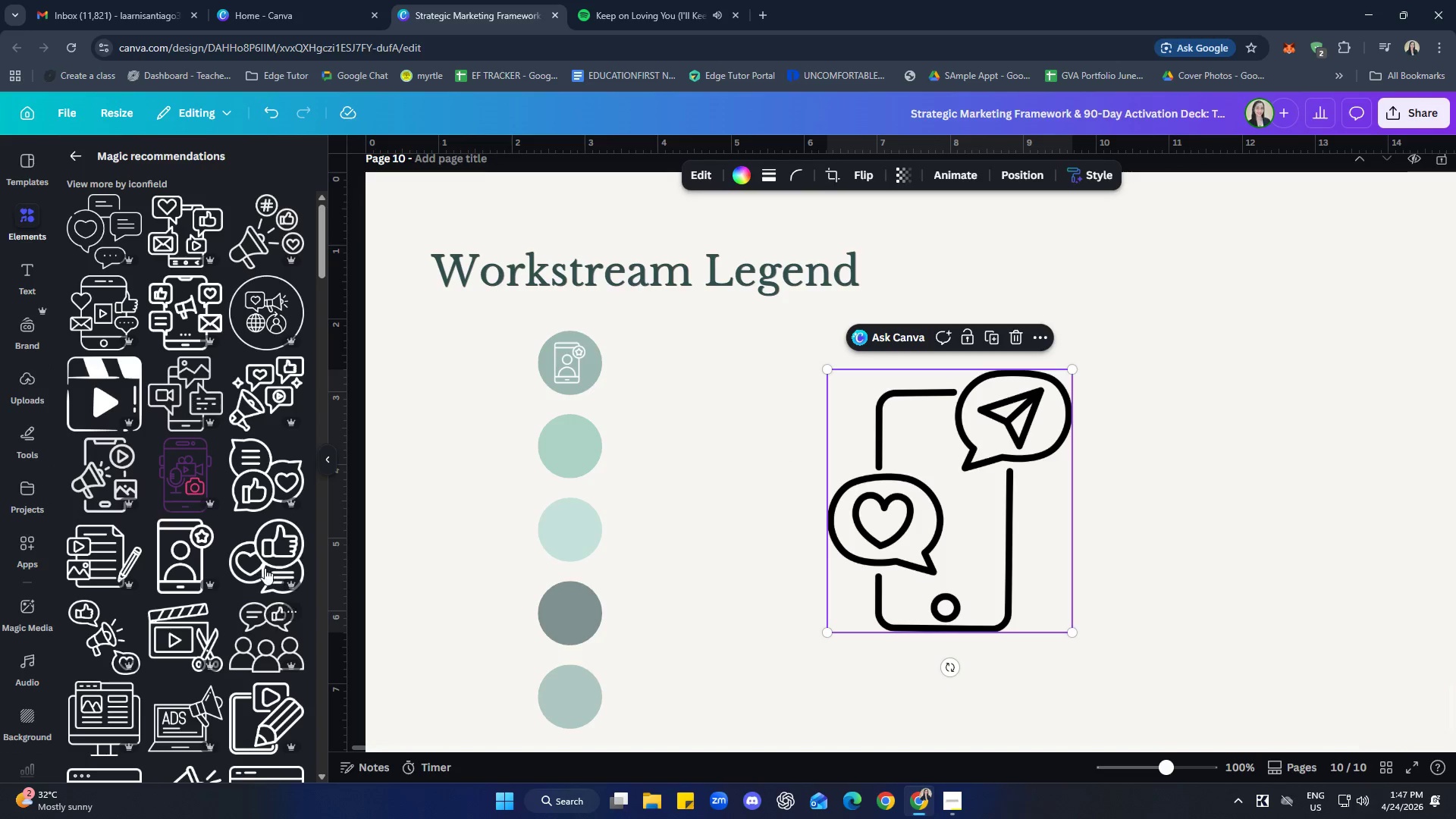 
mouse_move([259, 464])
 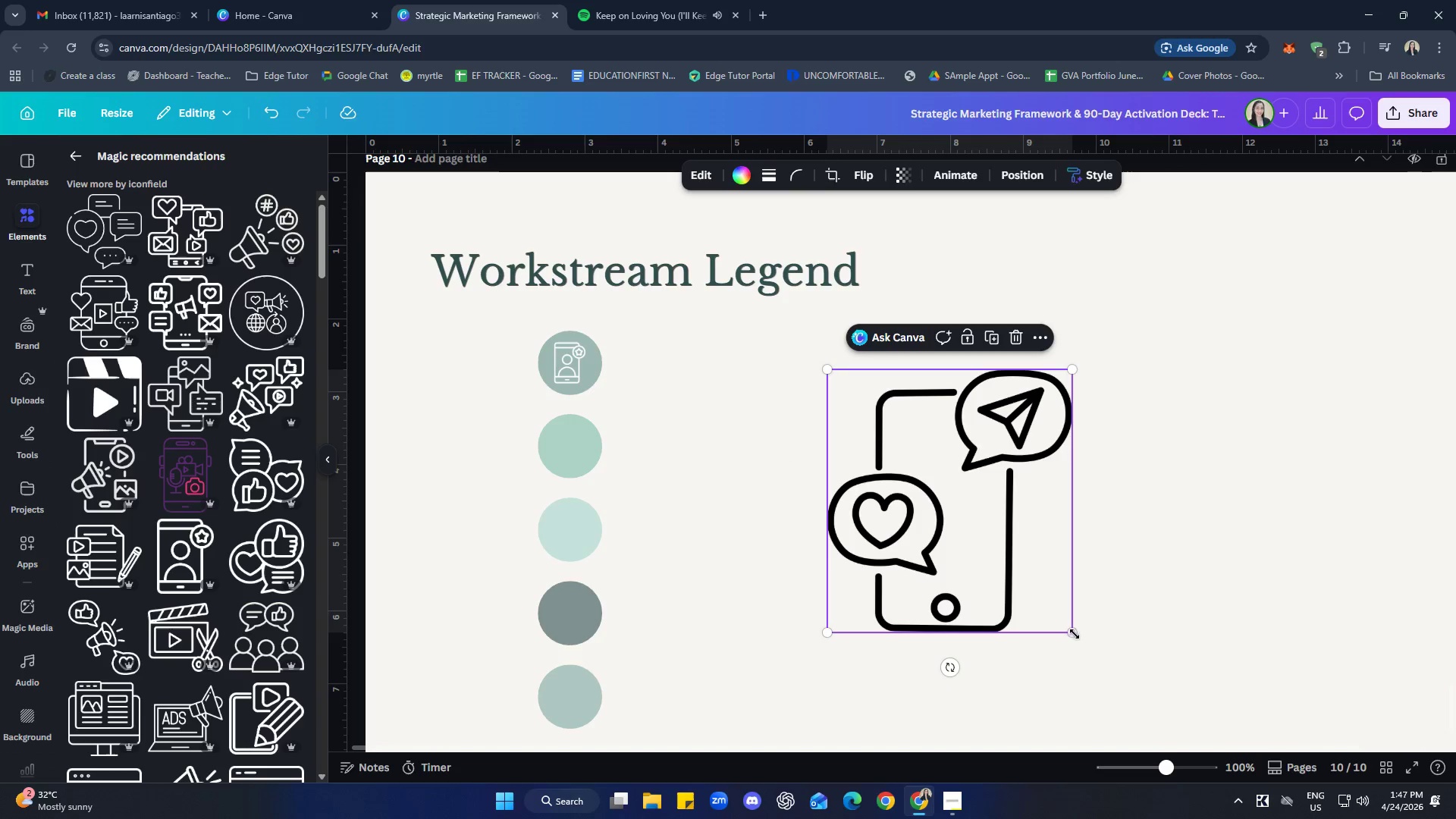 
left_click_drag(start_coordinate=[1075, 632], to_coordinate=[864, 403])
 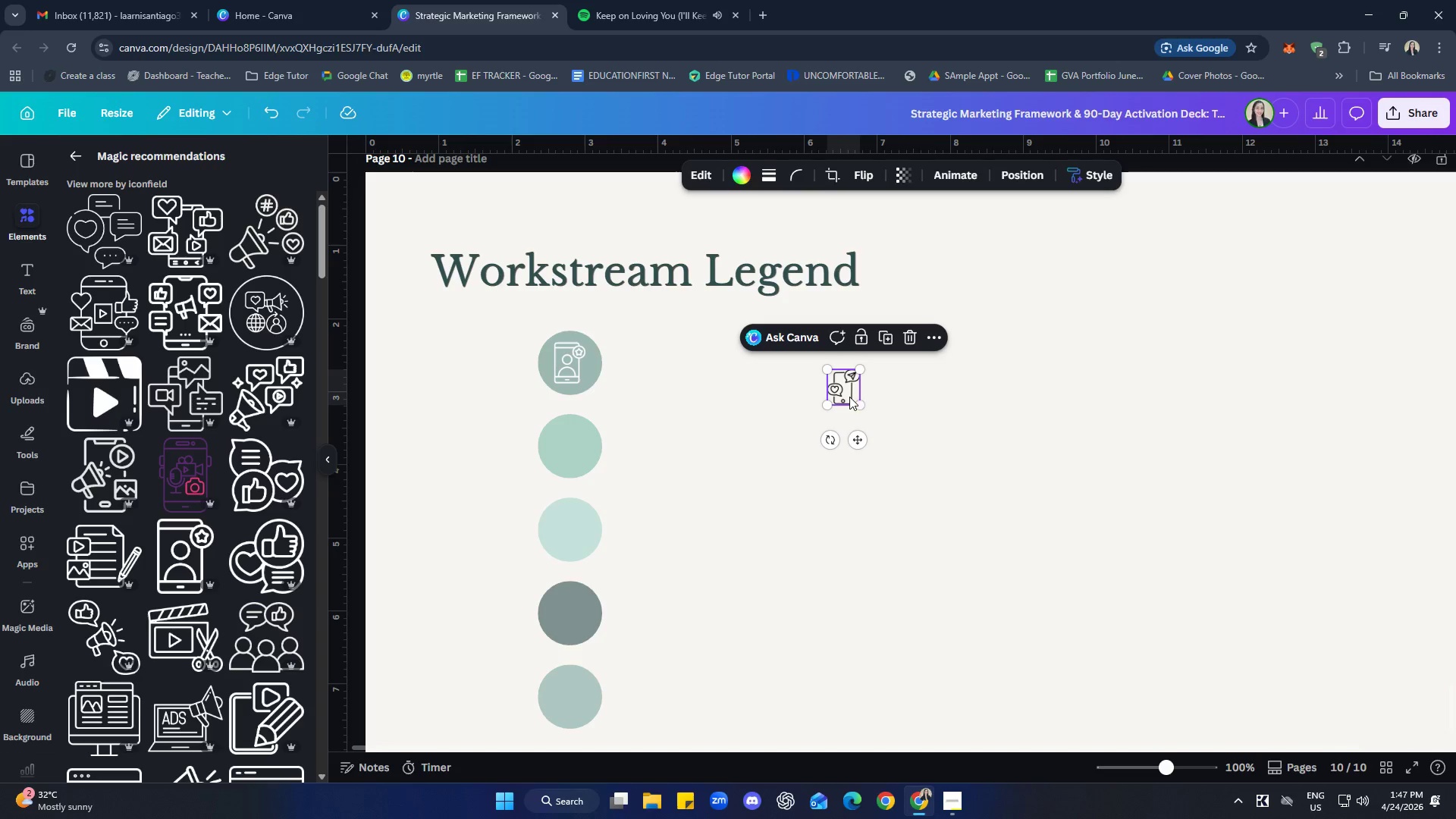 
left_click_drag(start_coordinate=[846, 394], to_coordinate=[634, 372])
 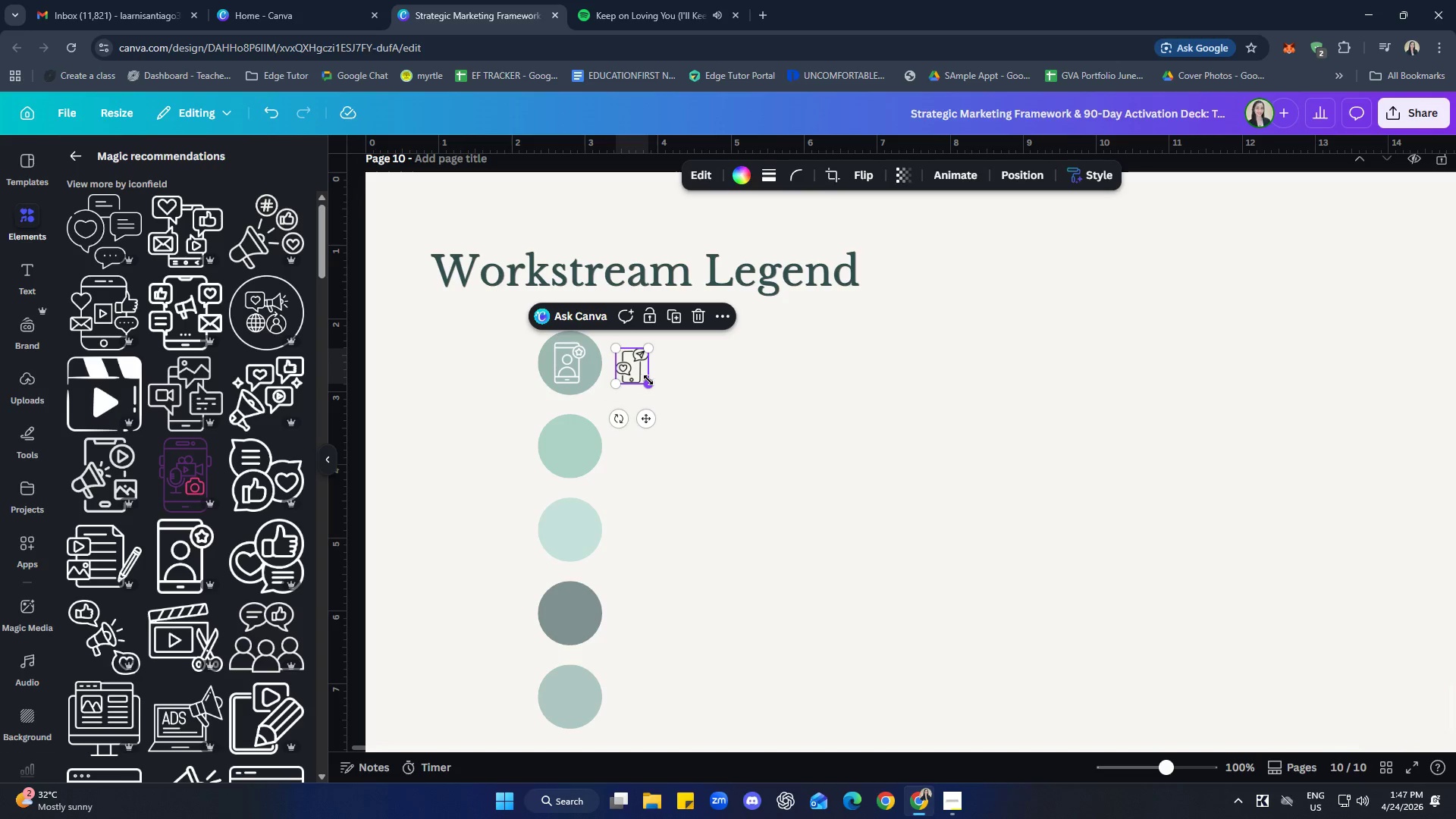 
left_click_drag(start_coordinate=[648, 380], to_coordinate=[657, 385])
 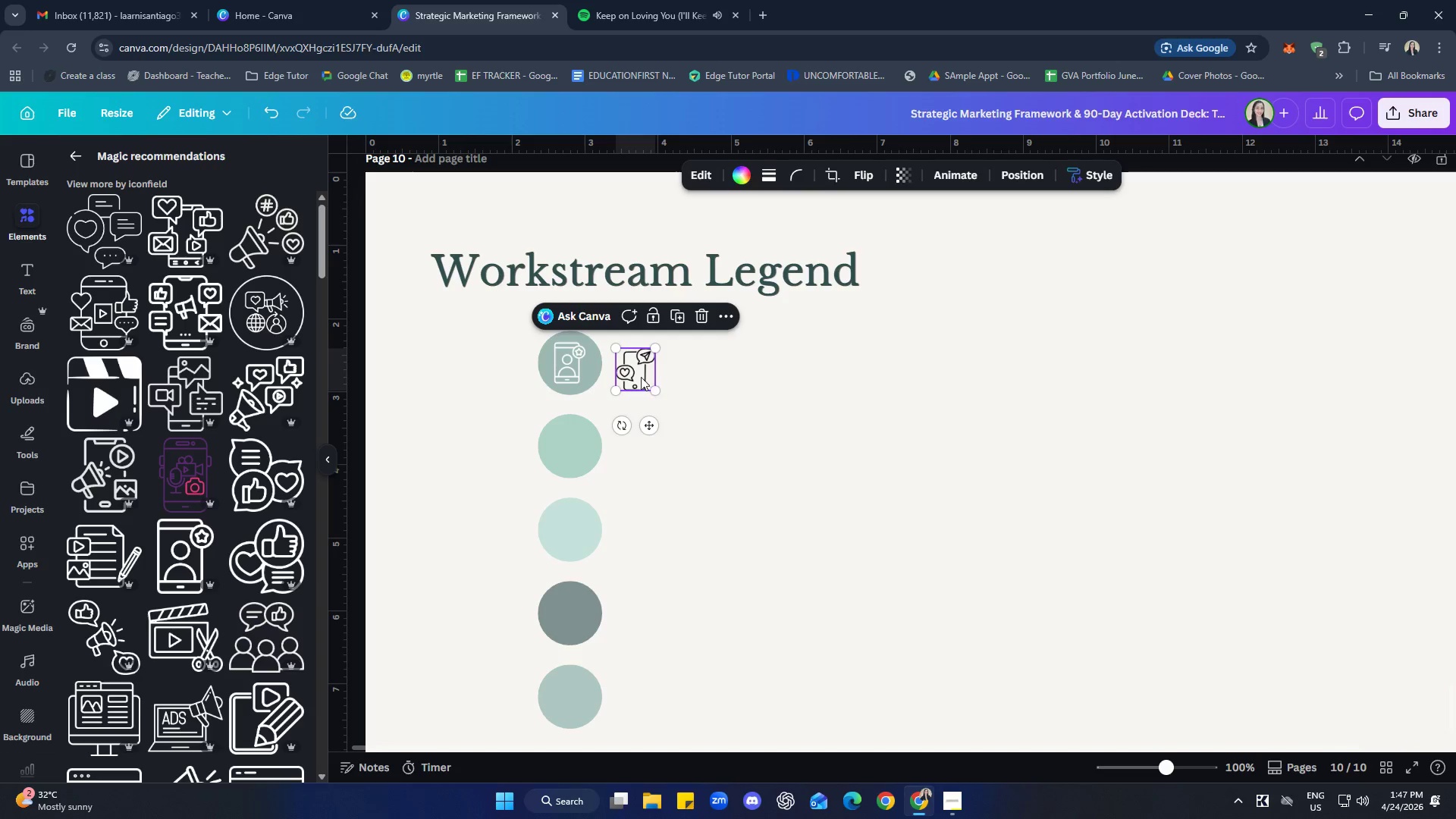 
left_click_drag(start_coordinate=[641, 377], to_coordinate=[629, 372])
 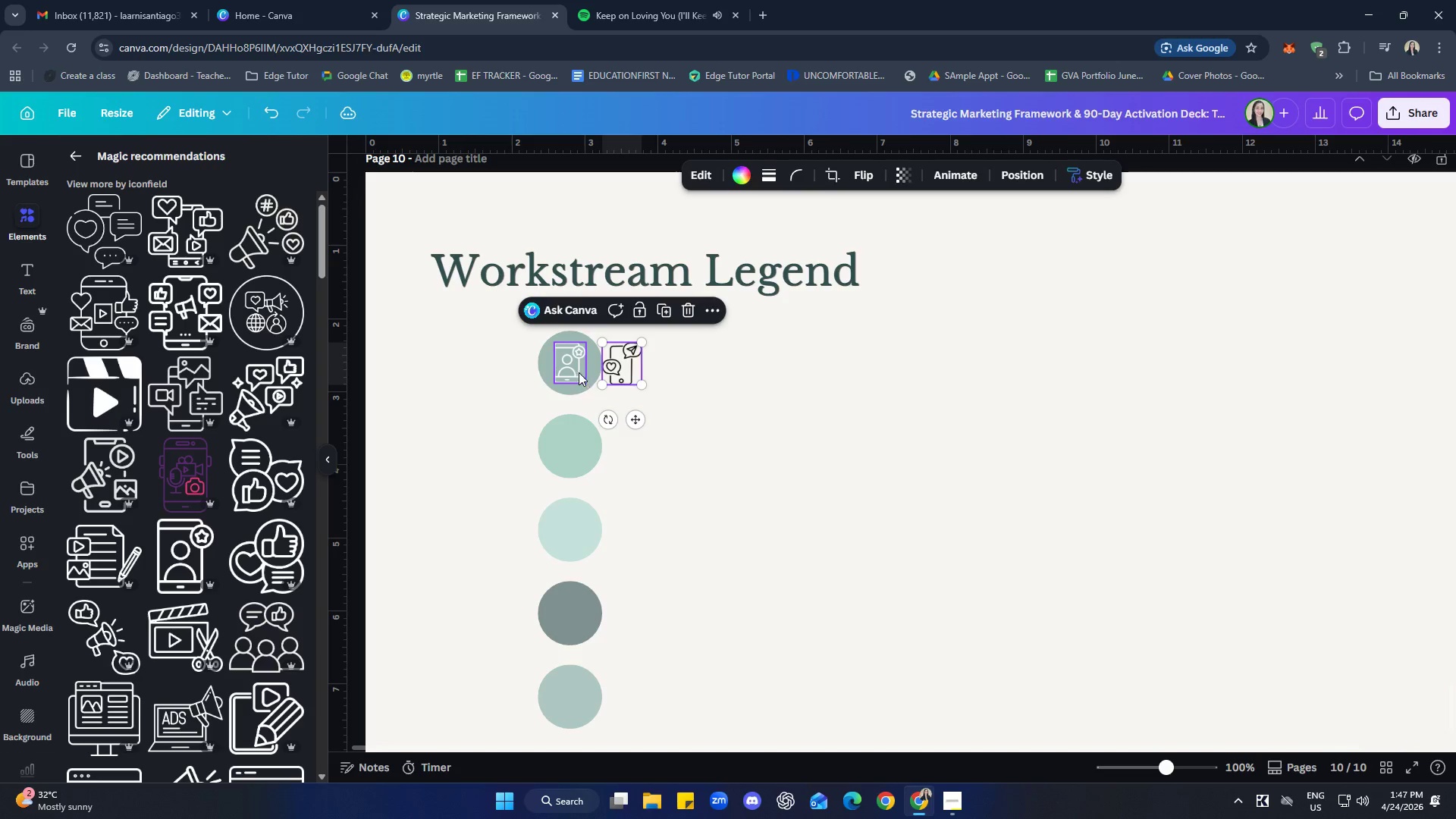 
left_click_drag(start_coordinate=[574, 369], to_coordinate=[506, 371])
 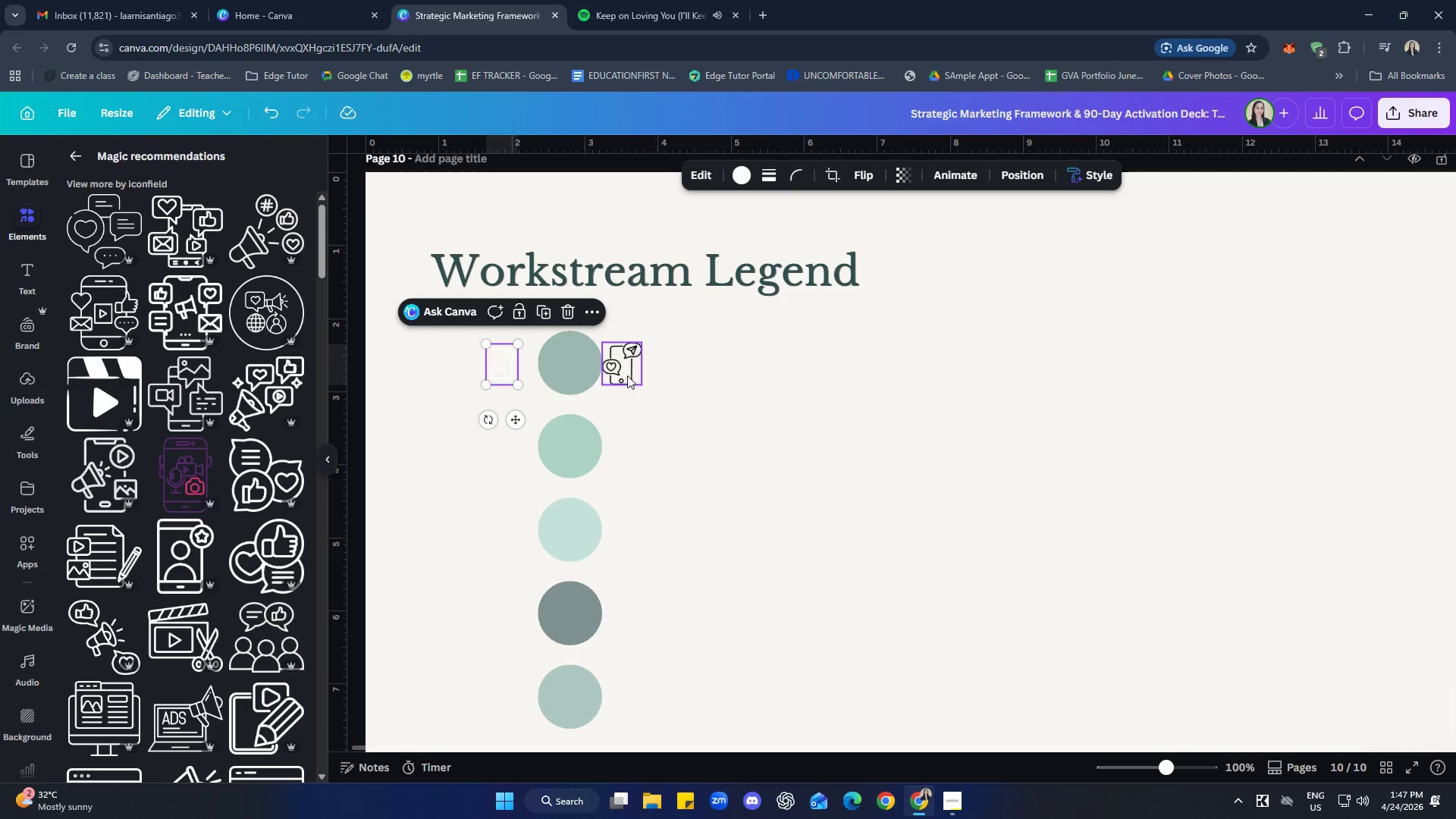 
left_click_drag(start_coordinate=[626, 373], to_coordinate=[578, 372])
 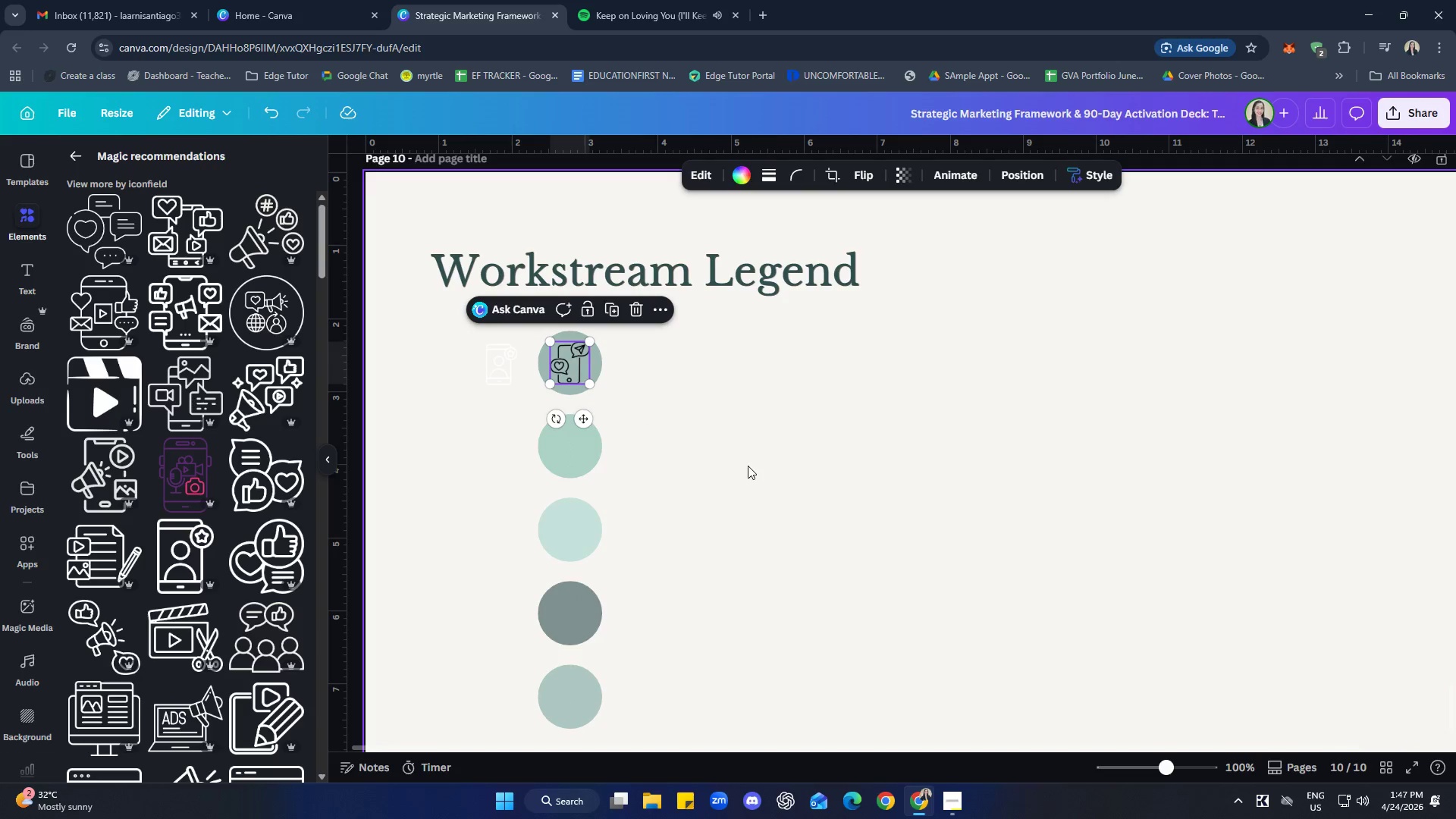 
left_click([743, 463])
 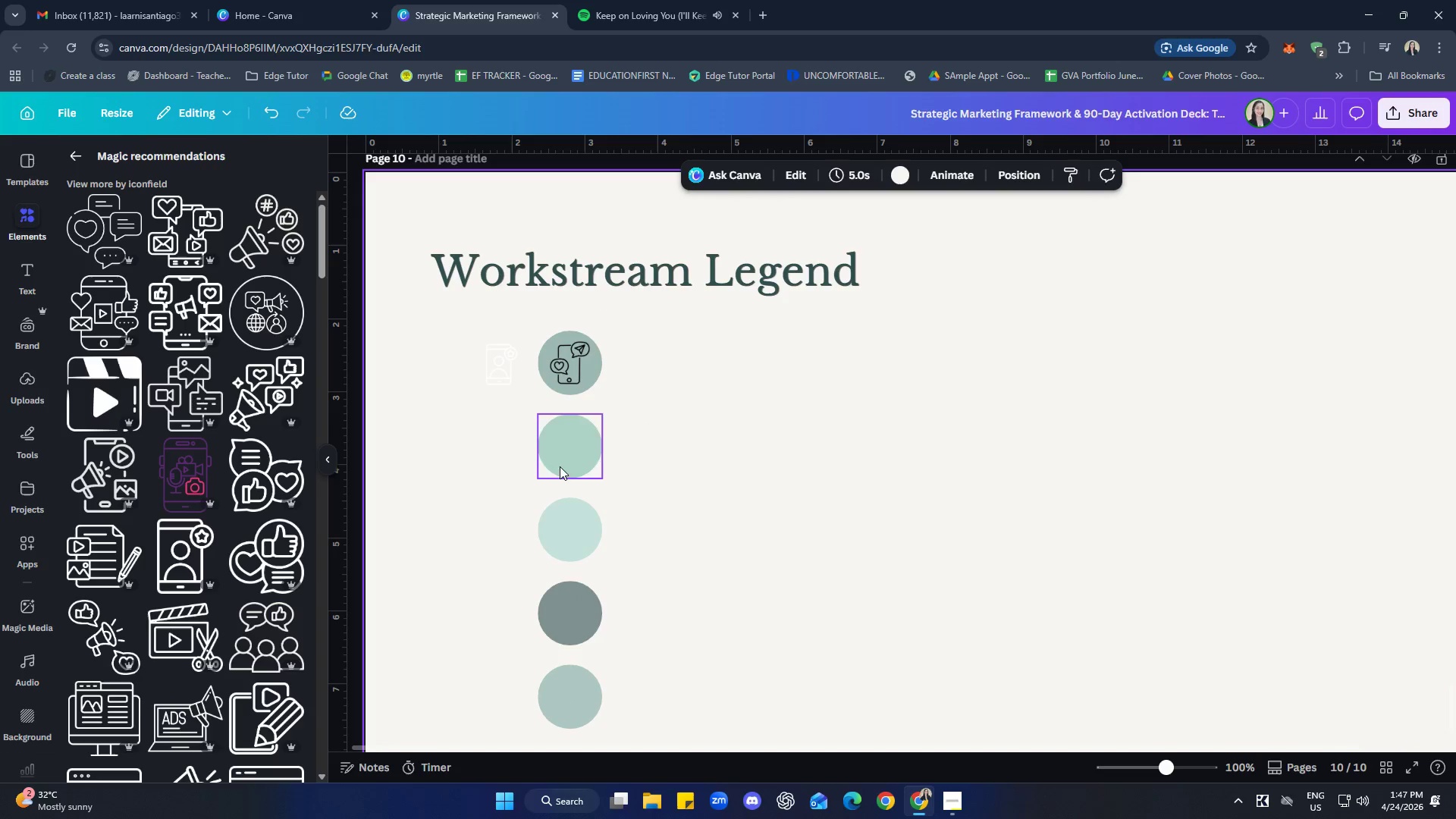 
left_click([507, 367])
 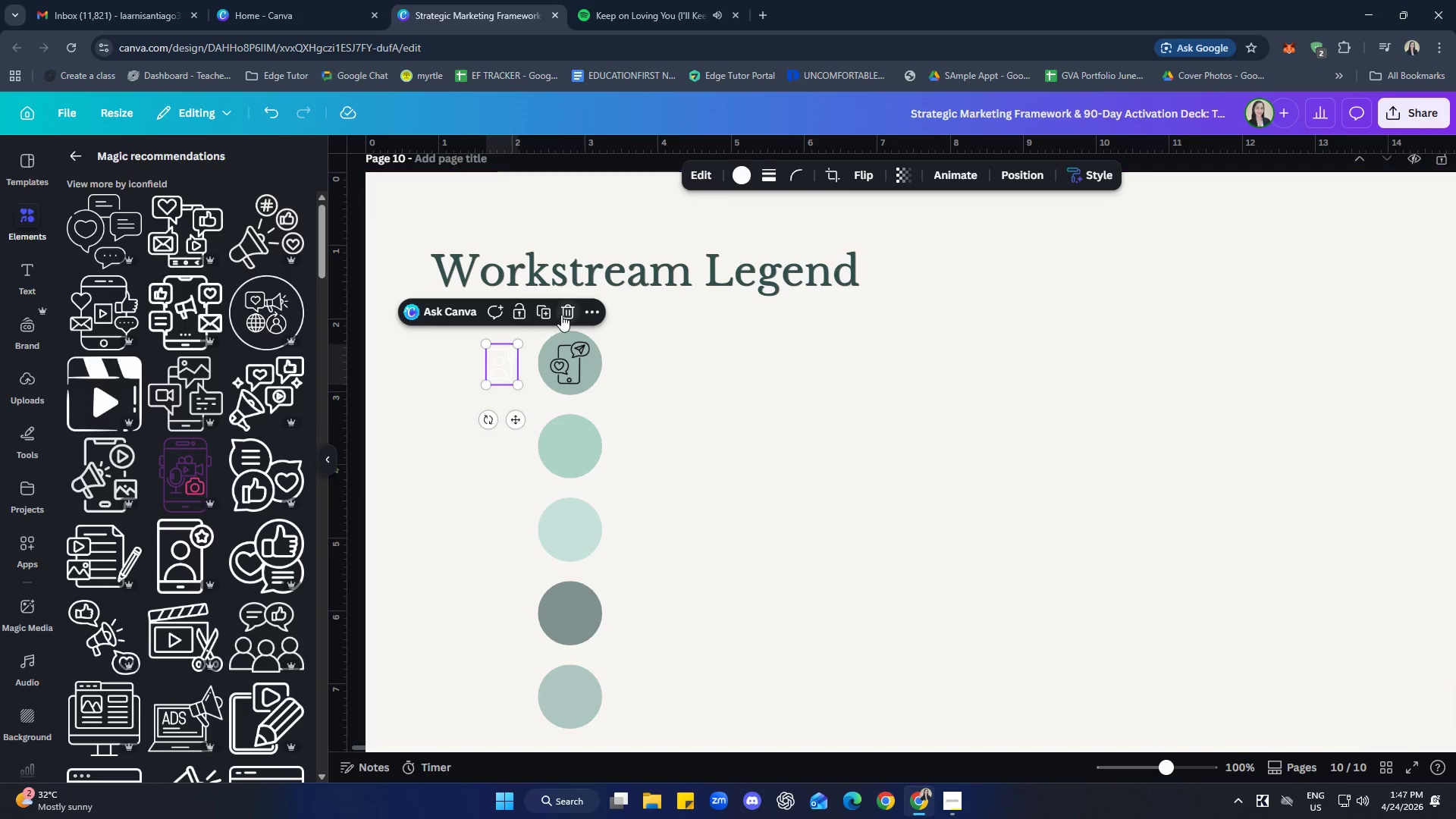 
left_click([567, 309])
 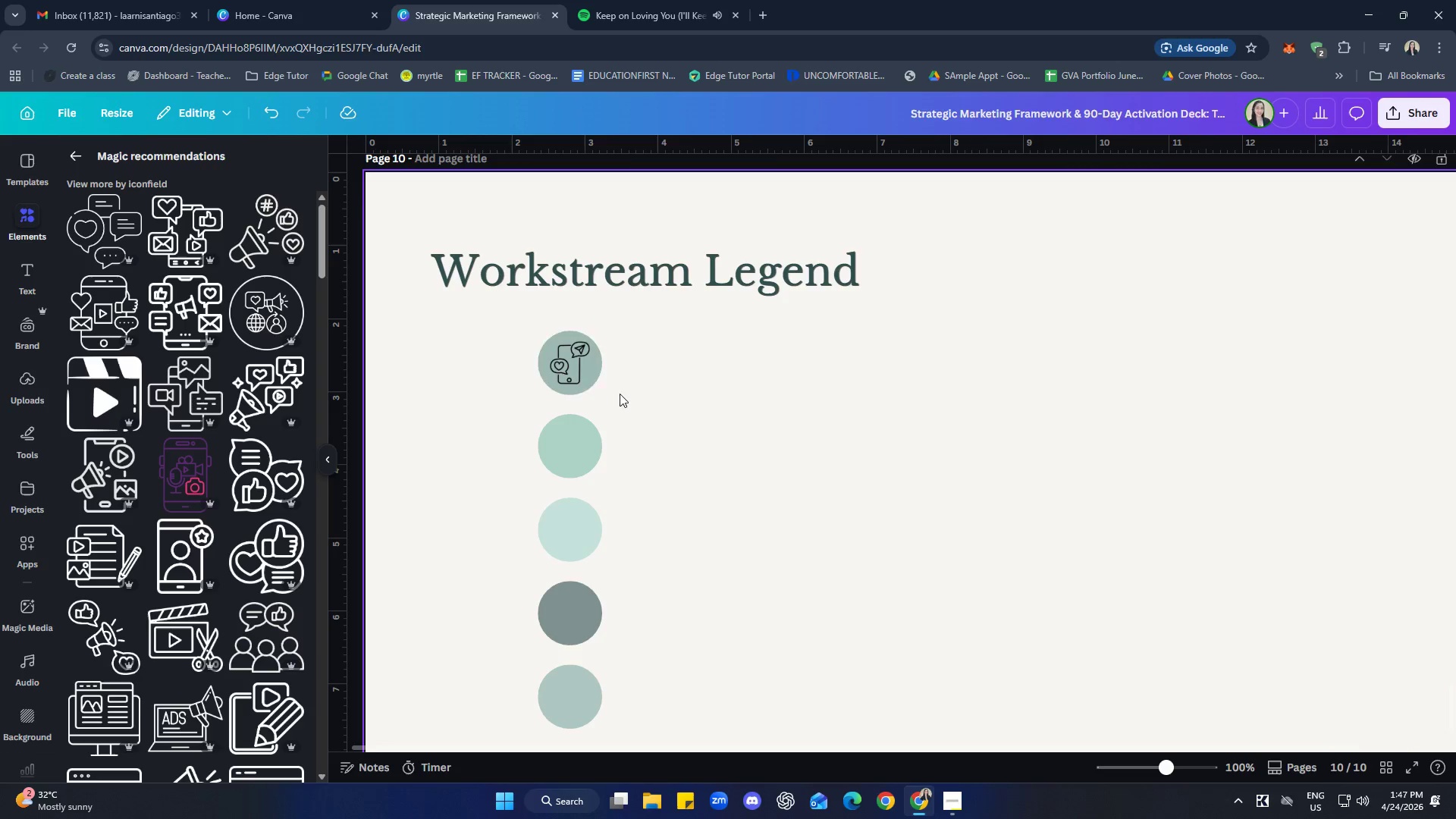 
left_click([574, 361])
 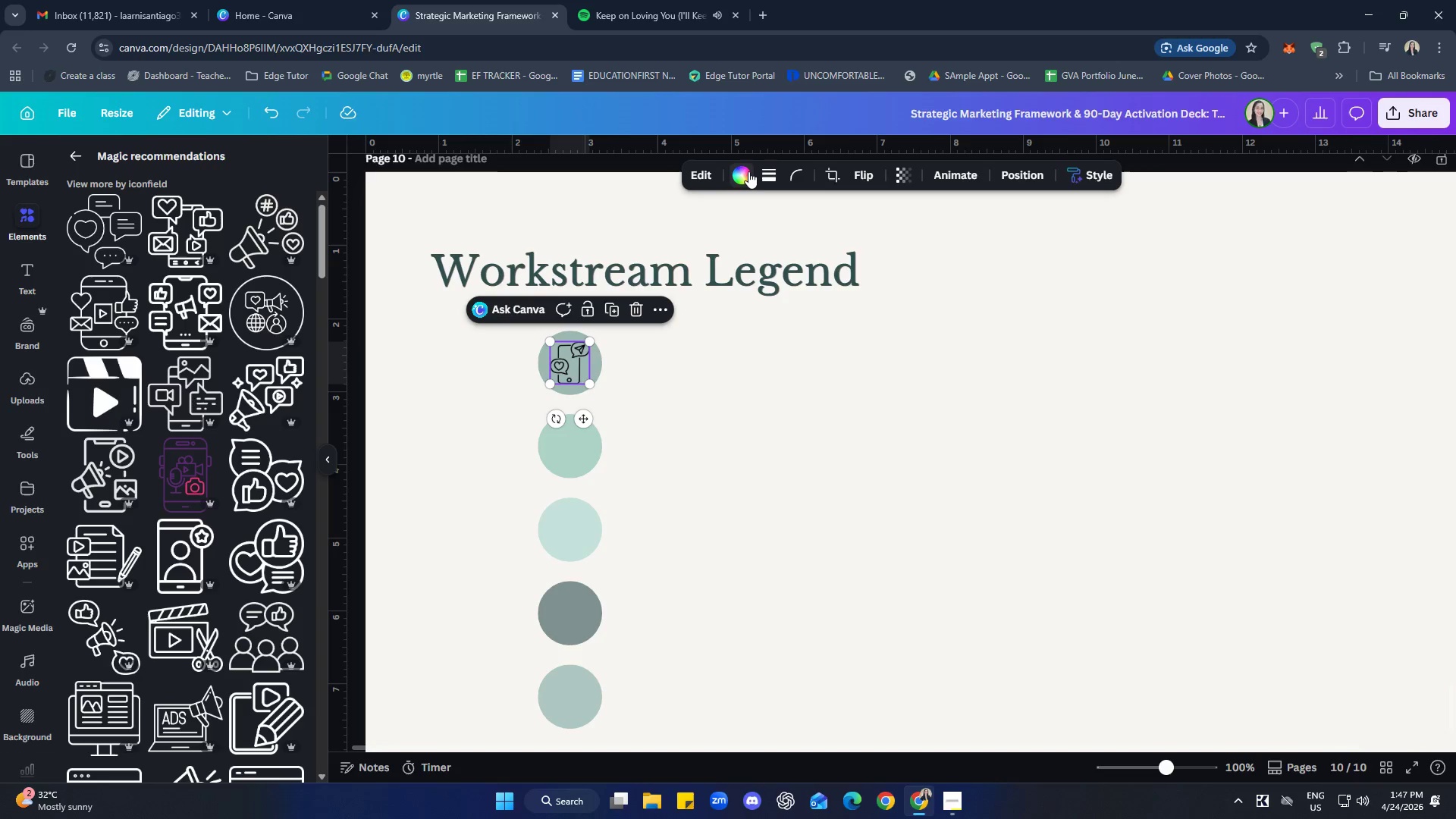 
left_click([746, 169])
 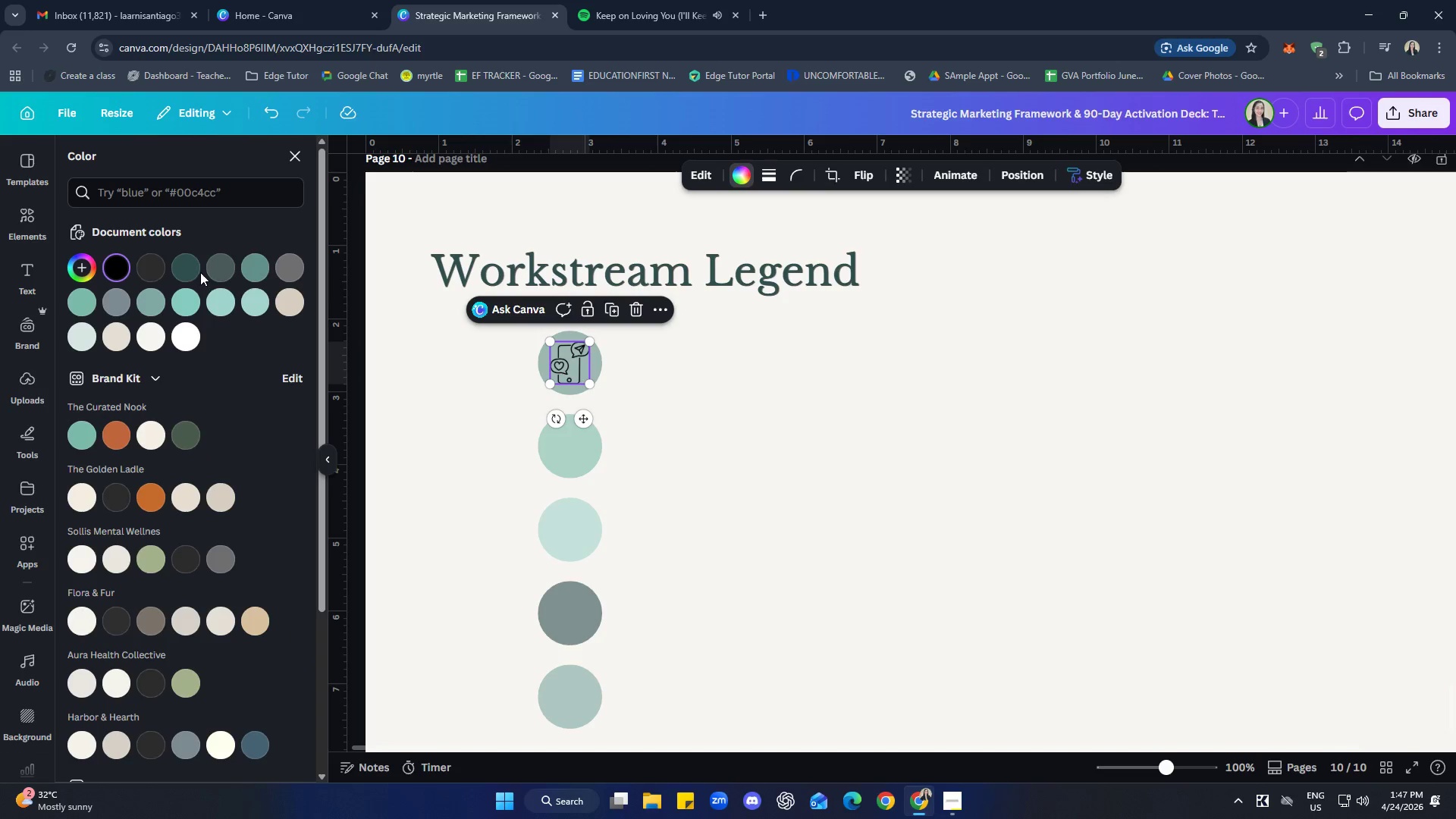 
left_click([187, 266])
 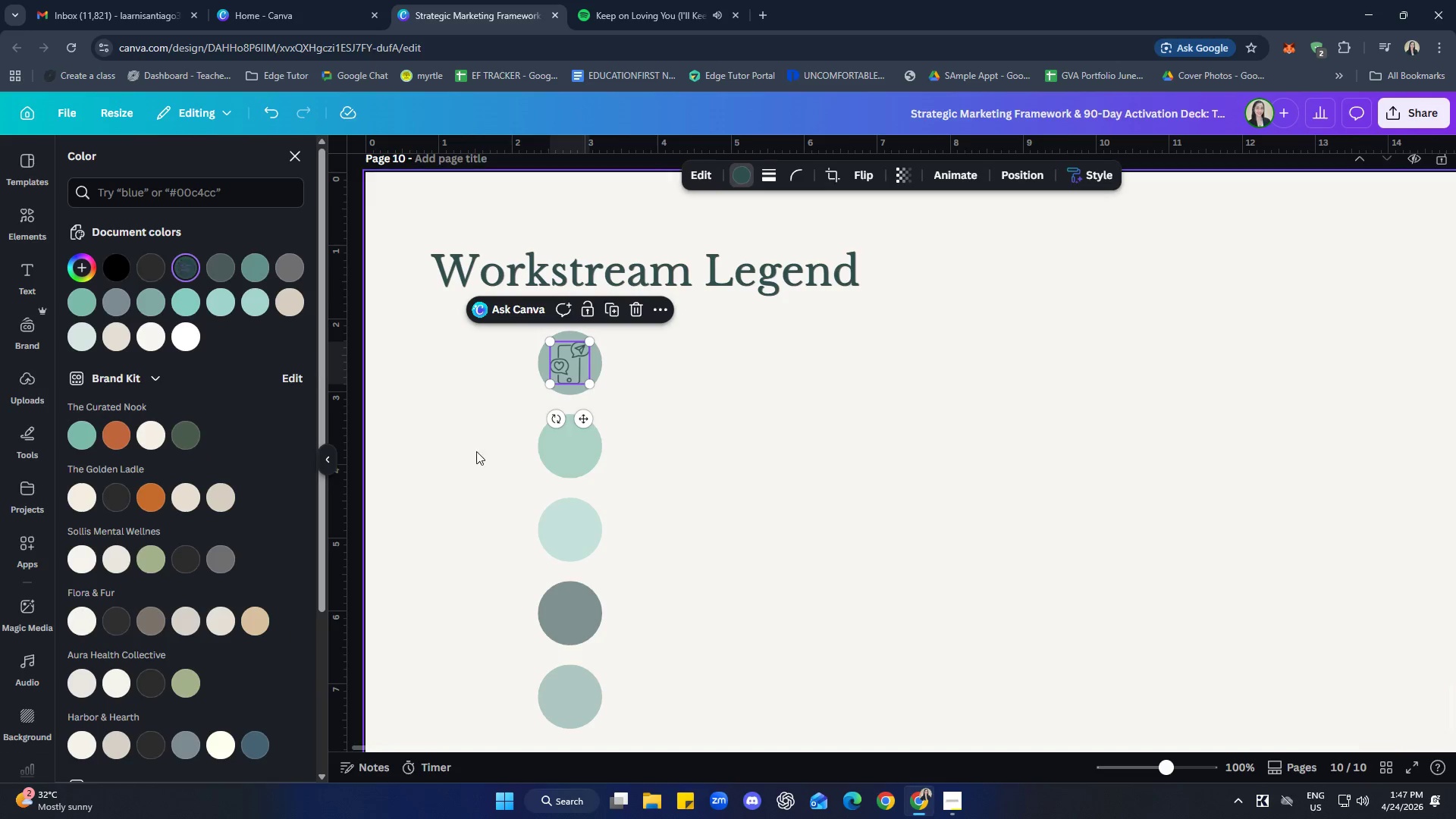 
left_click([754, 451])
 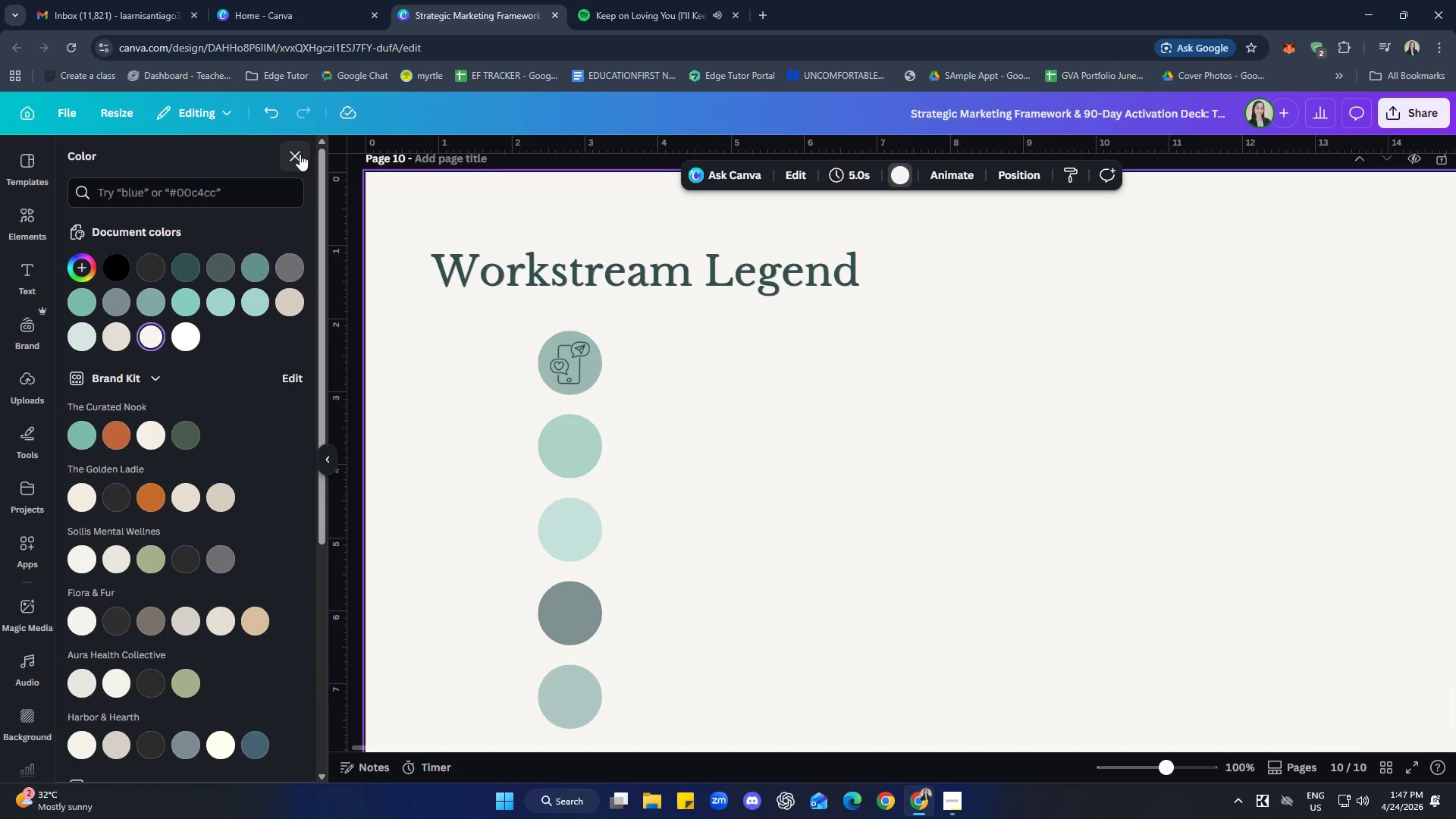 
double_click([858, 468])
 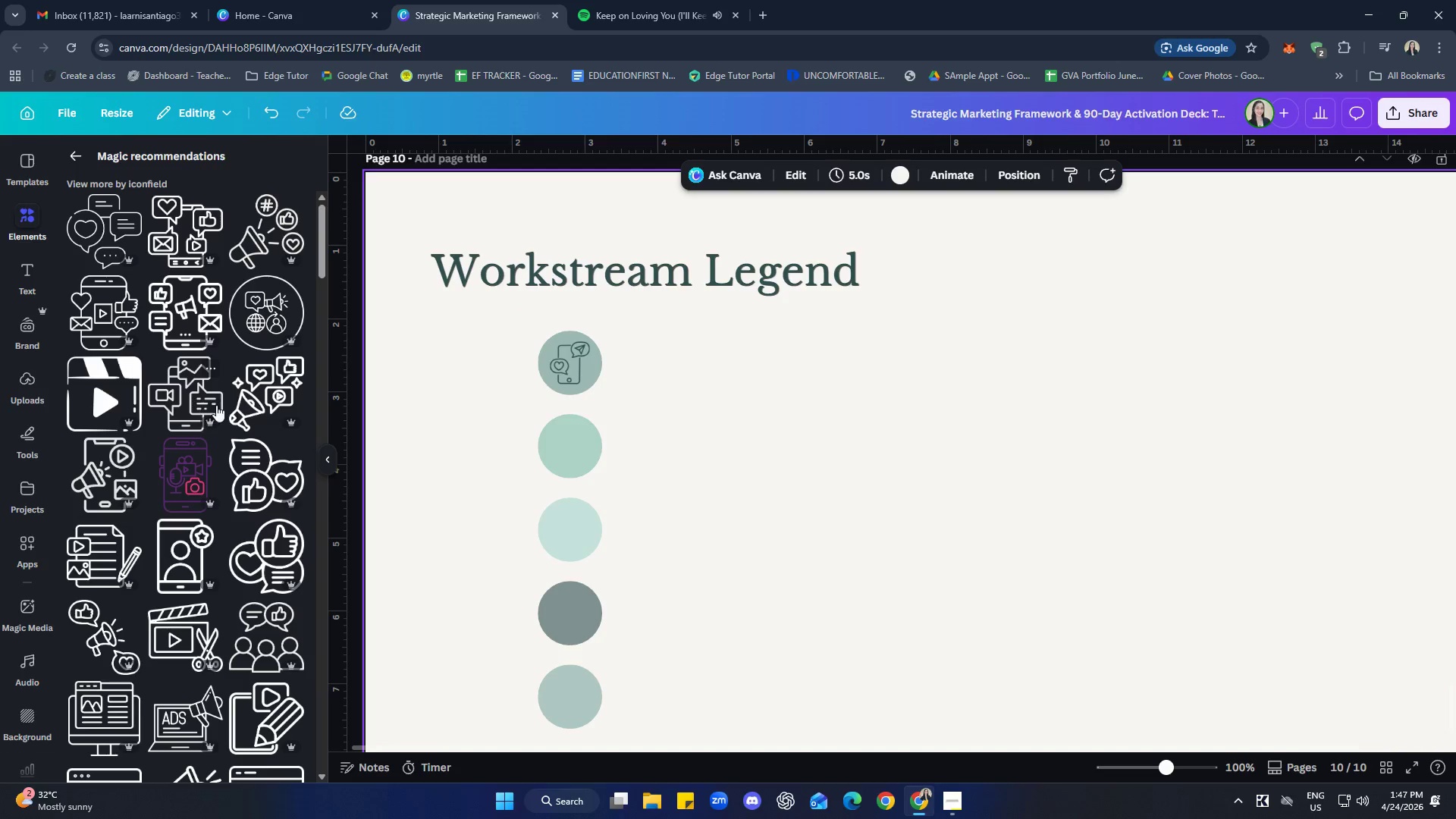 
left_click([68, 137])
 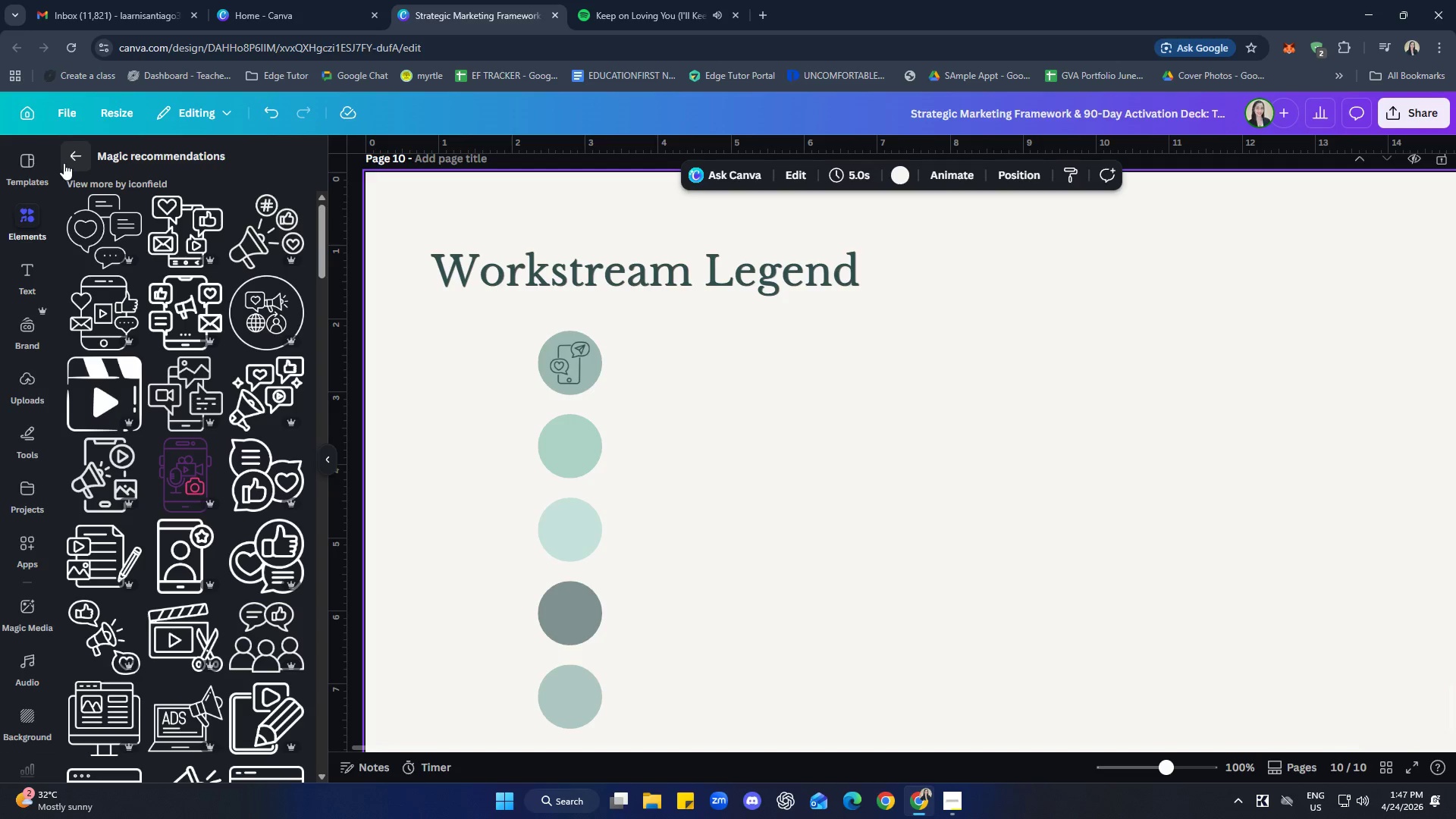 
left_click([68, 156])
 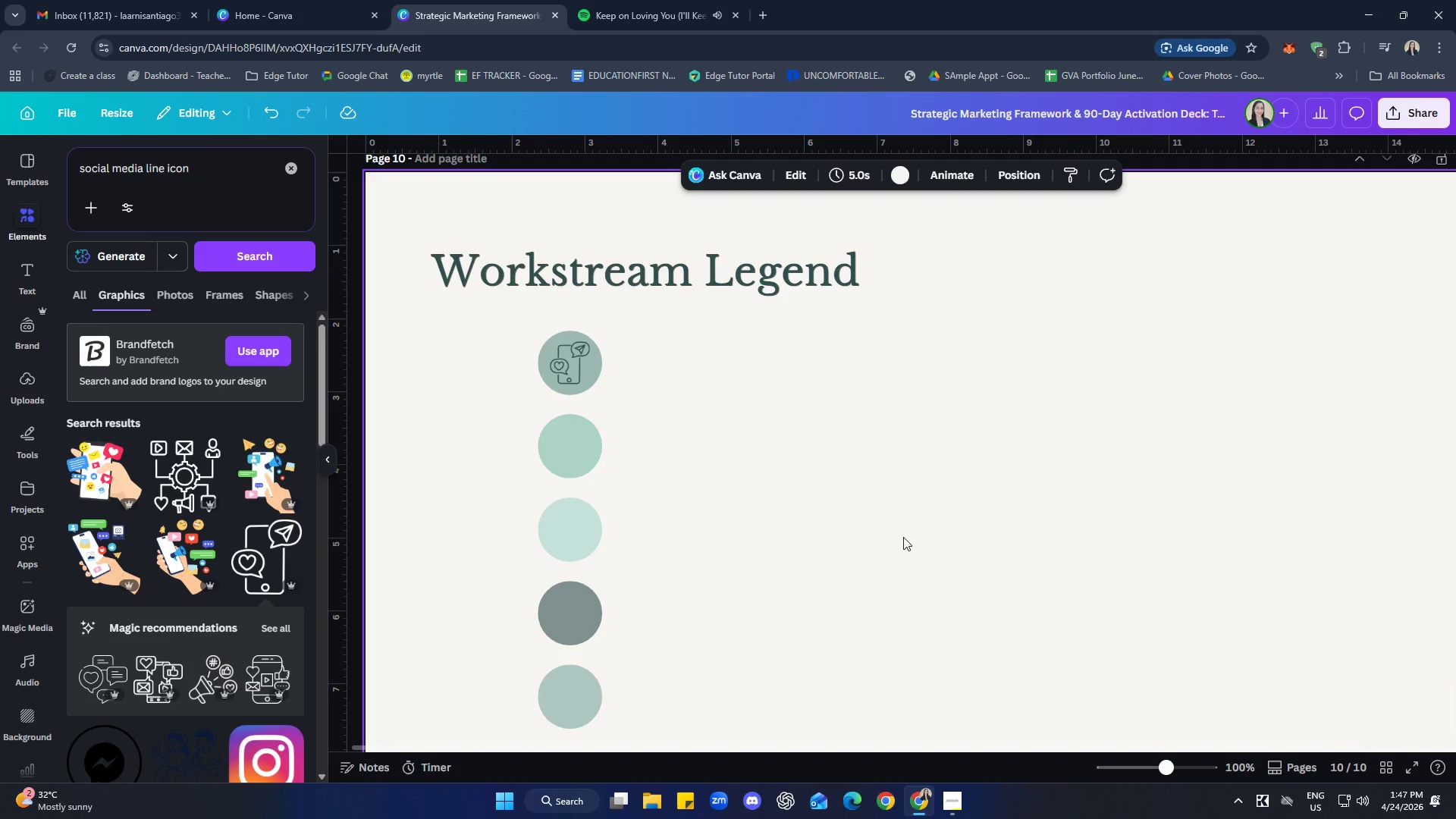 
scroll: coordinate [1122, 522], scroll_direction: up, amount: 33.0
 